 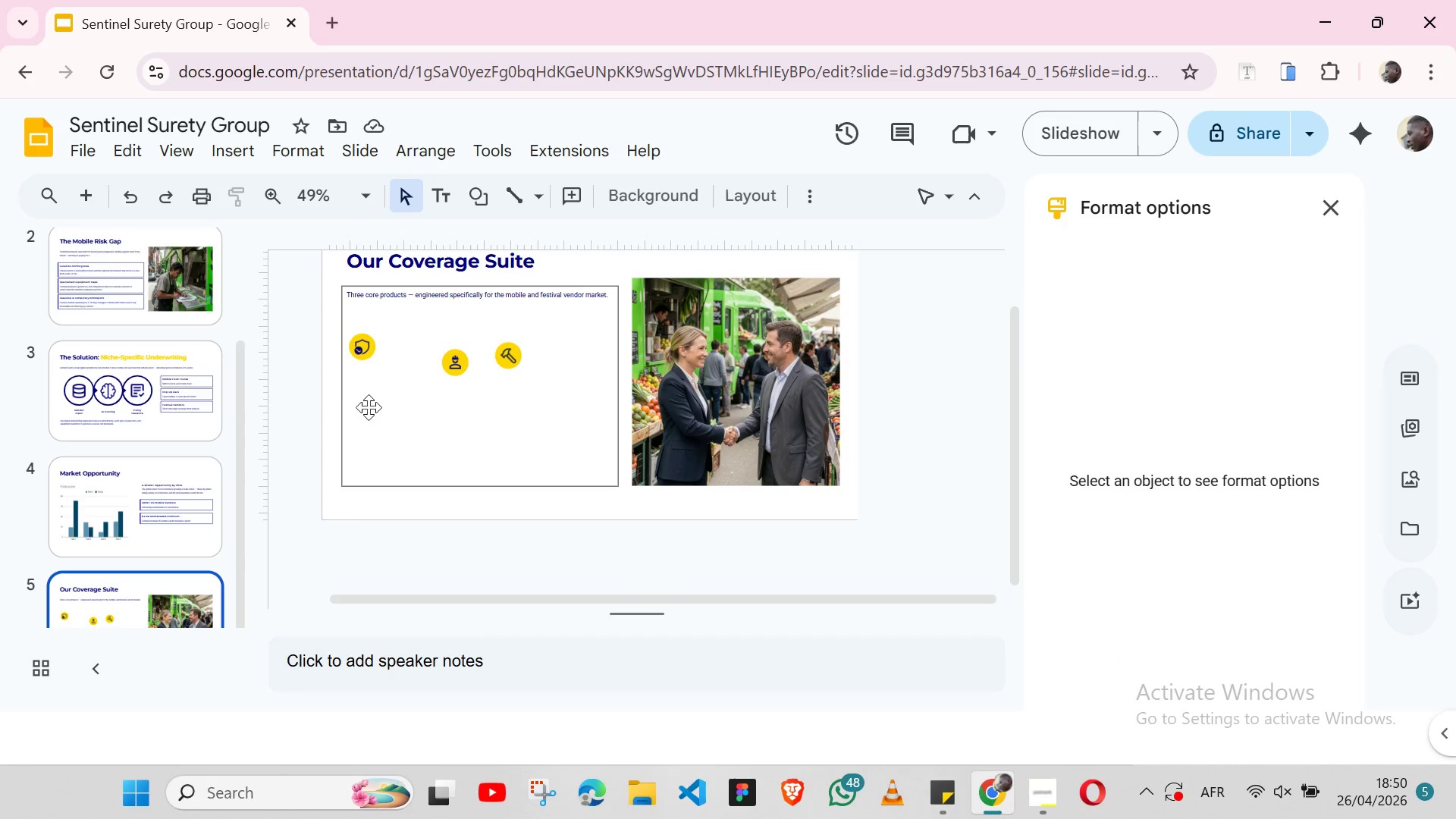 
key(Control+V)
 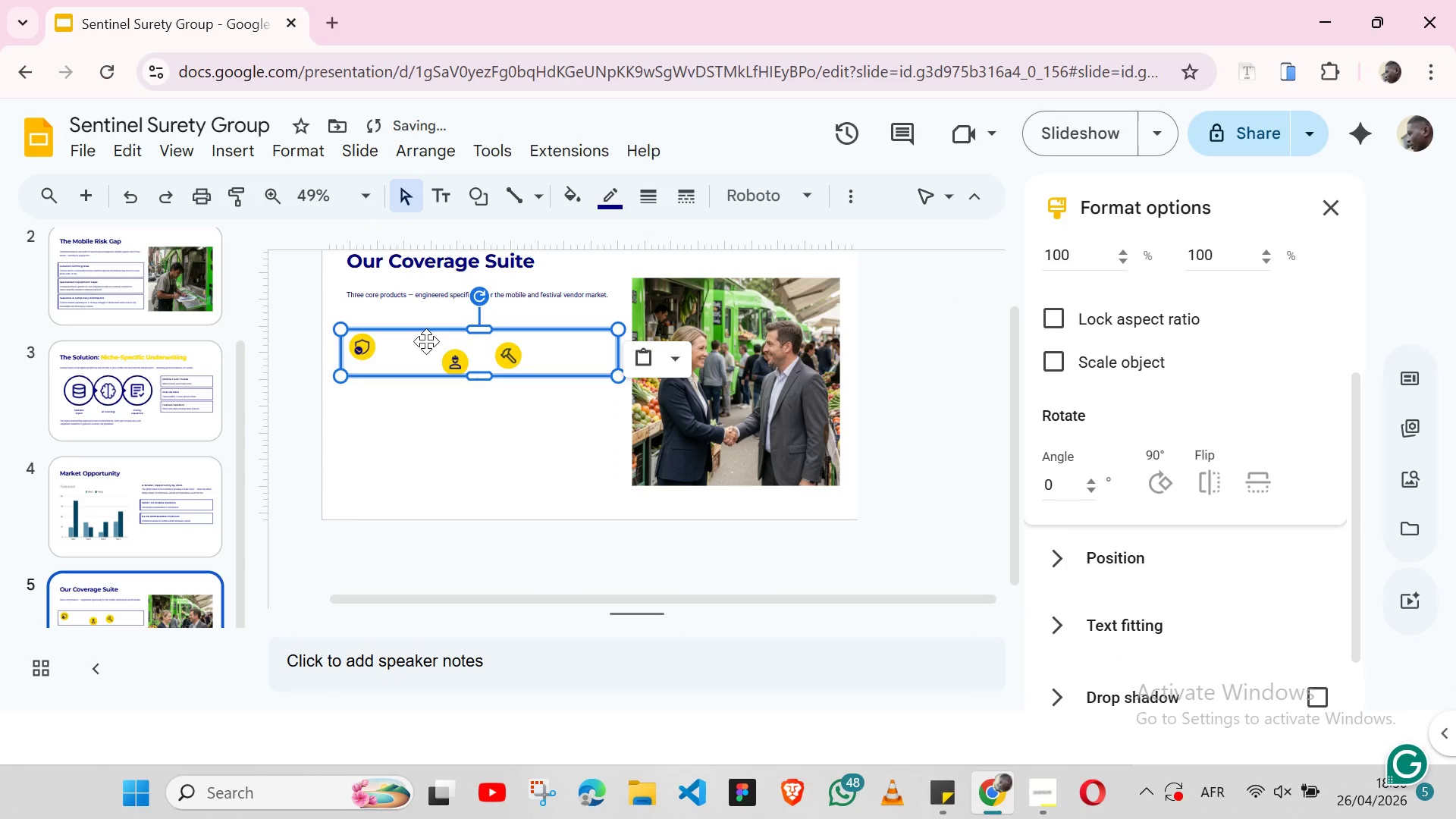 
left_click_drag(start_coordinate=[426, 341], to_coordinate=[432, 442])
 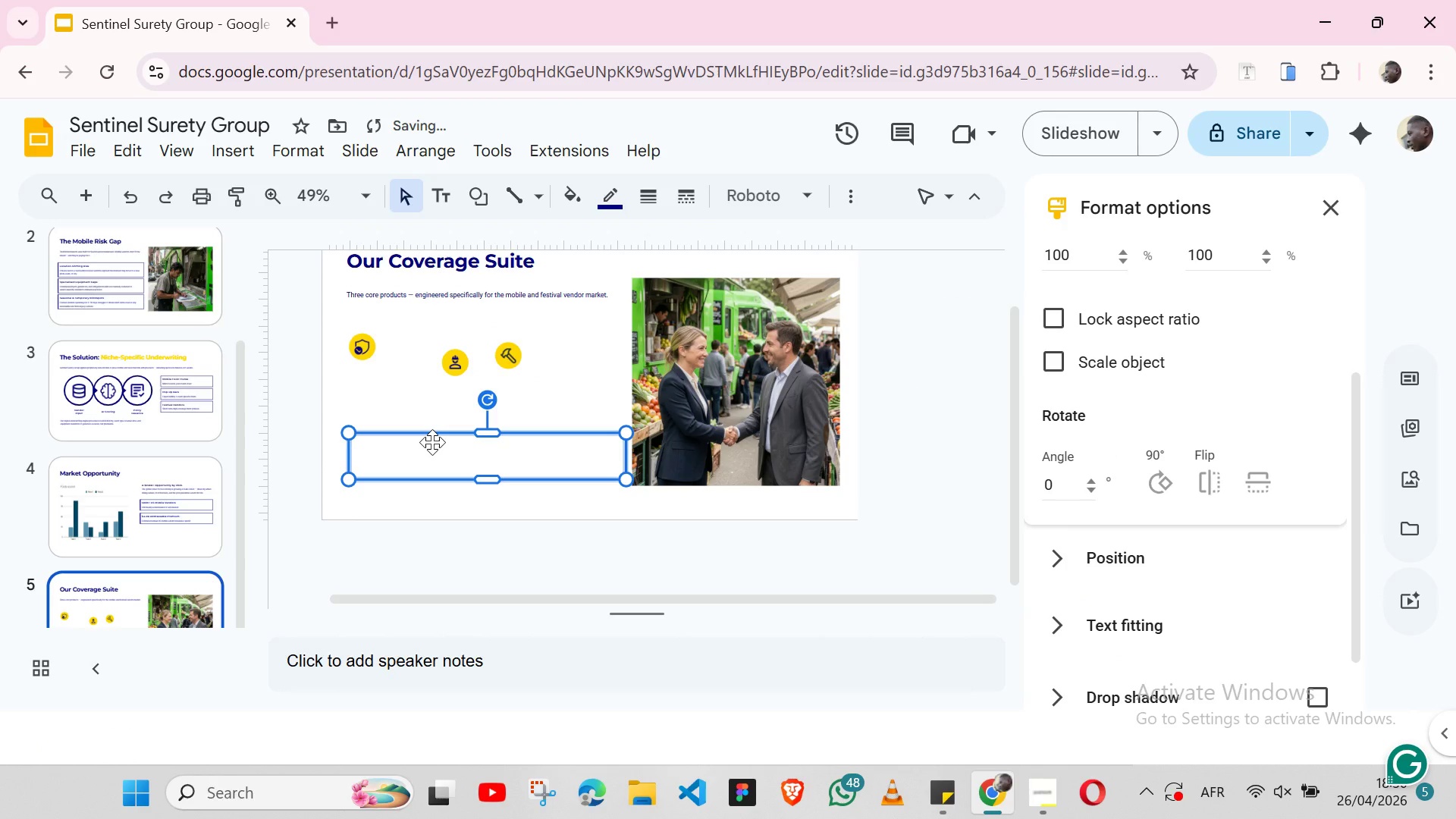 
key(Backspace)
 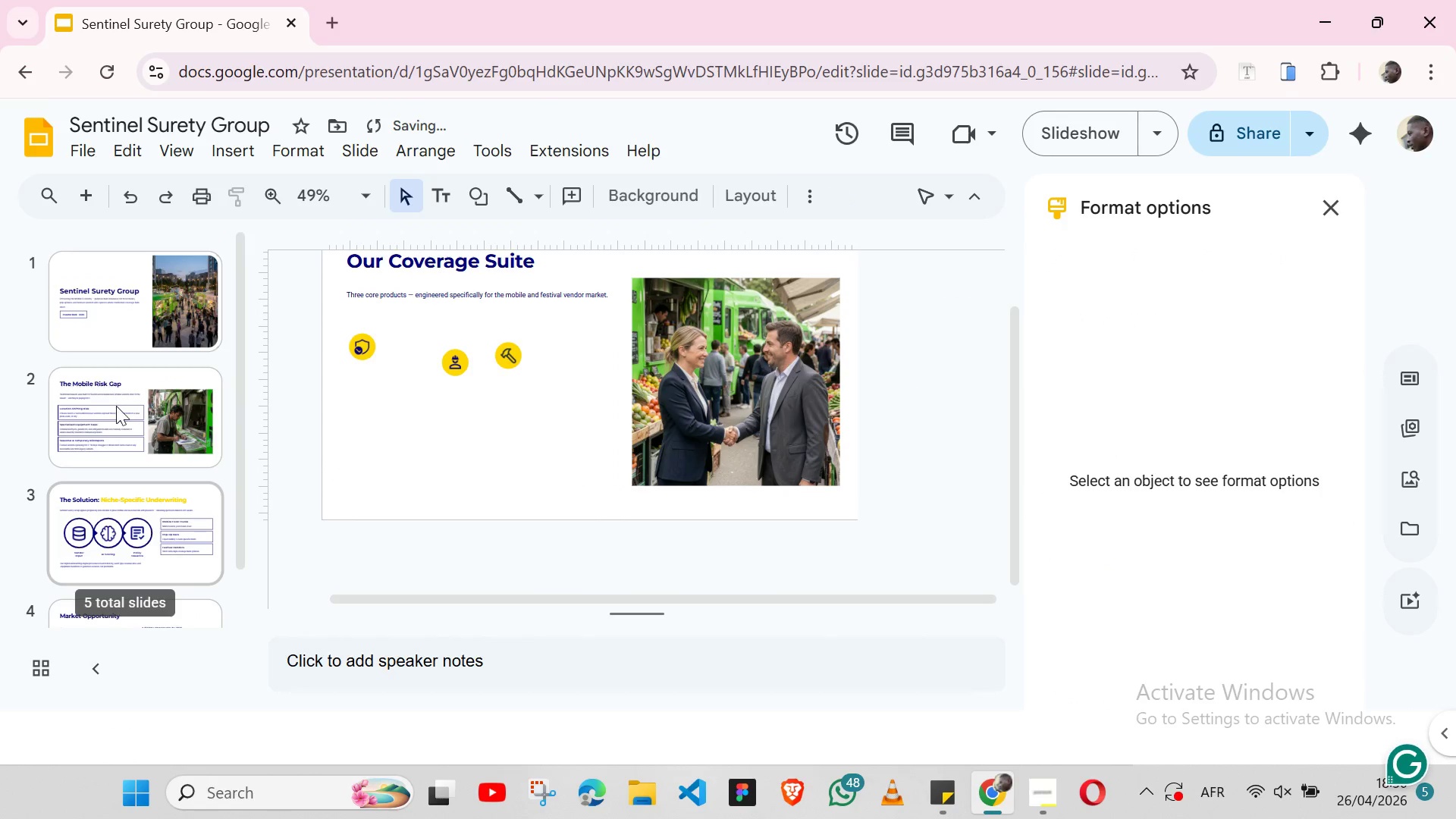 
left_click([79, 447])
 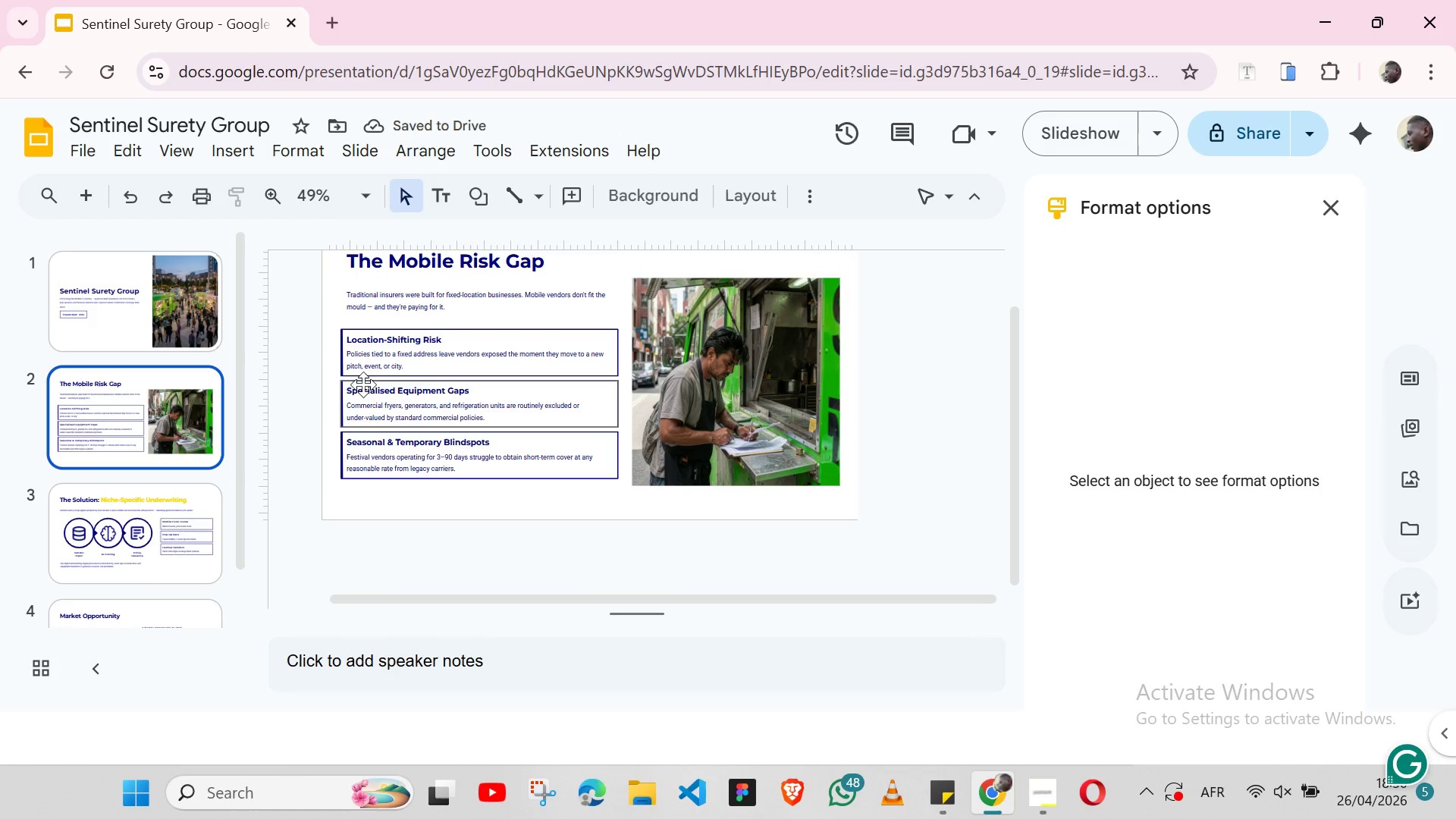 
left_click([363, 384])
 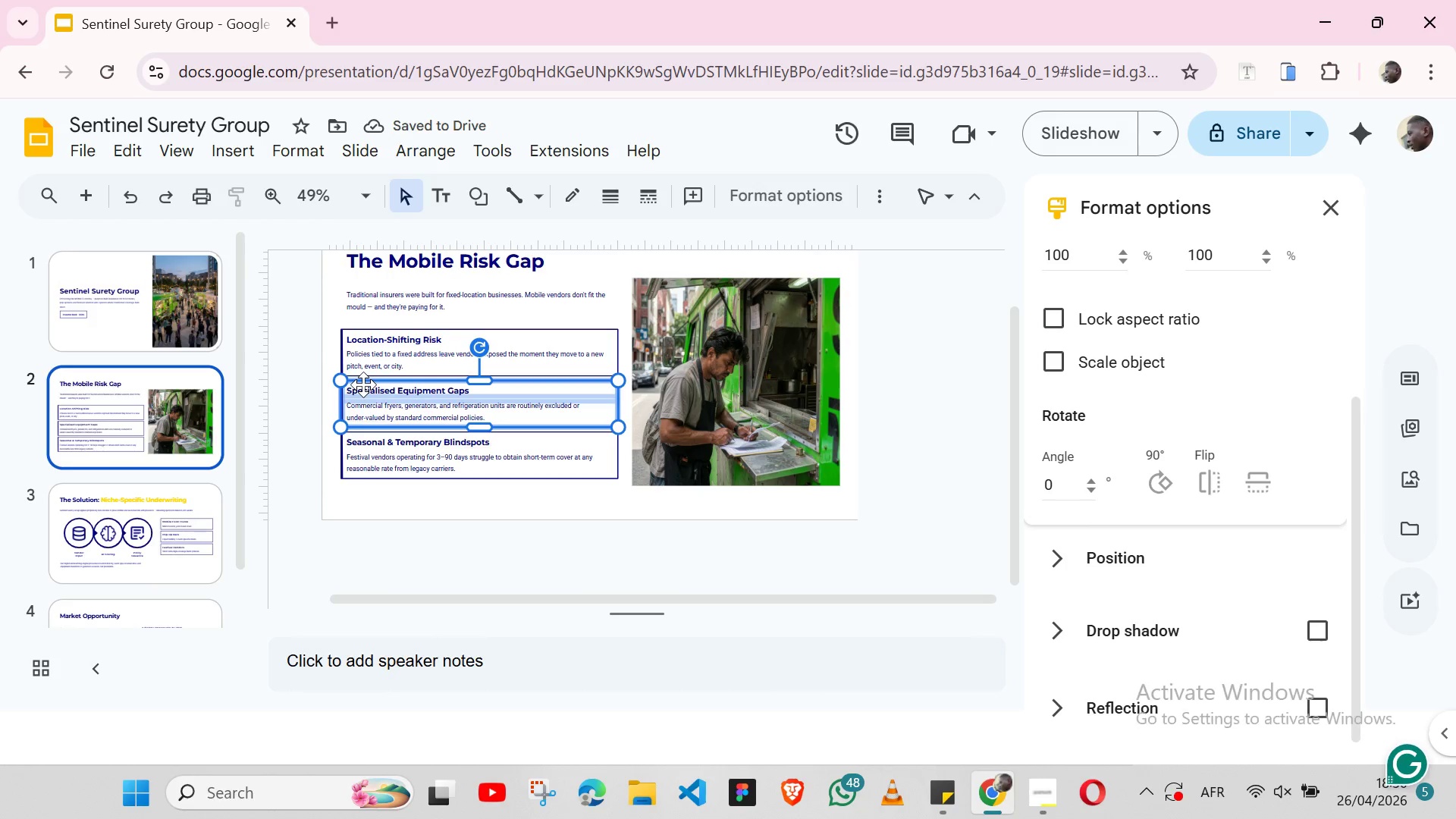 
key(Control+C)
 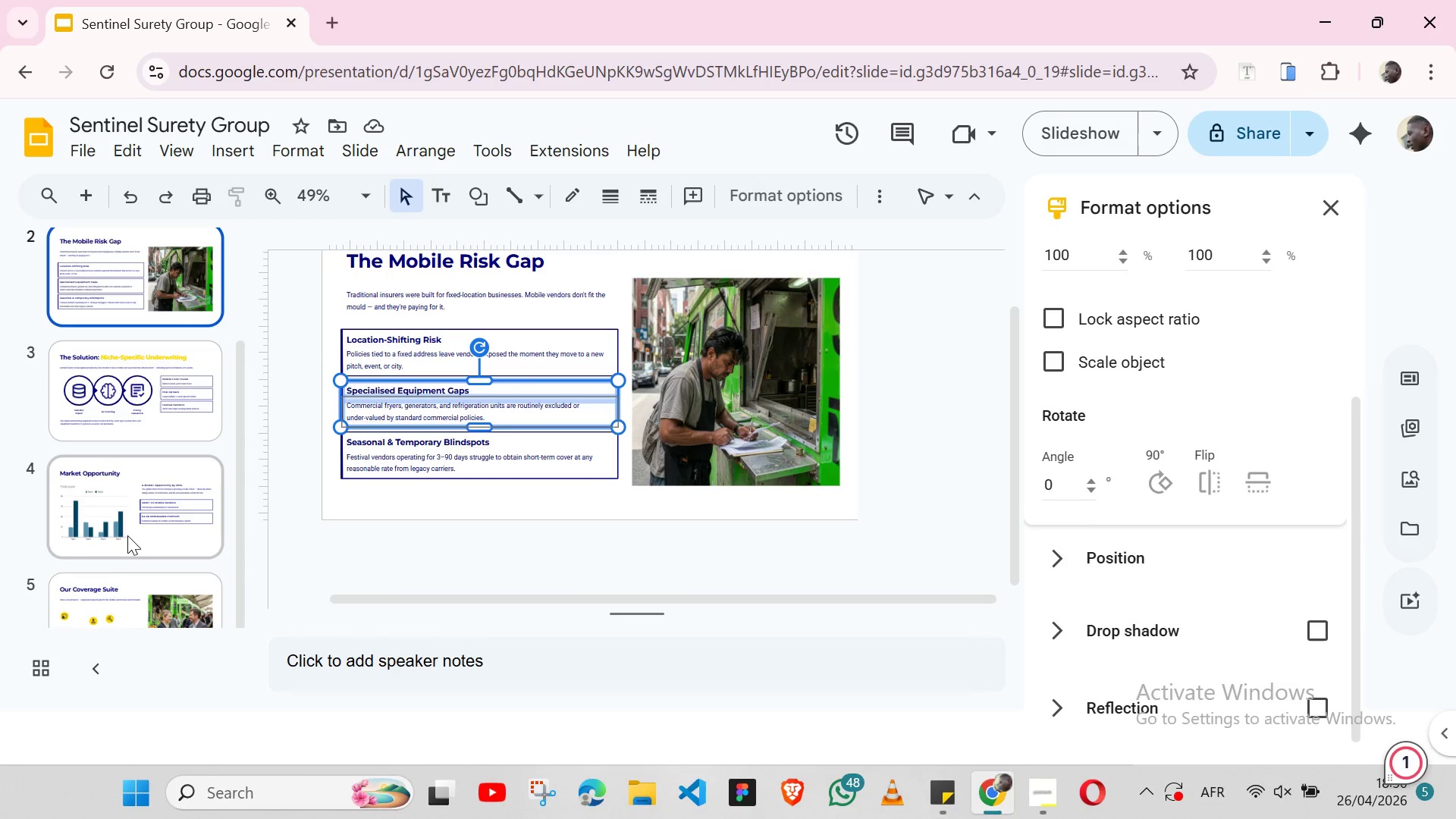 
left_click([107, 592])
 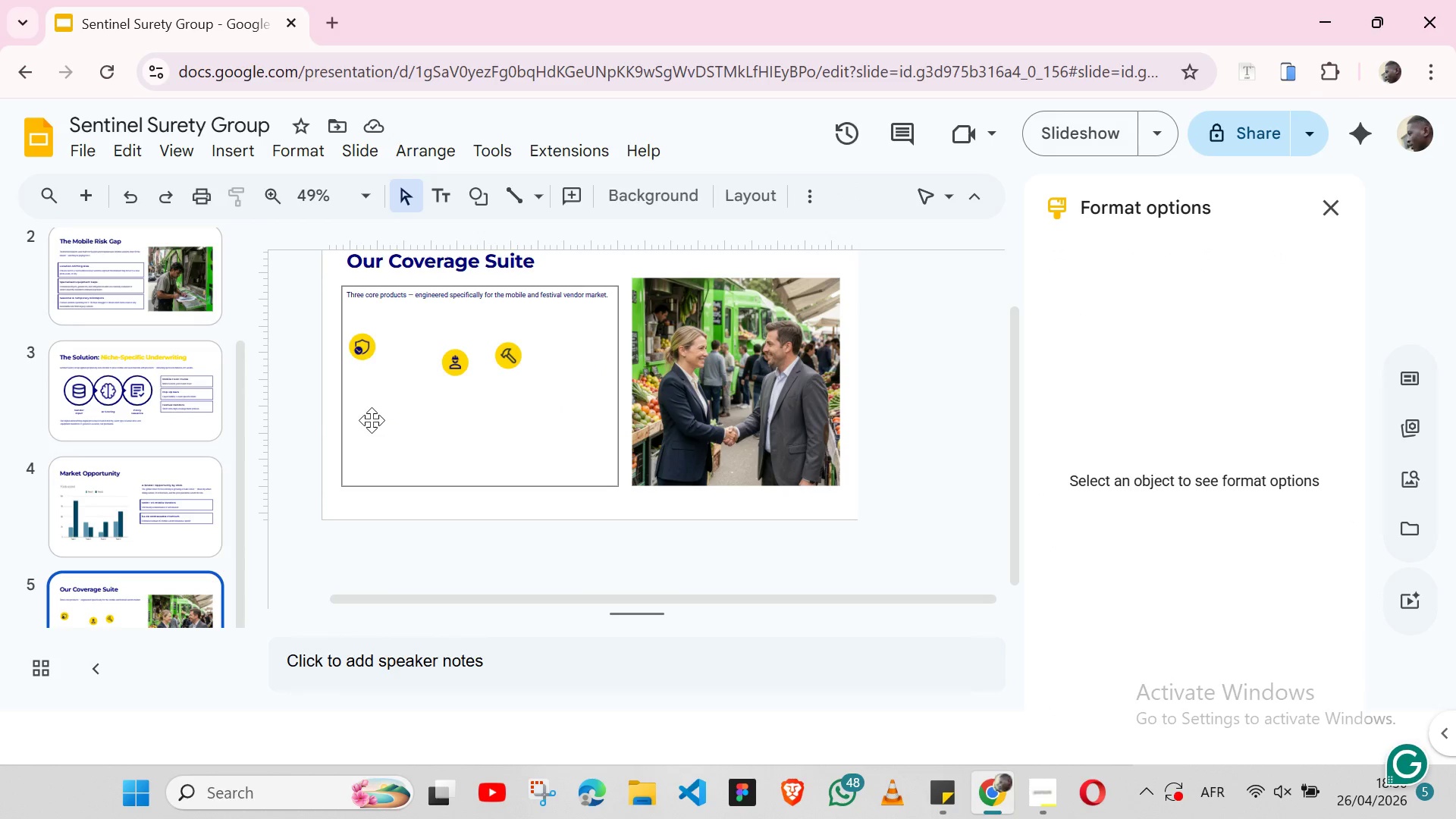 
key(Control+V)
 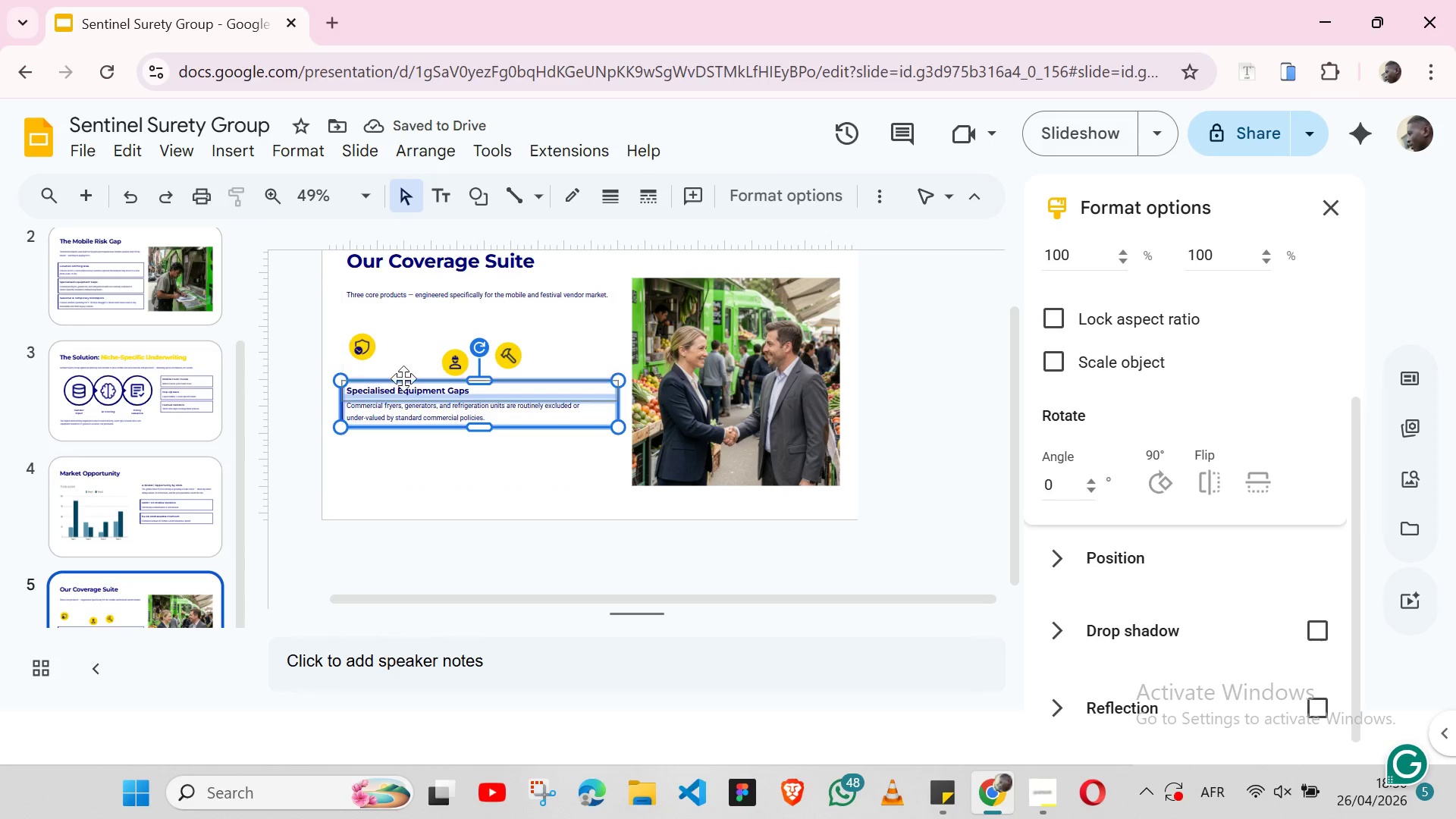 
wait(6.25)
 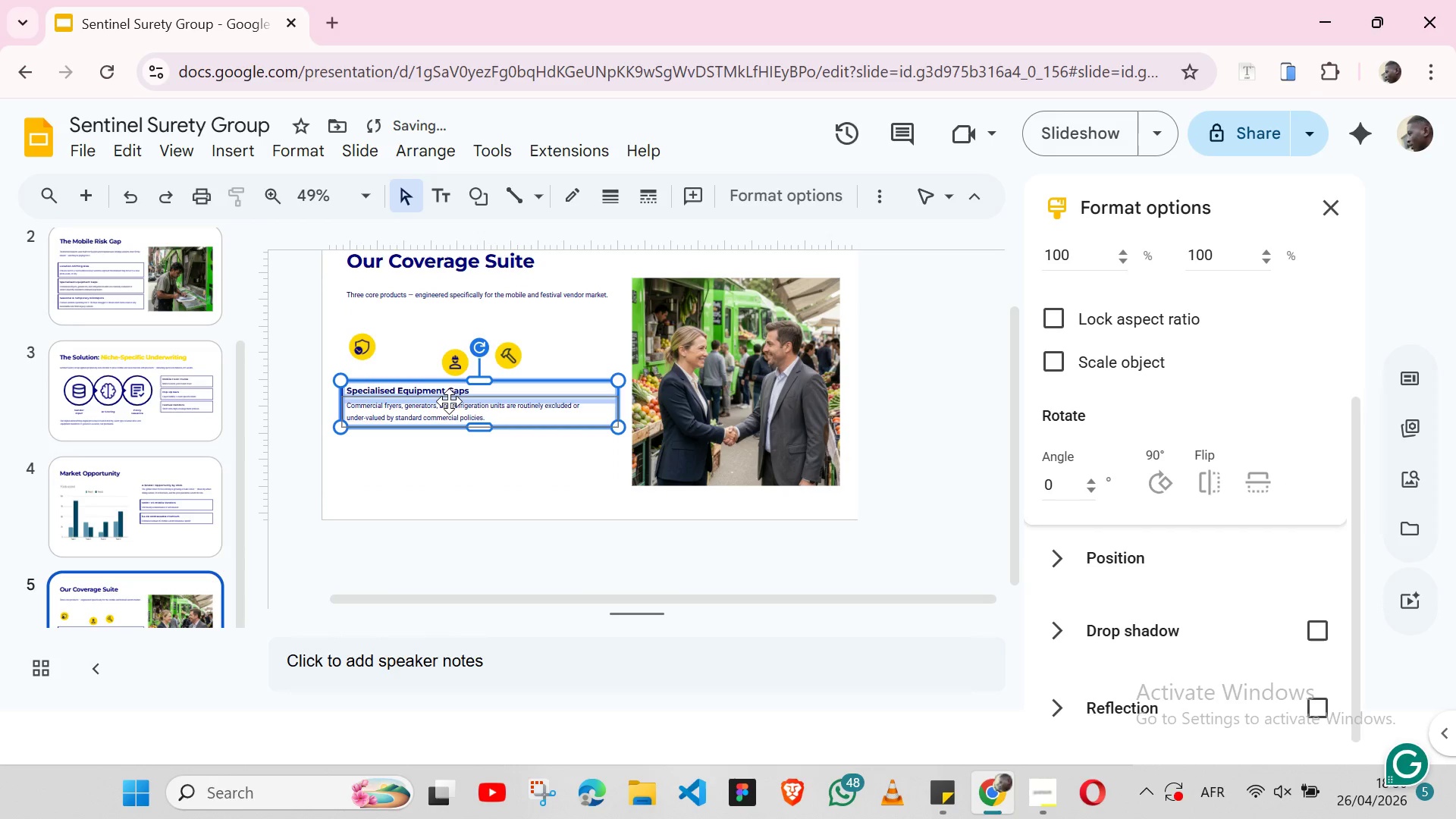 
left_click([403, 157])
 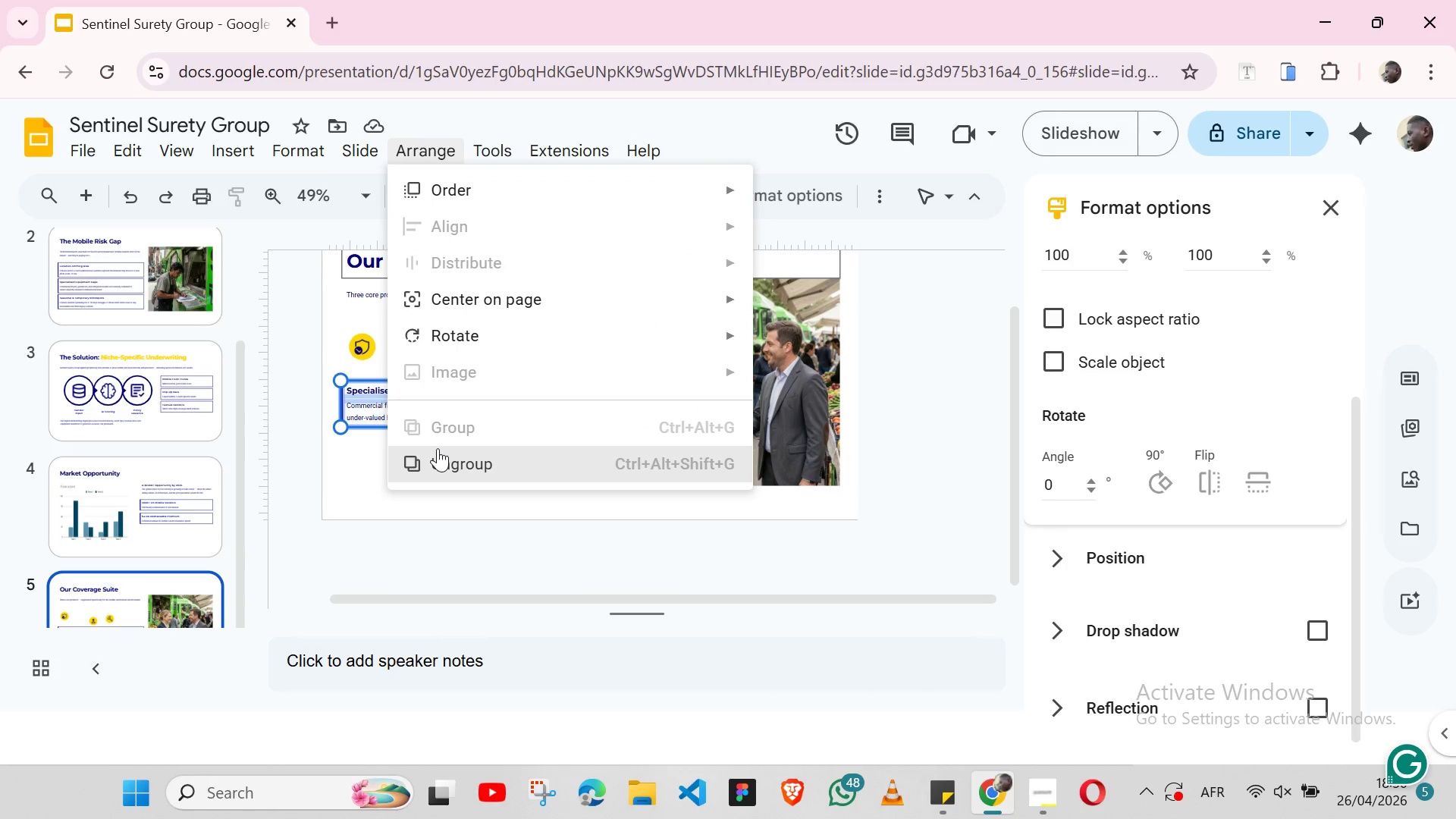 
left_click([438, 448])
 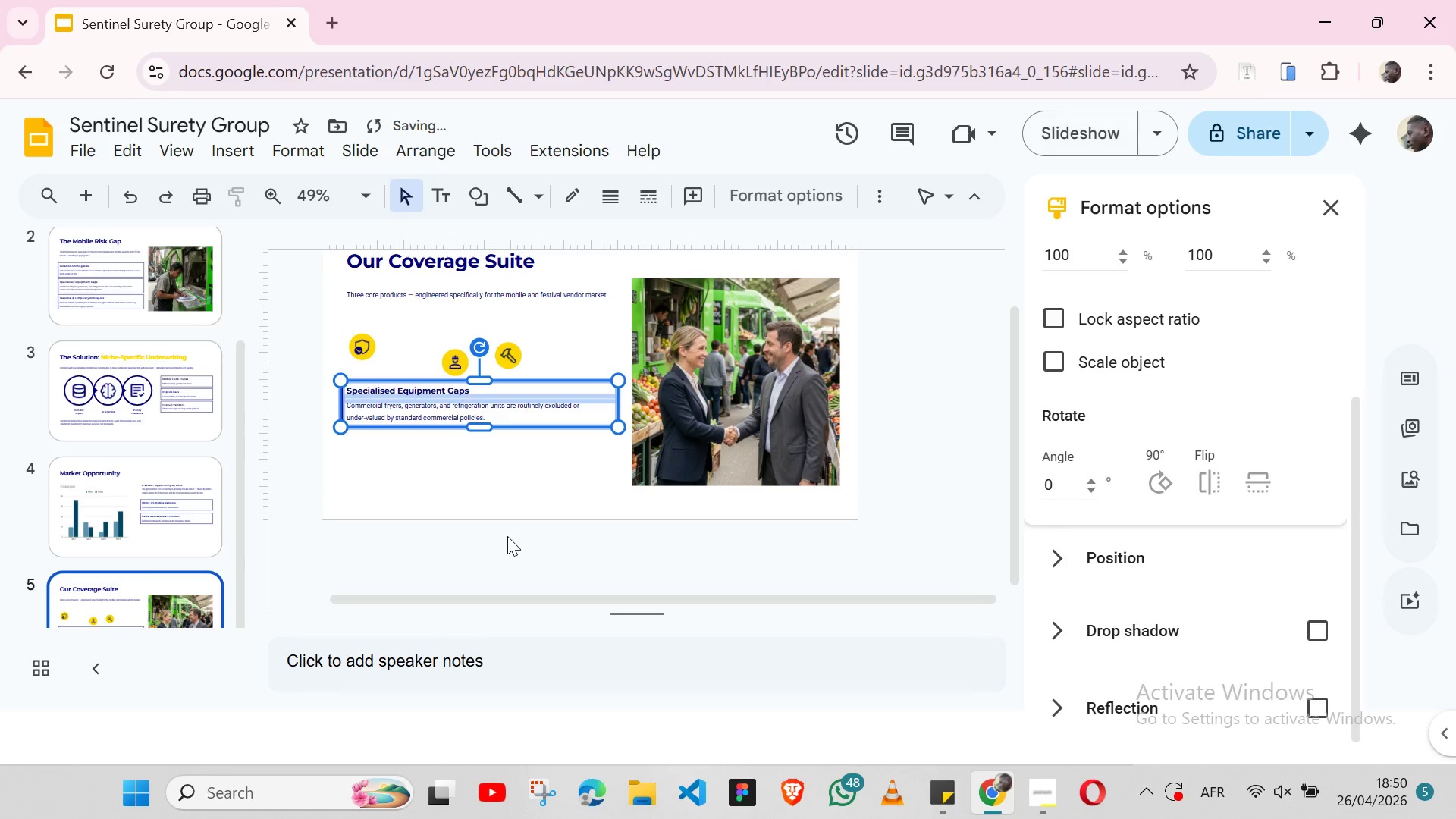 
left_click([509, 532])
 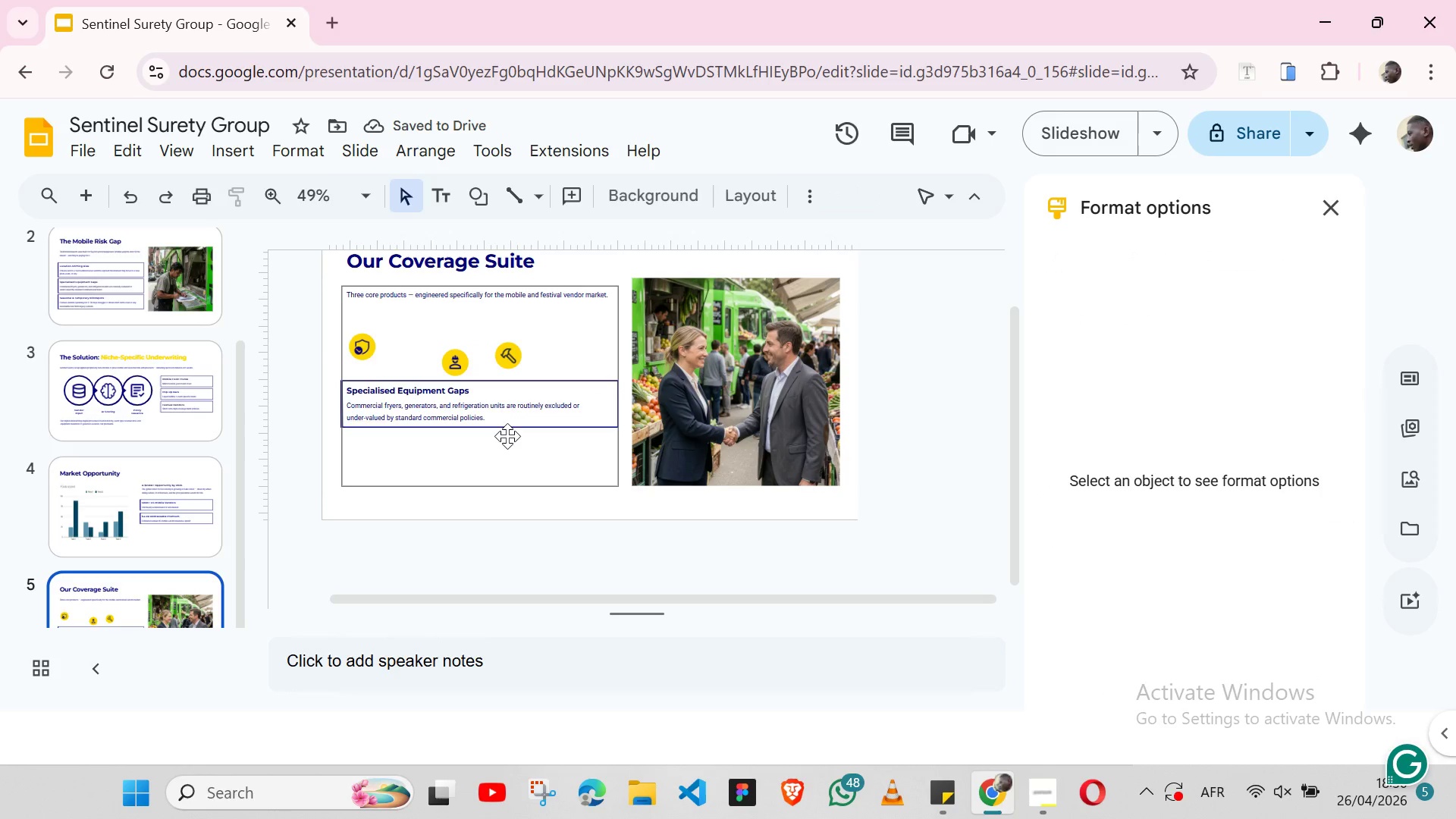 
left_click([509, 429])
 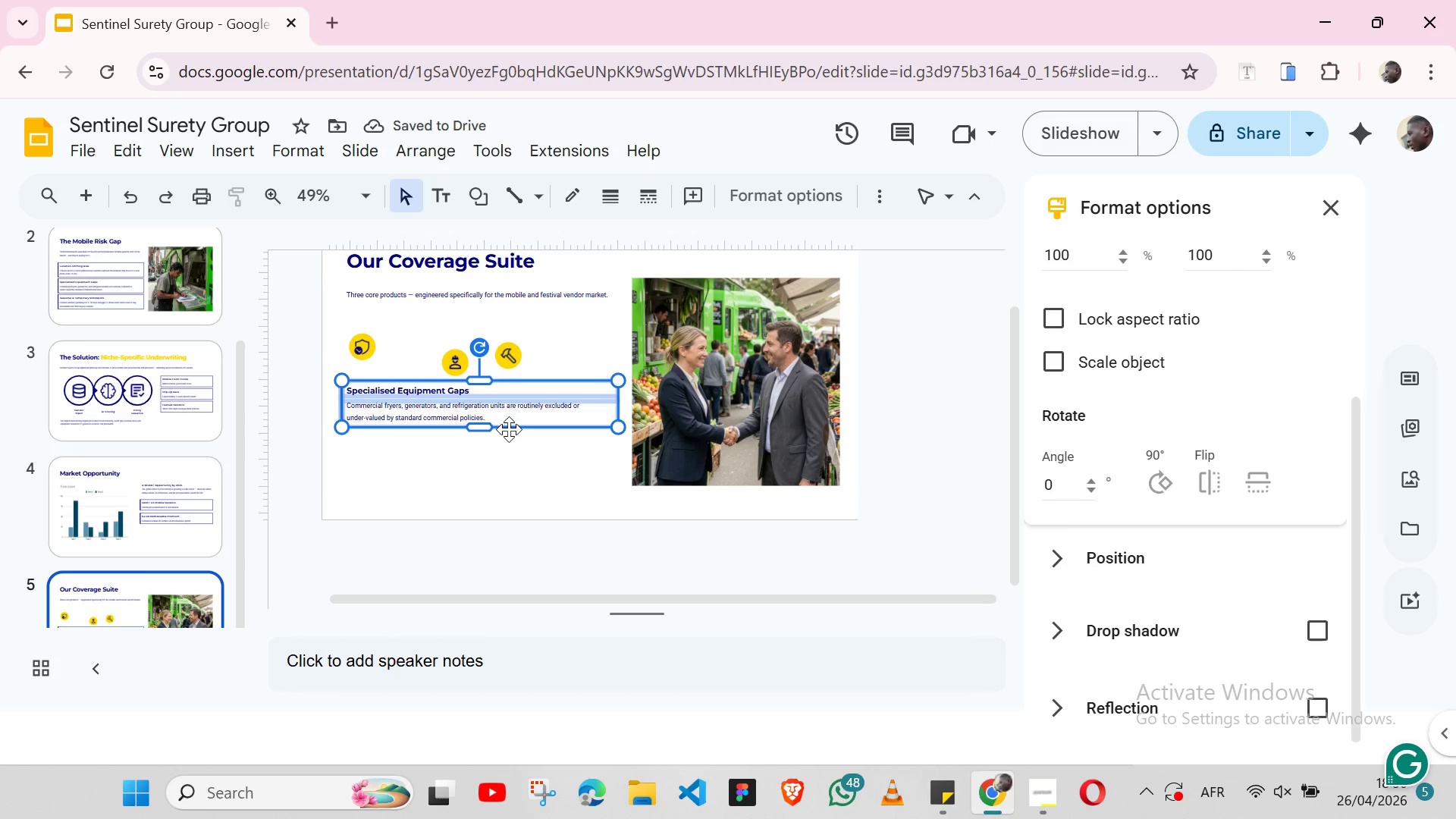 
key(Shift+ArrowDown)
 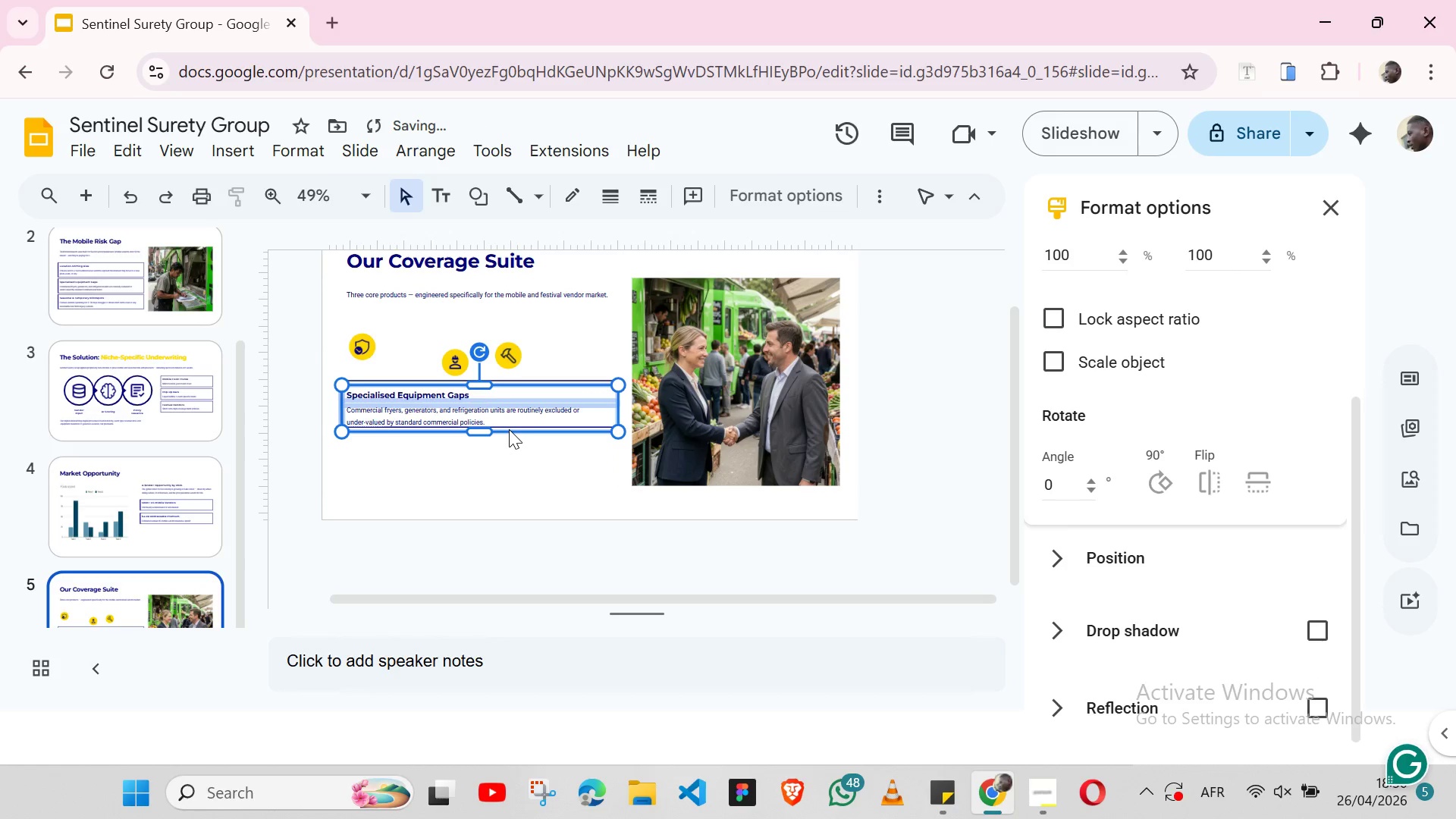 
key(Control+Z)
 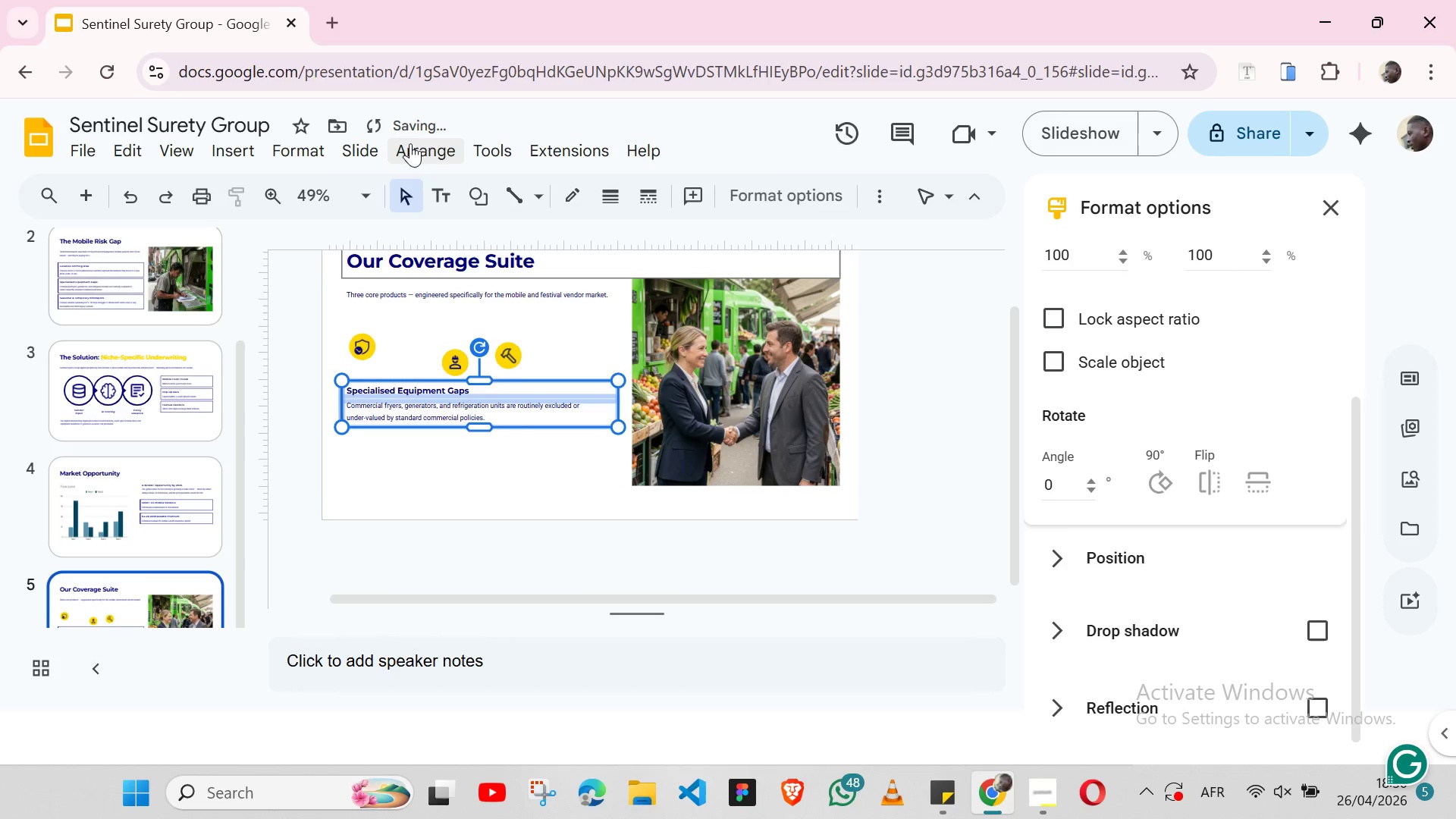 
left_click([412, 143])
 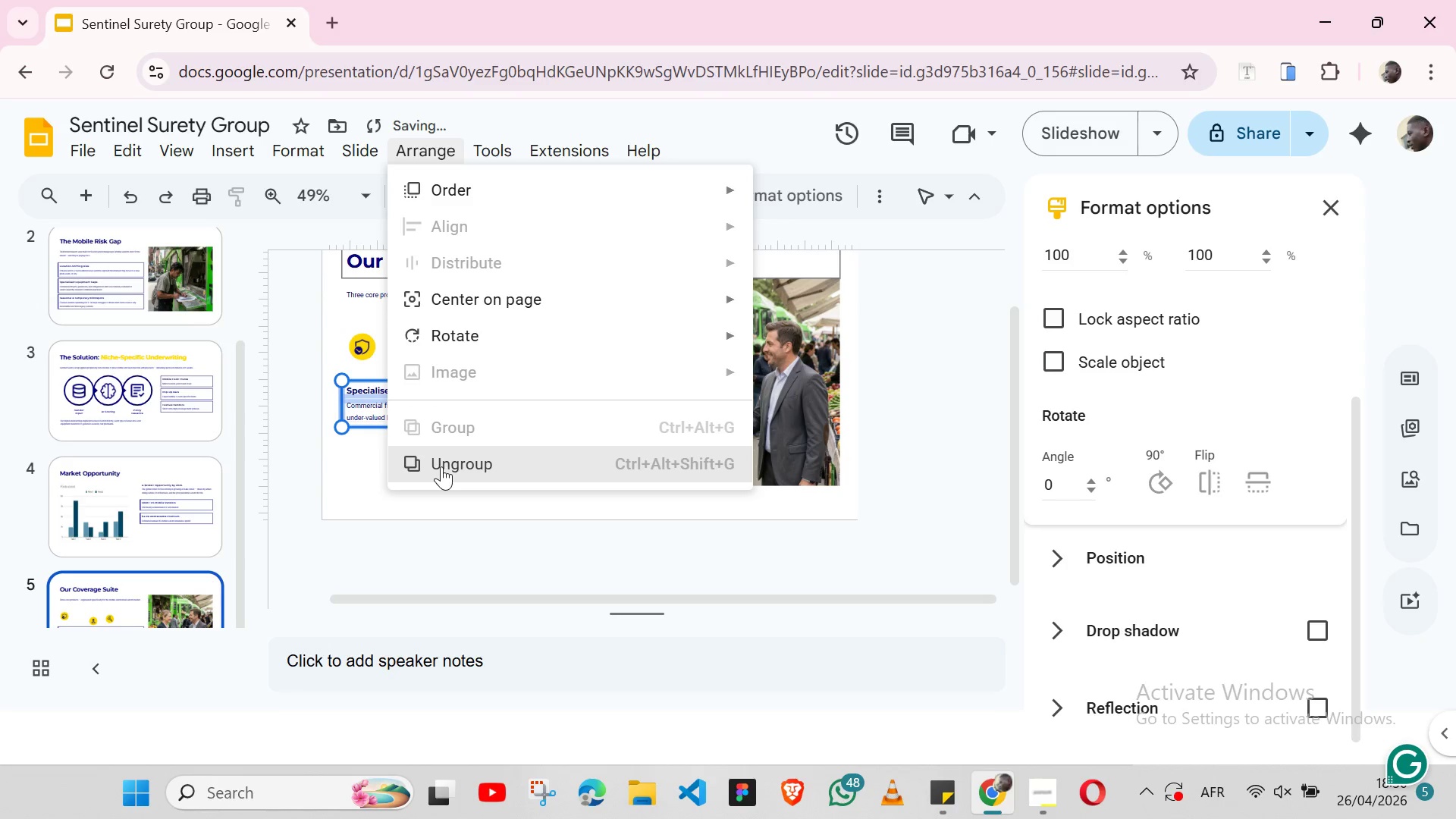 
left_click([441, 466])
 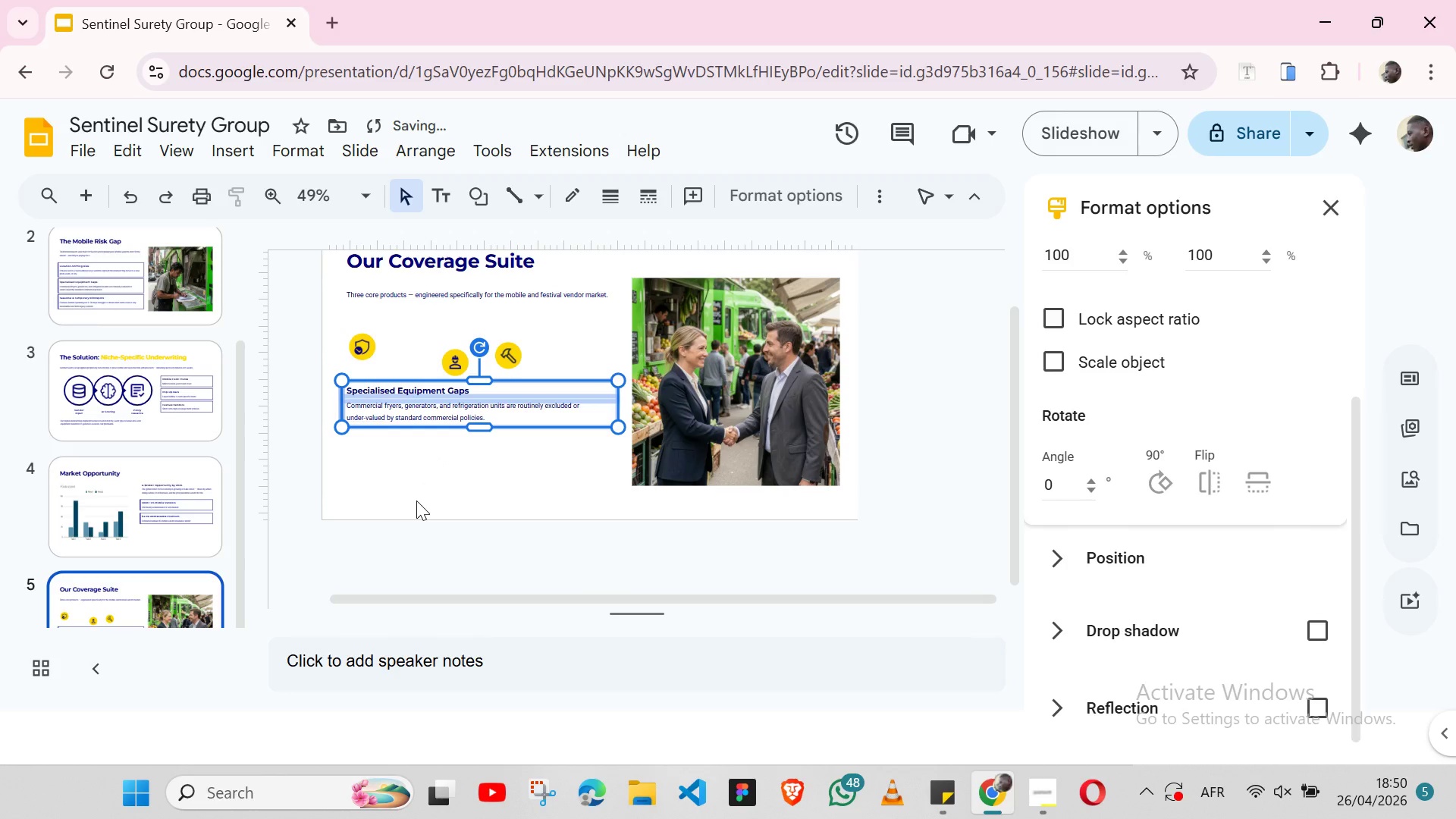 
left_click([416, 500])
 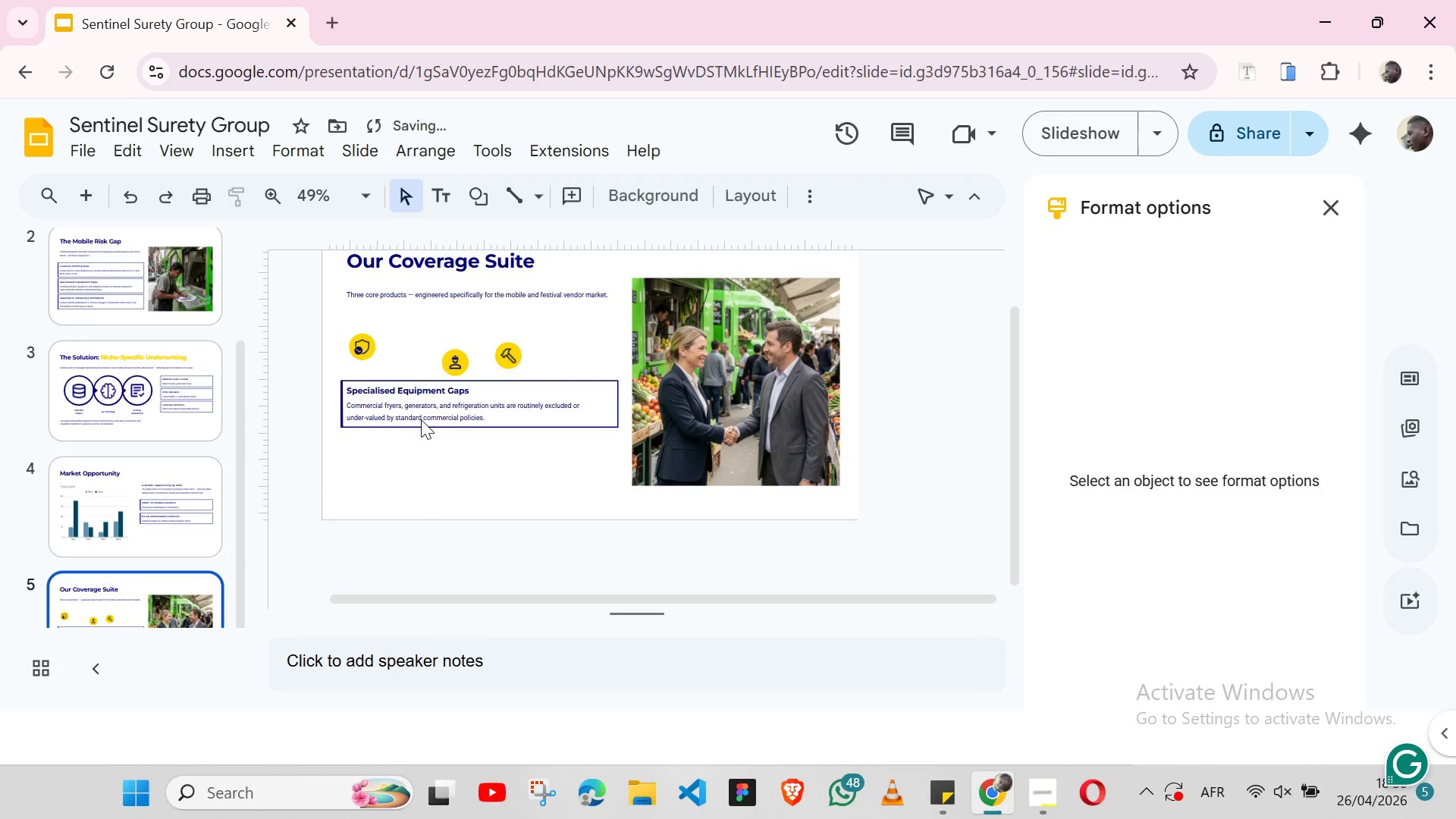 
left_click([421, 419])
 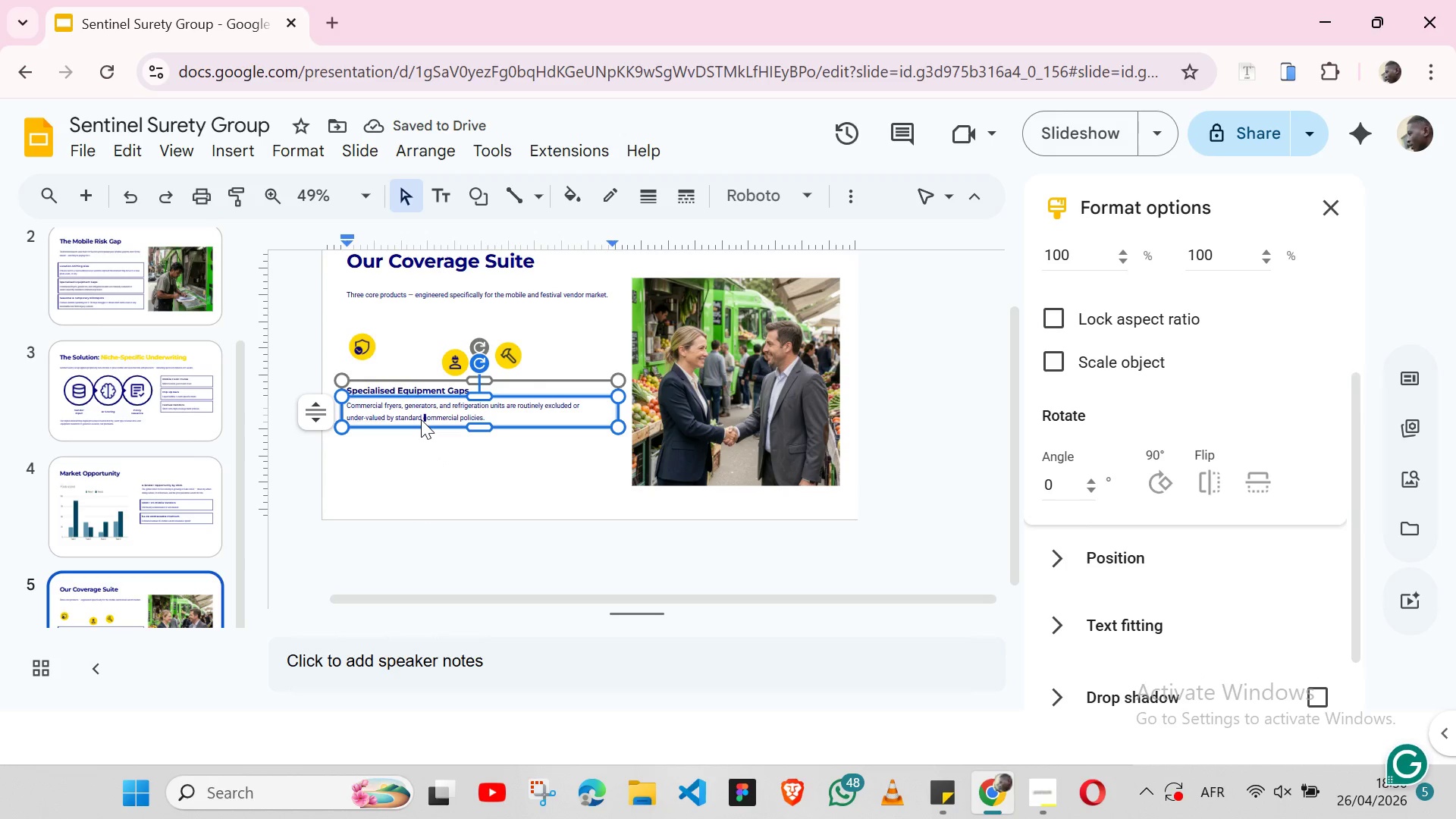 
key(Shift+ArrowDown)
 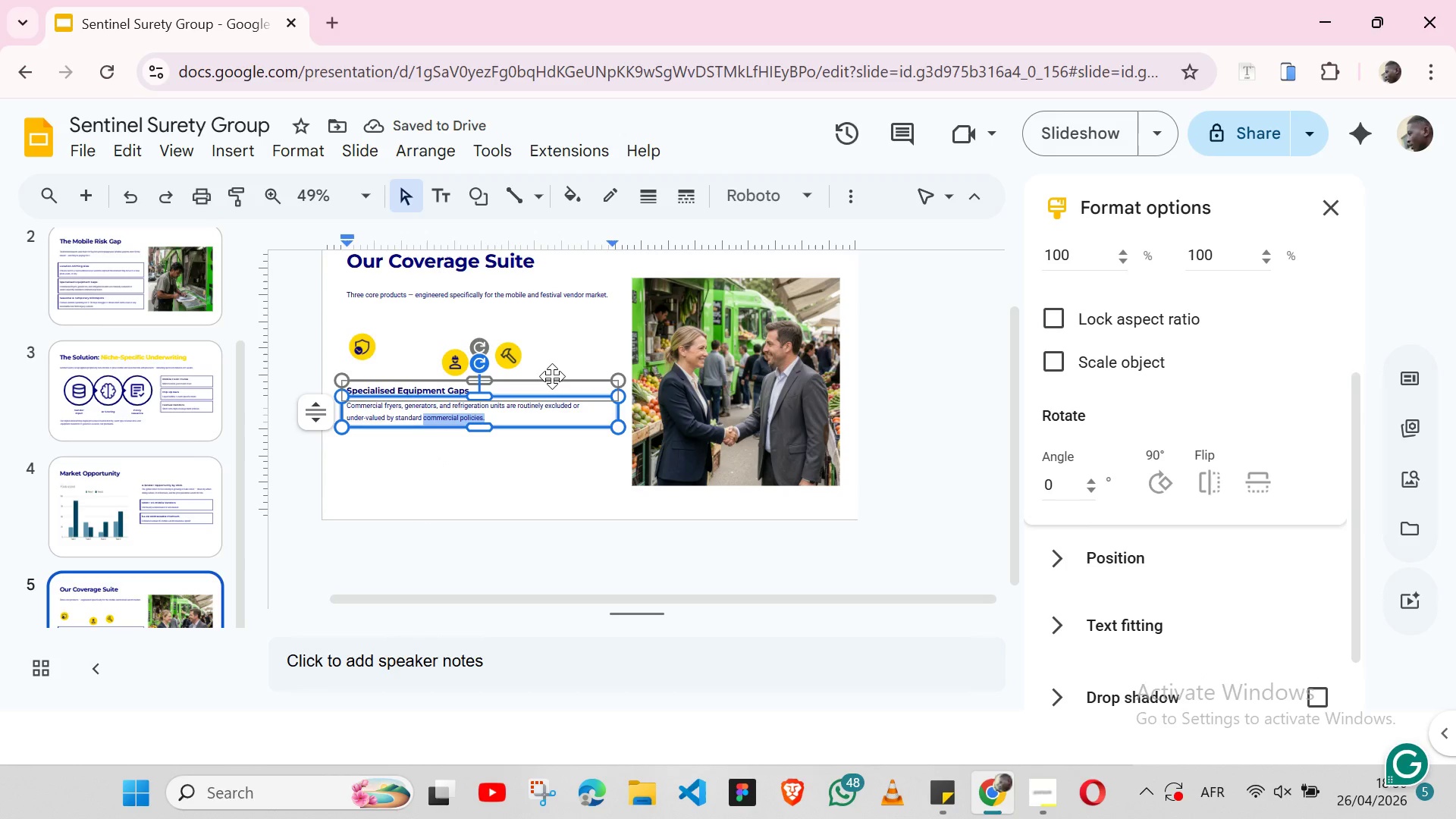 
left_click([552, 376])
 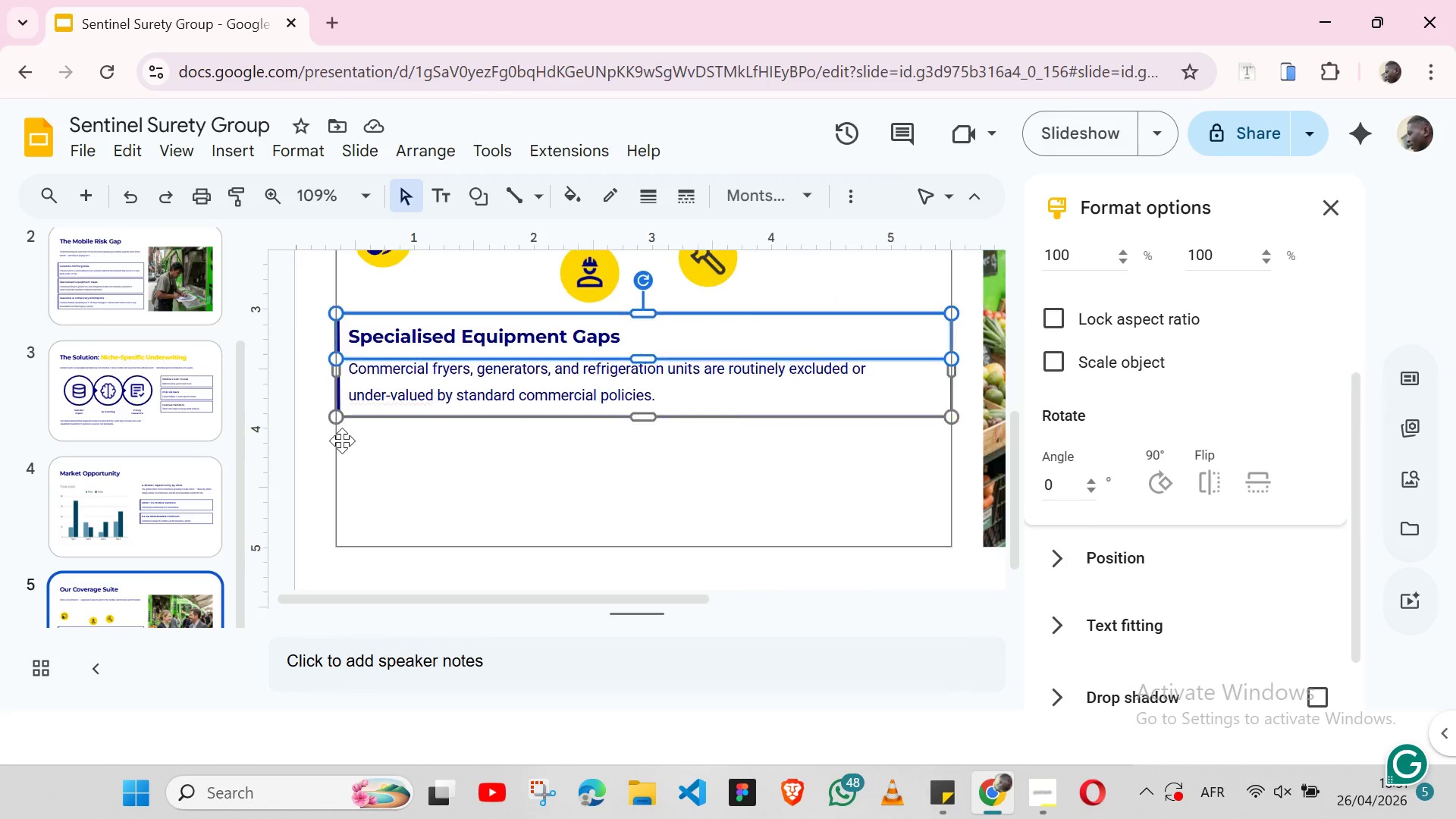 
left_click([315, 428])
 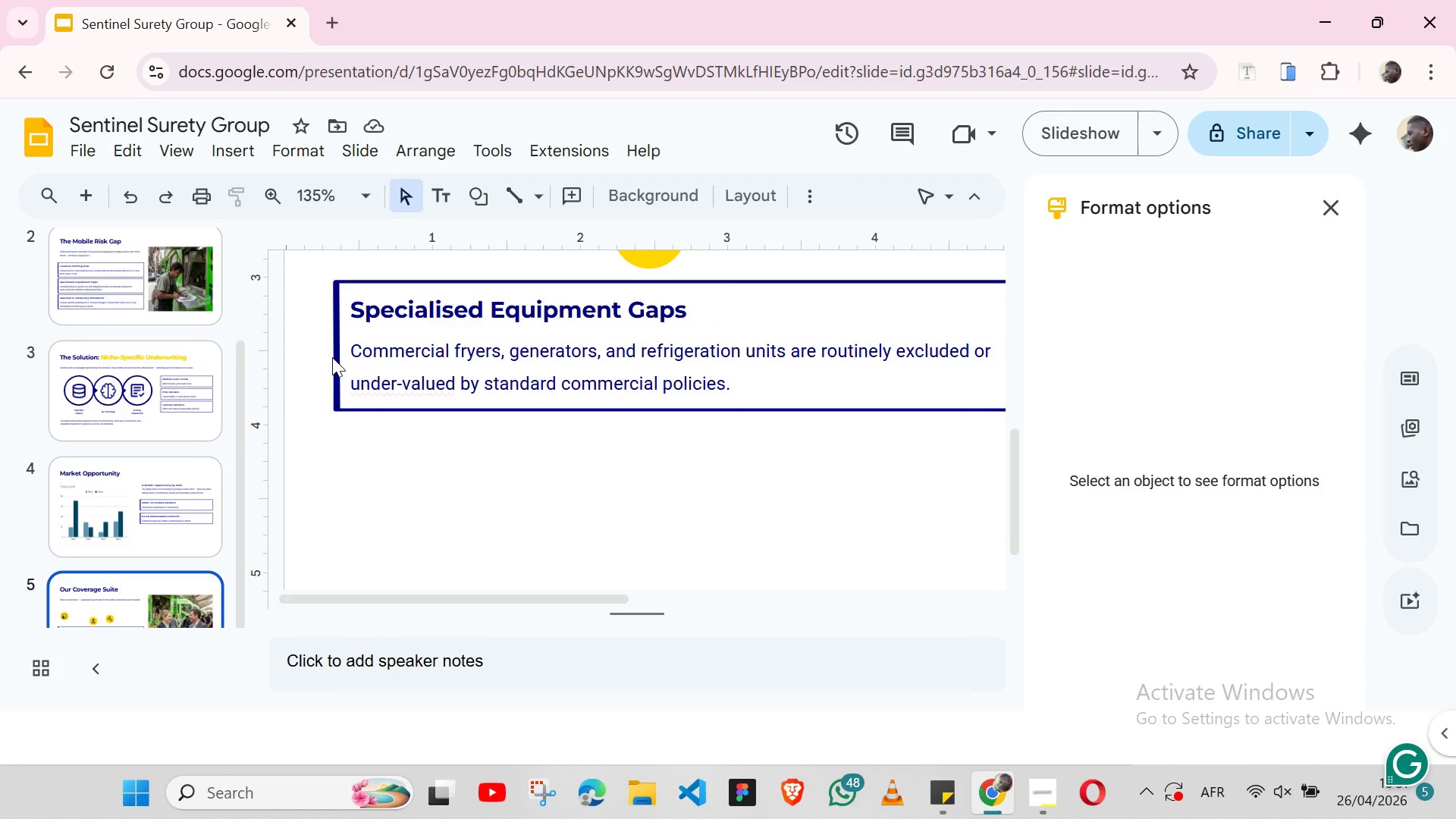 
left_click([331, 358])
 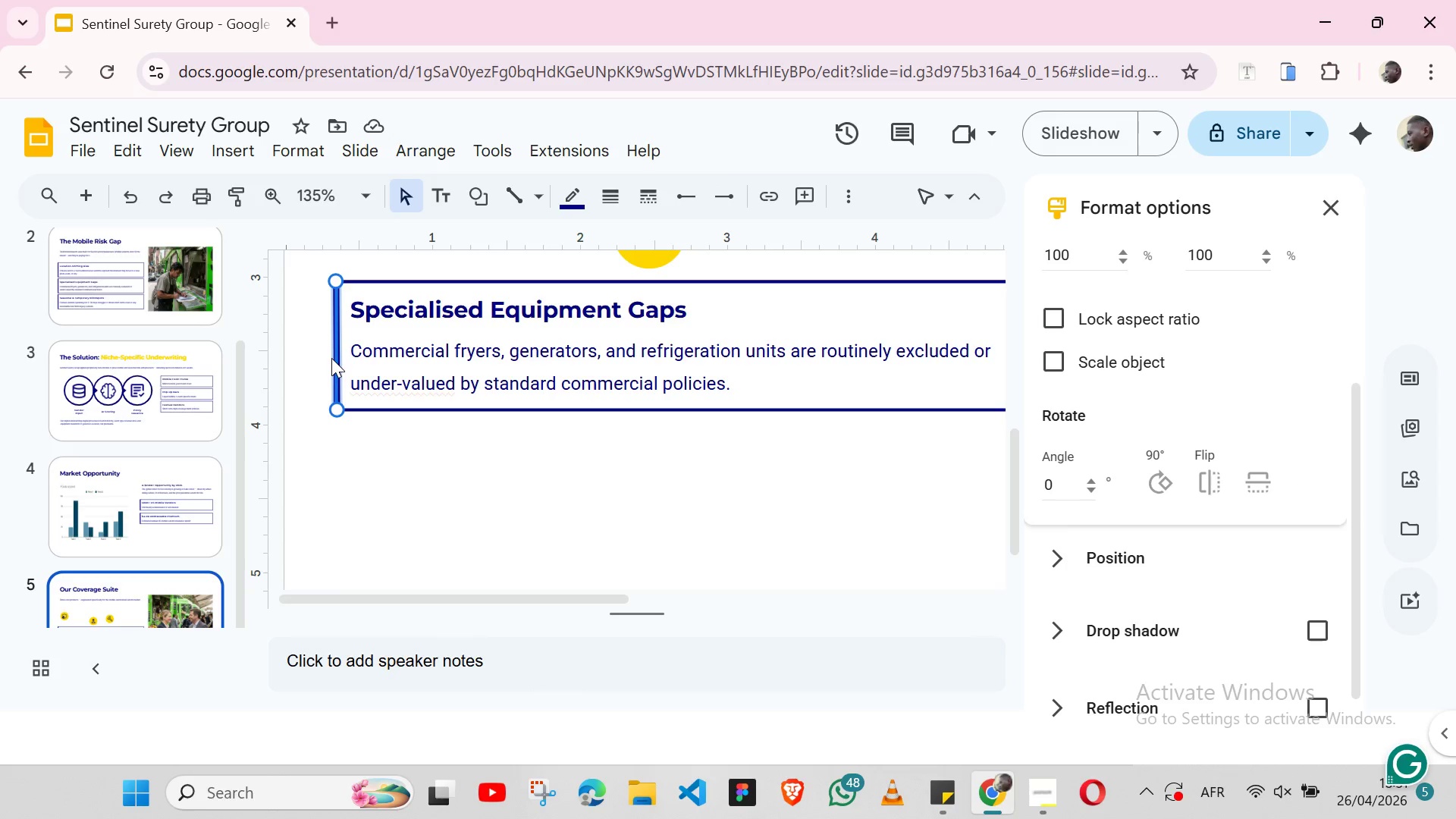 
hold_key(key=ShiftLeft, duration=1.09)
 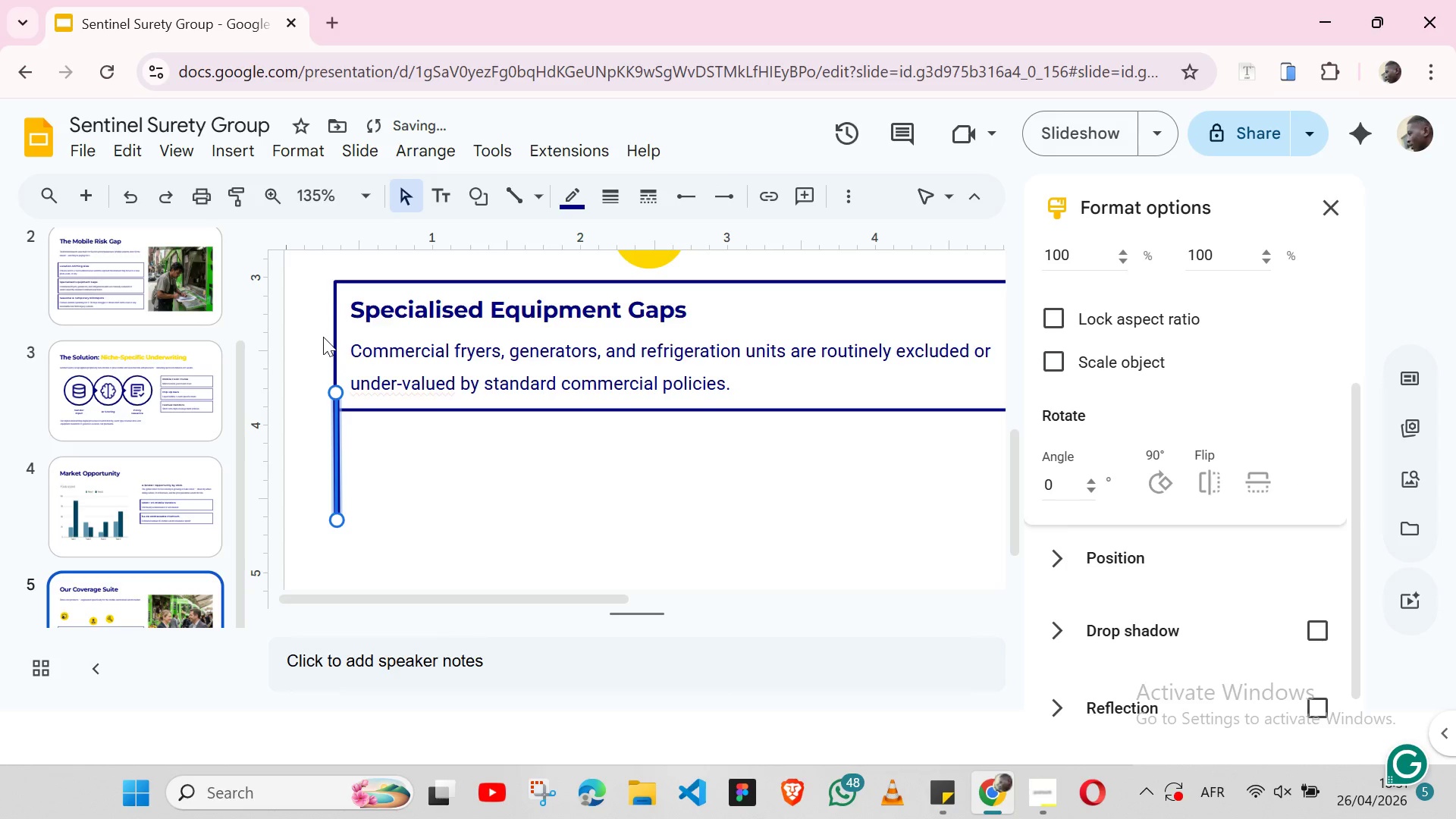 
hold_key(key=ArrowDown, duration=0.81)
 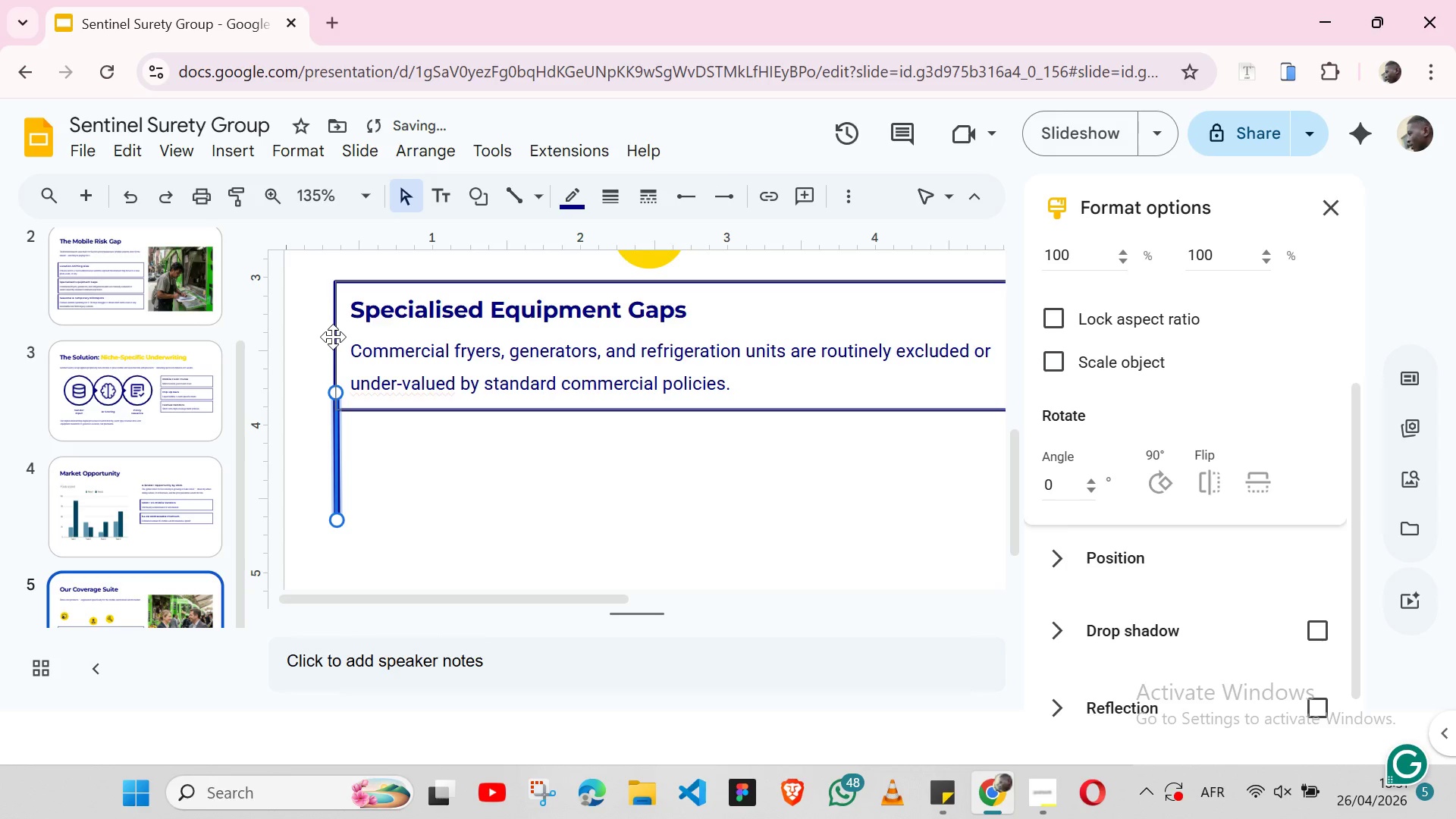 
left_click([333, 337])
 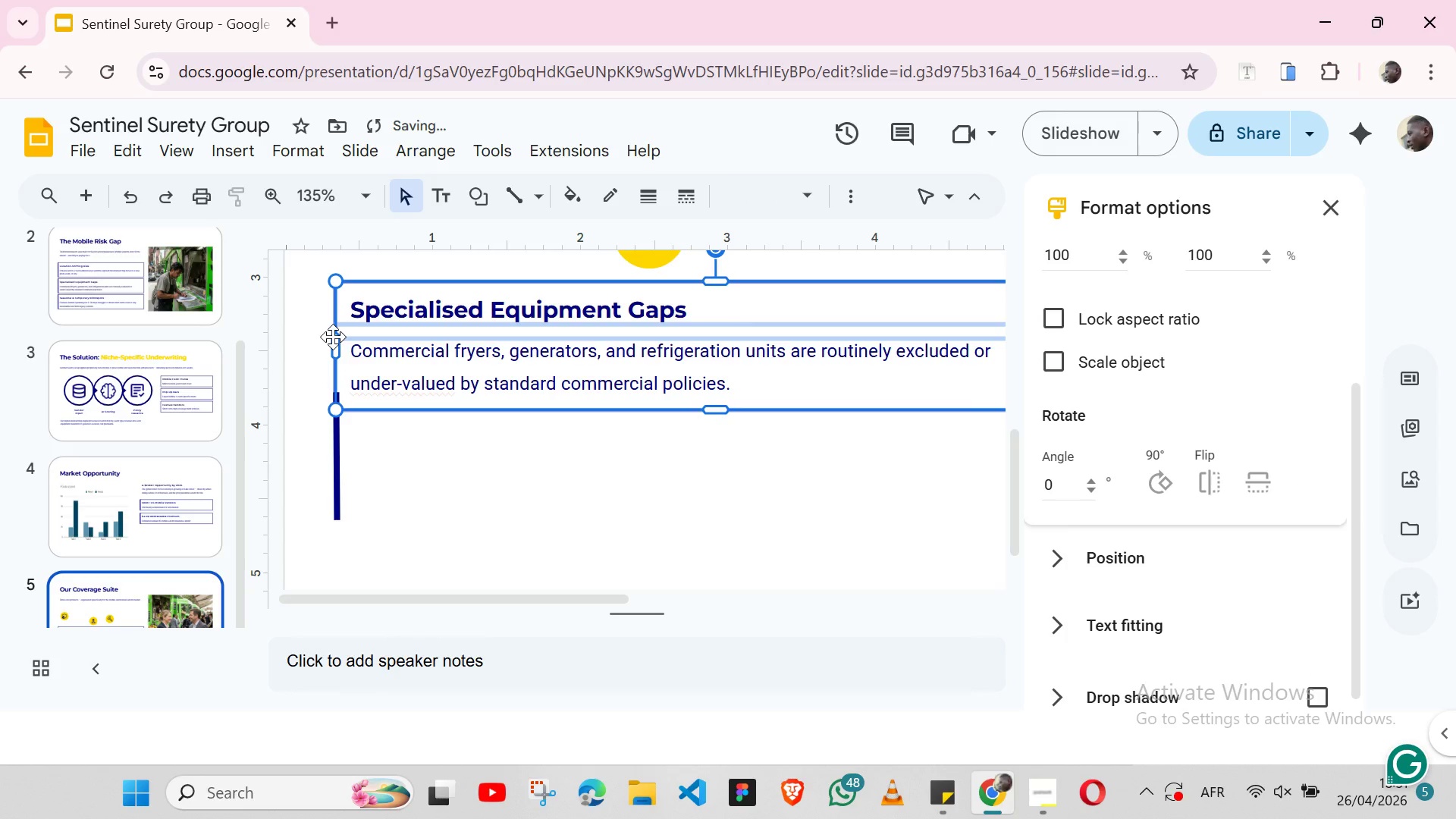 
hold_key(key=ArrowDown, duration=0.34)
 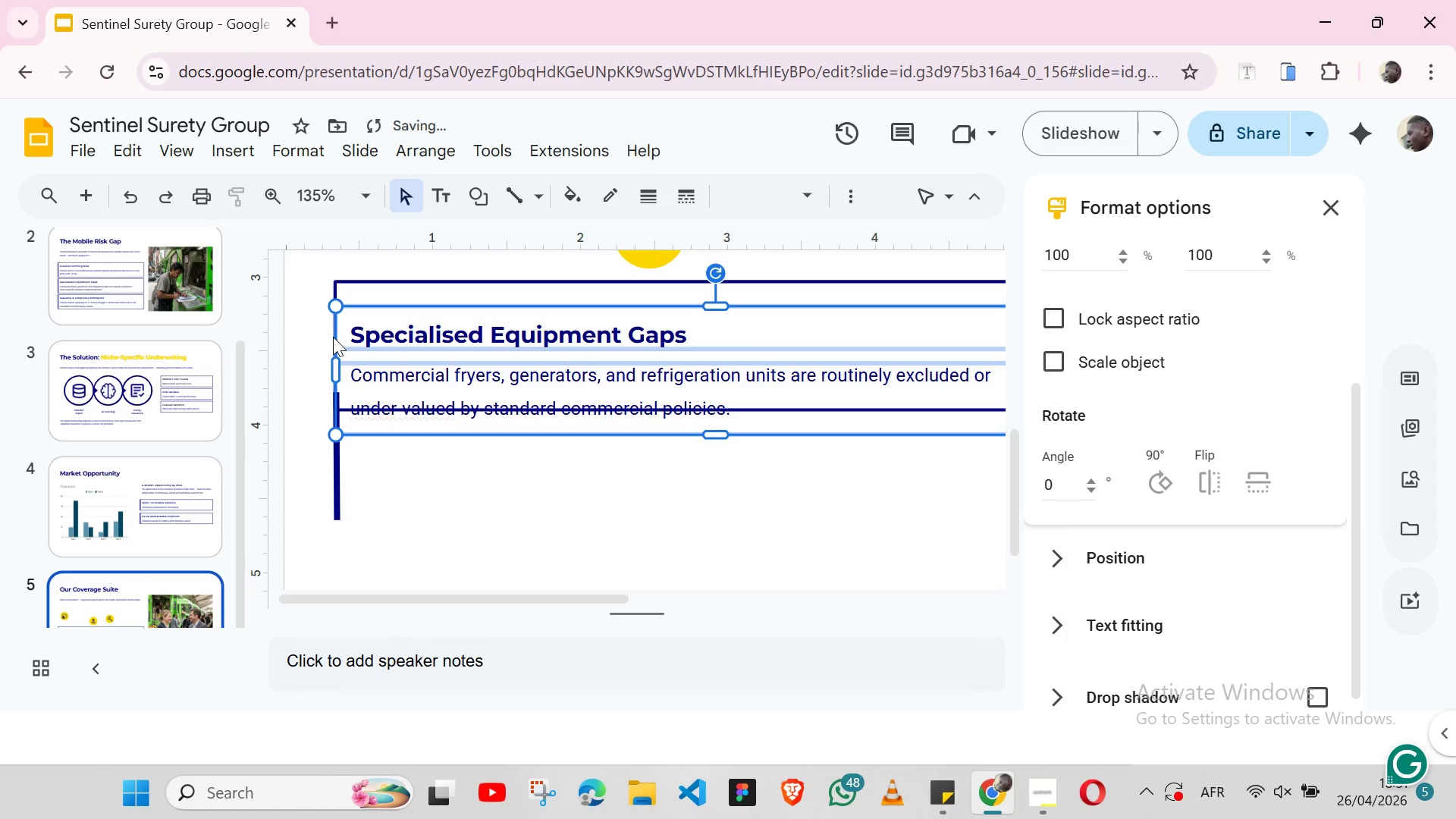 
key(Shift+ArrowDown)
 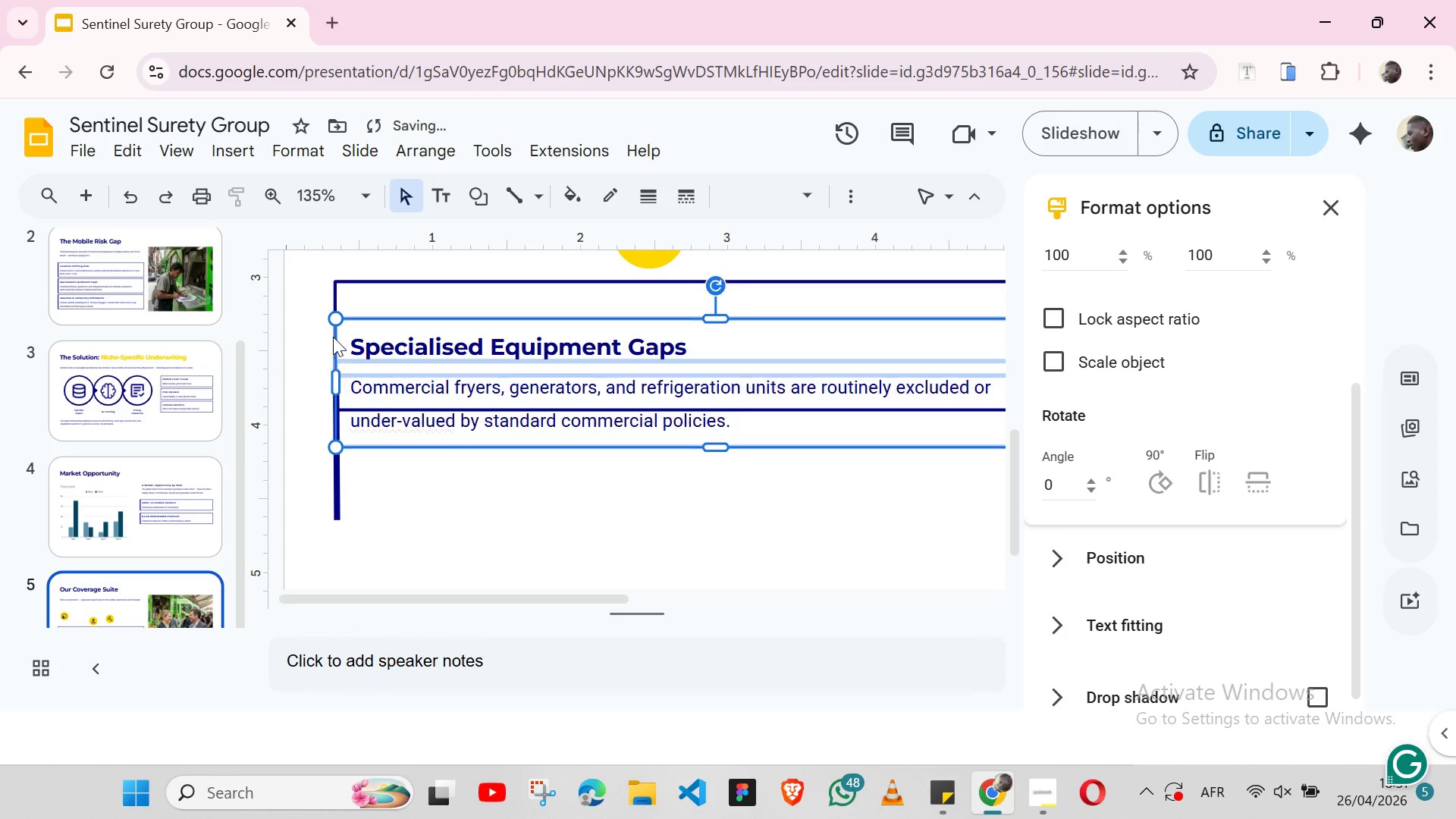 
key(Shift+ArrowDown)
 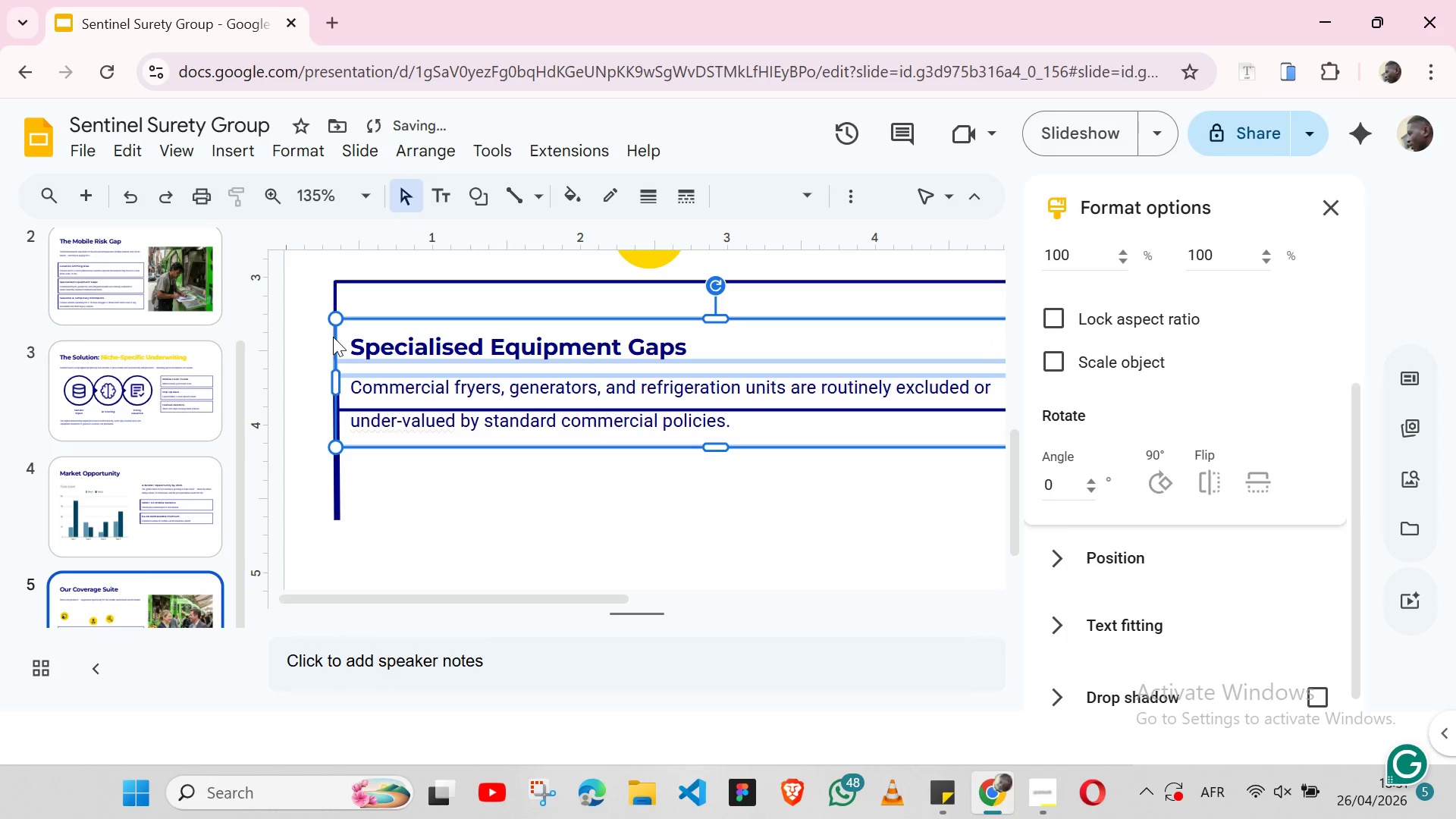 
key(Control+Z)
 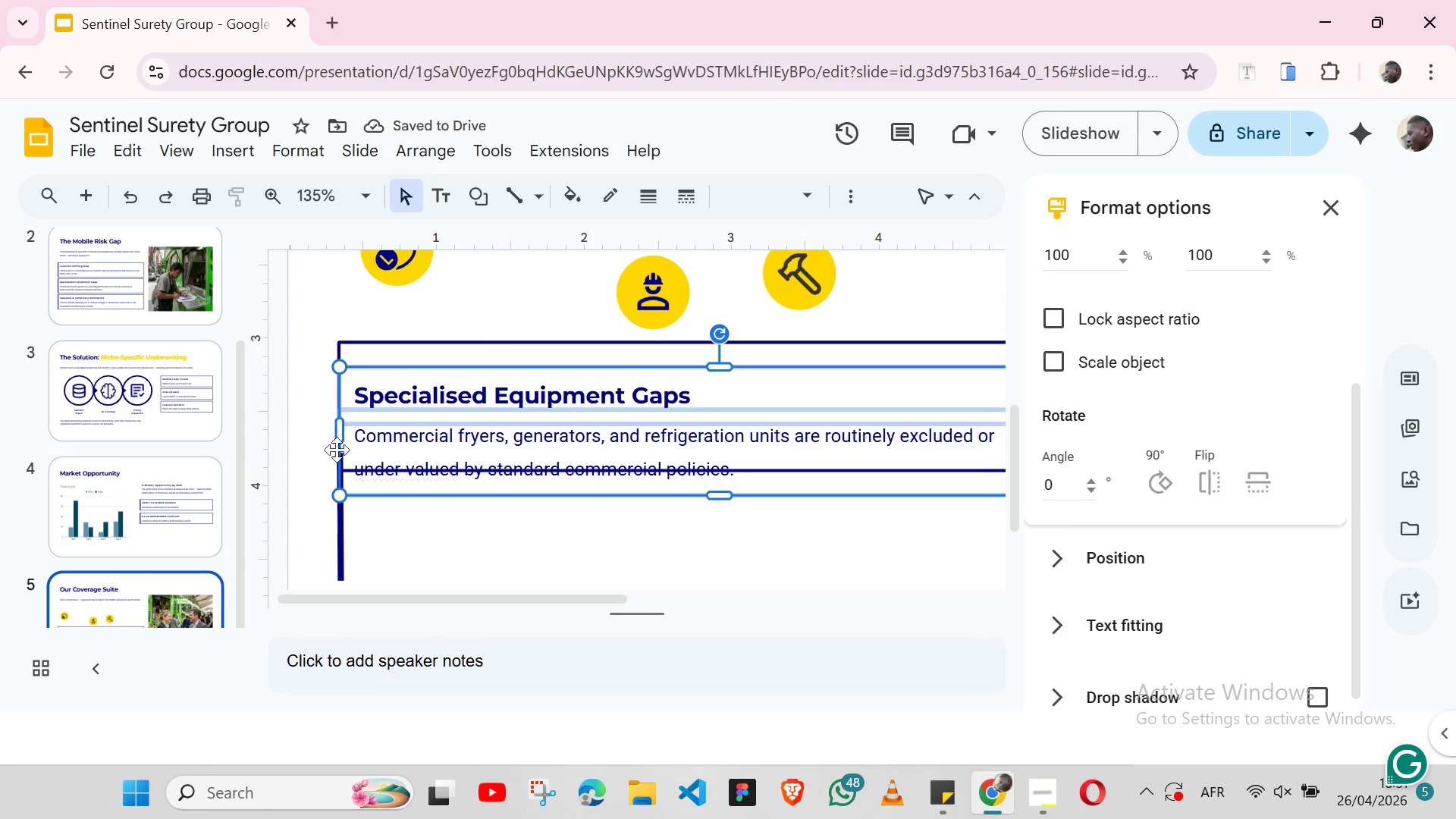 
left_click([348, 526])
 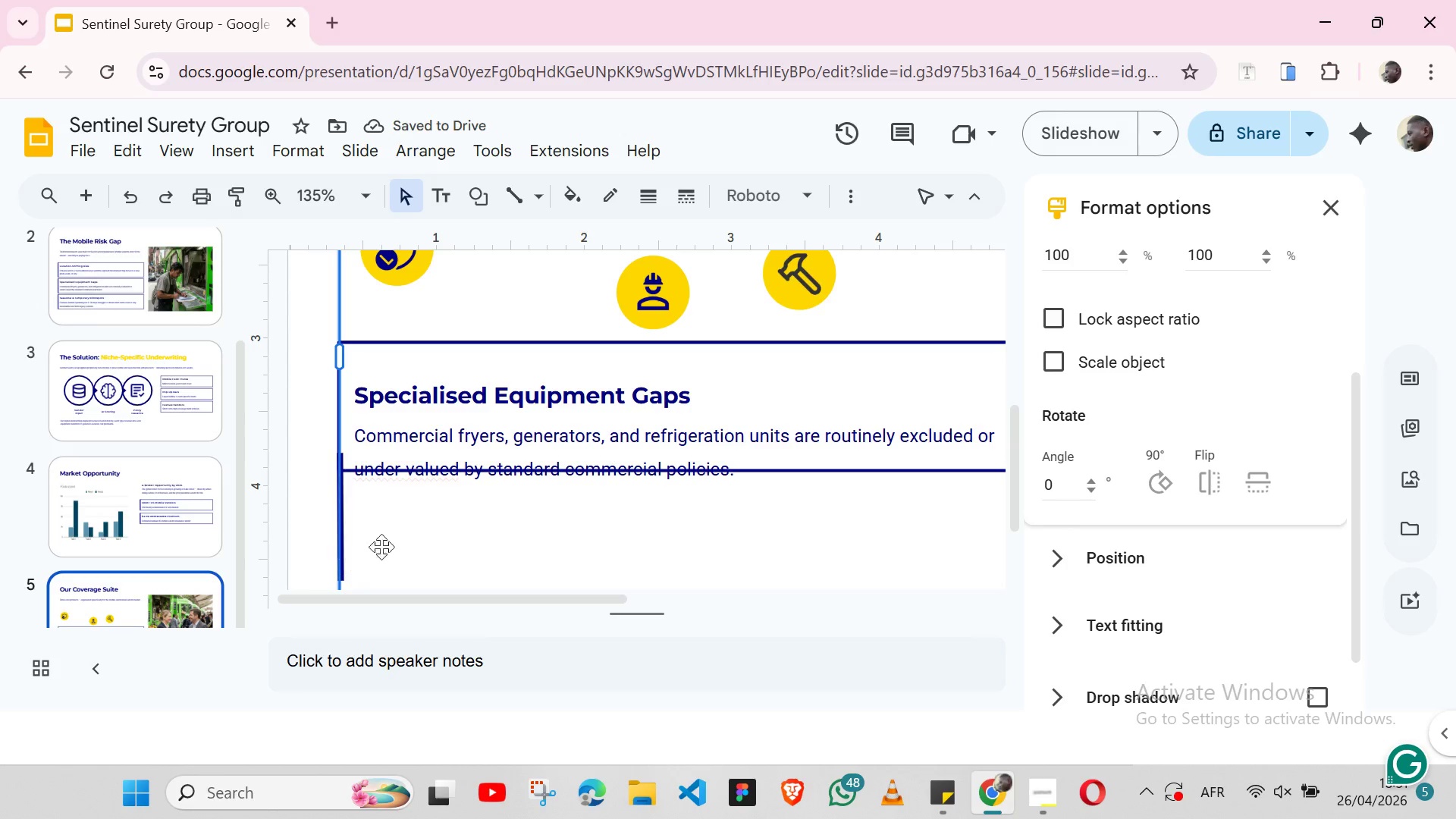 
left_click([412, 539])
 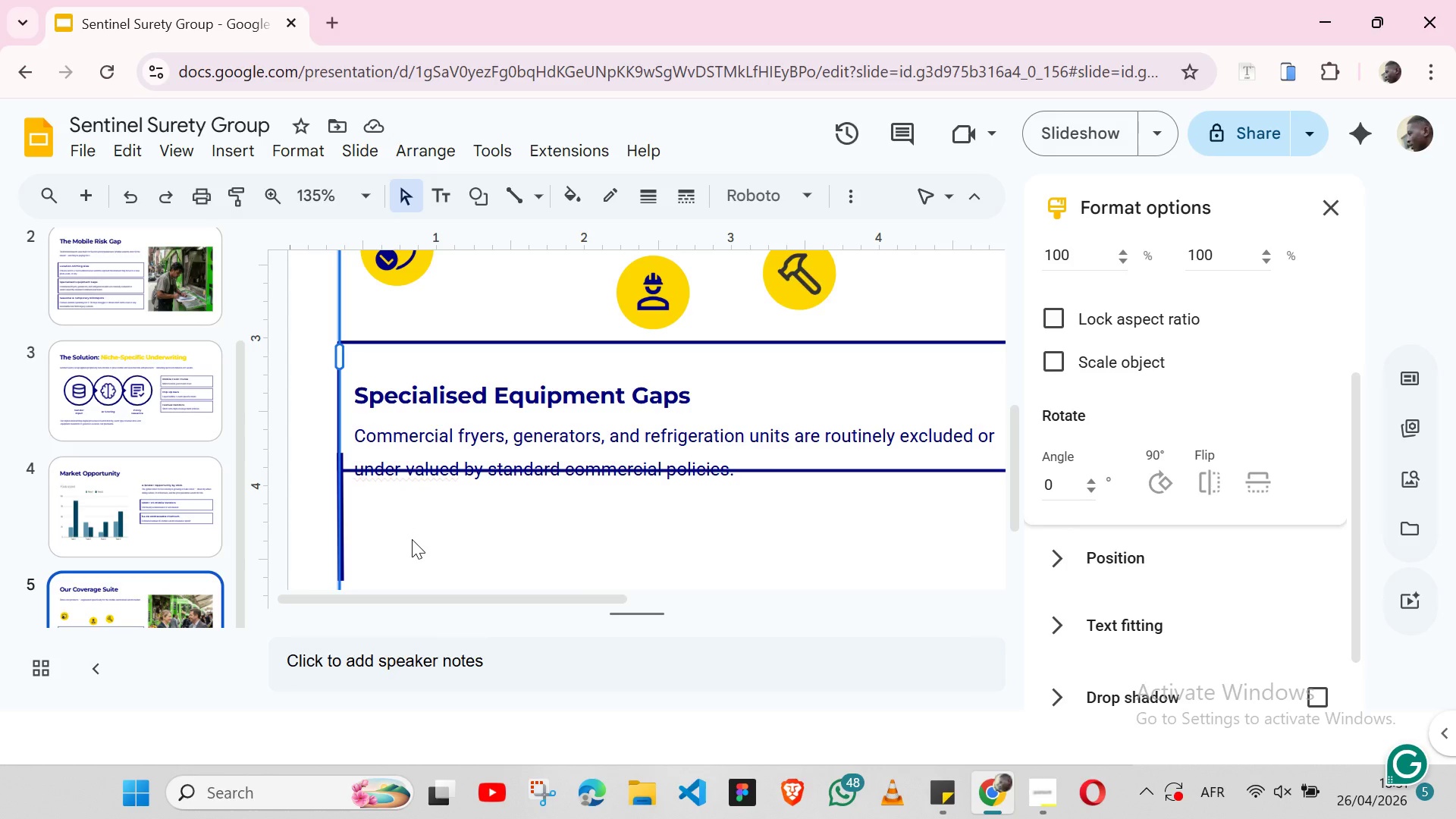 
left_click([412, 539])
 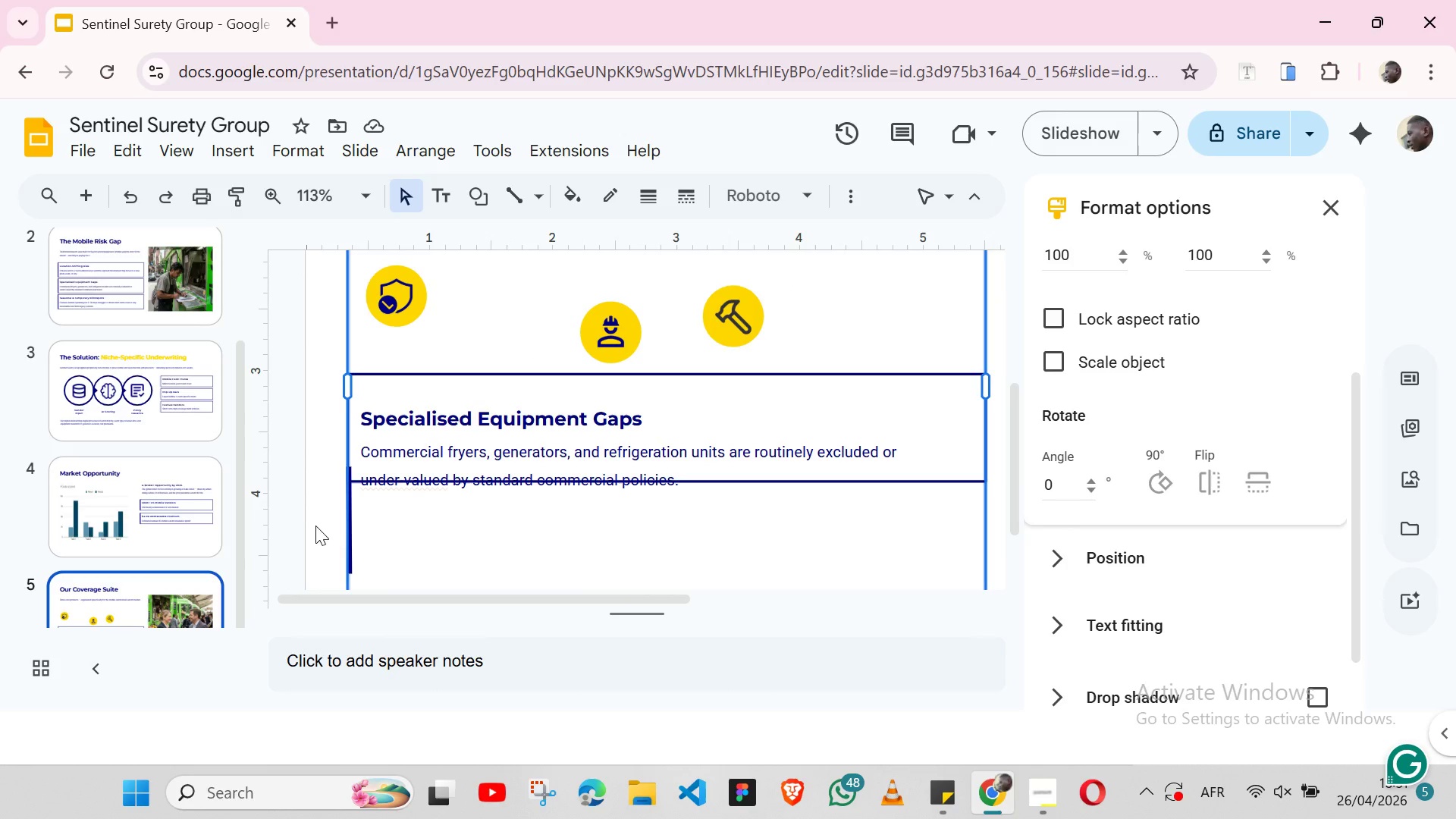 
left_click([313, 526])
 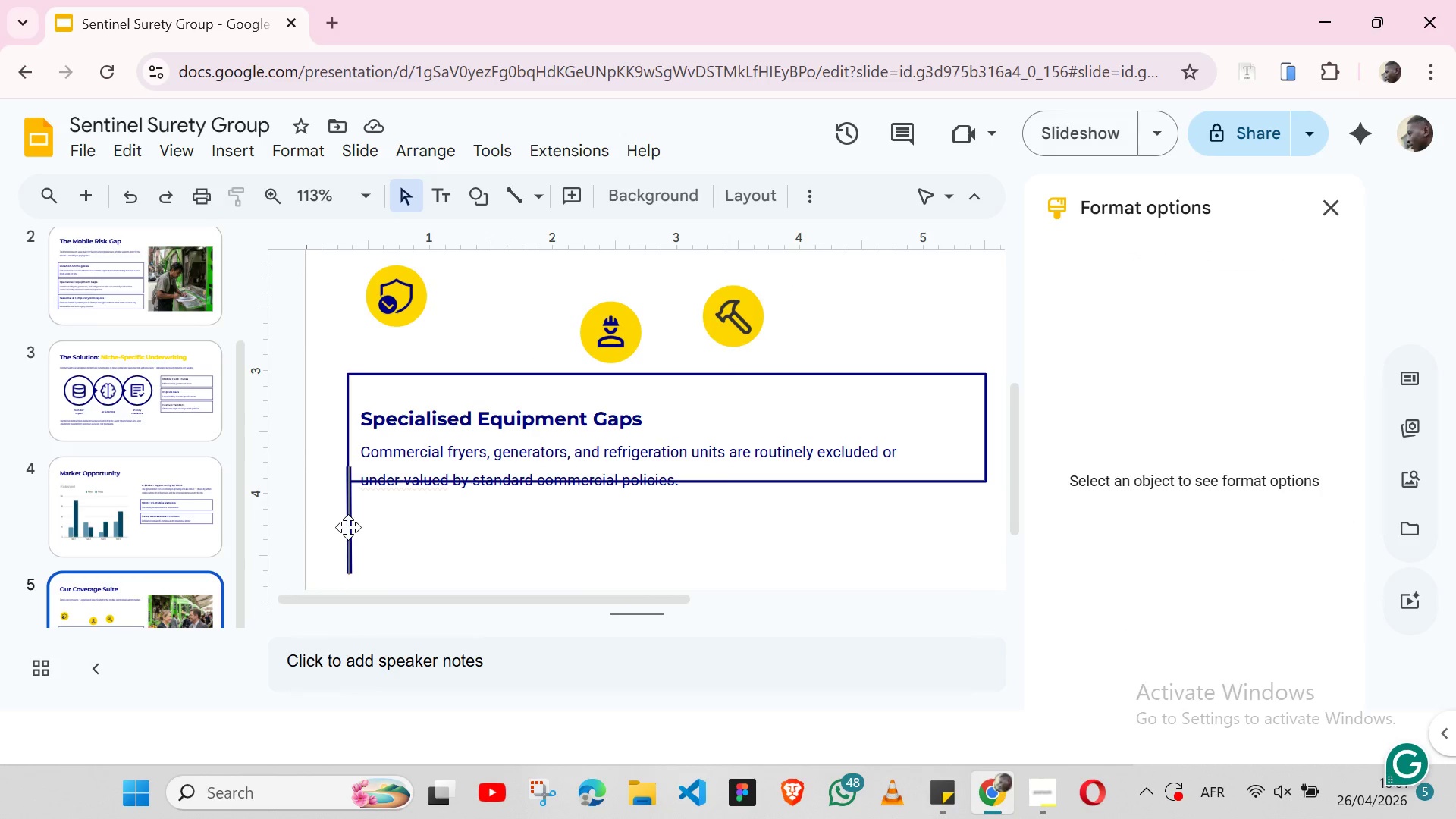 
left_click([348, 527])
 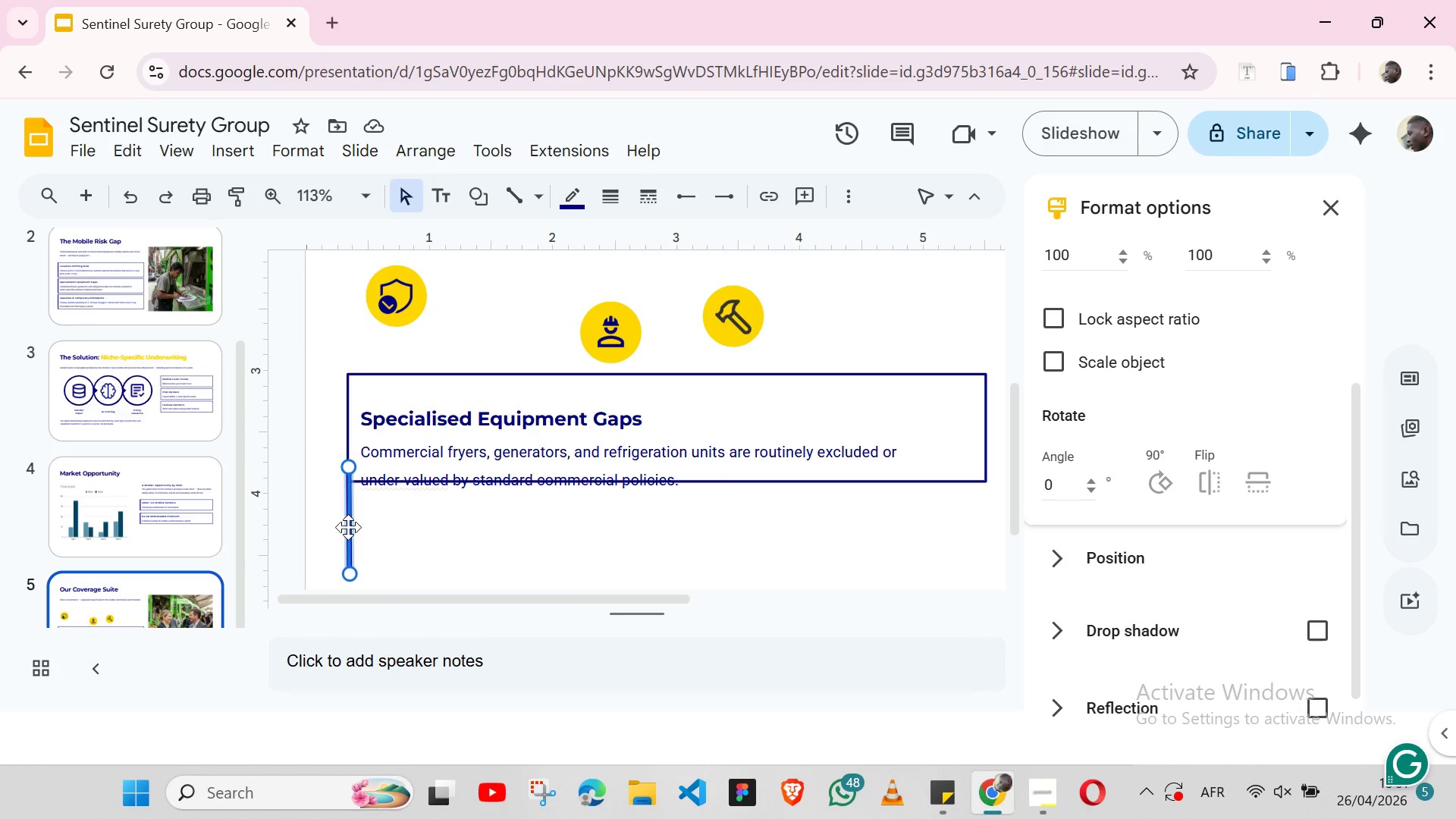 
key(Backspace)
 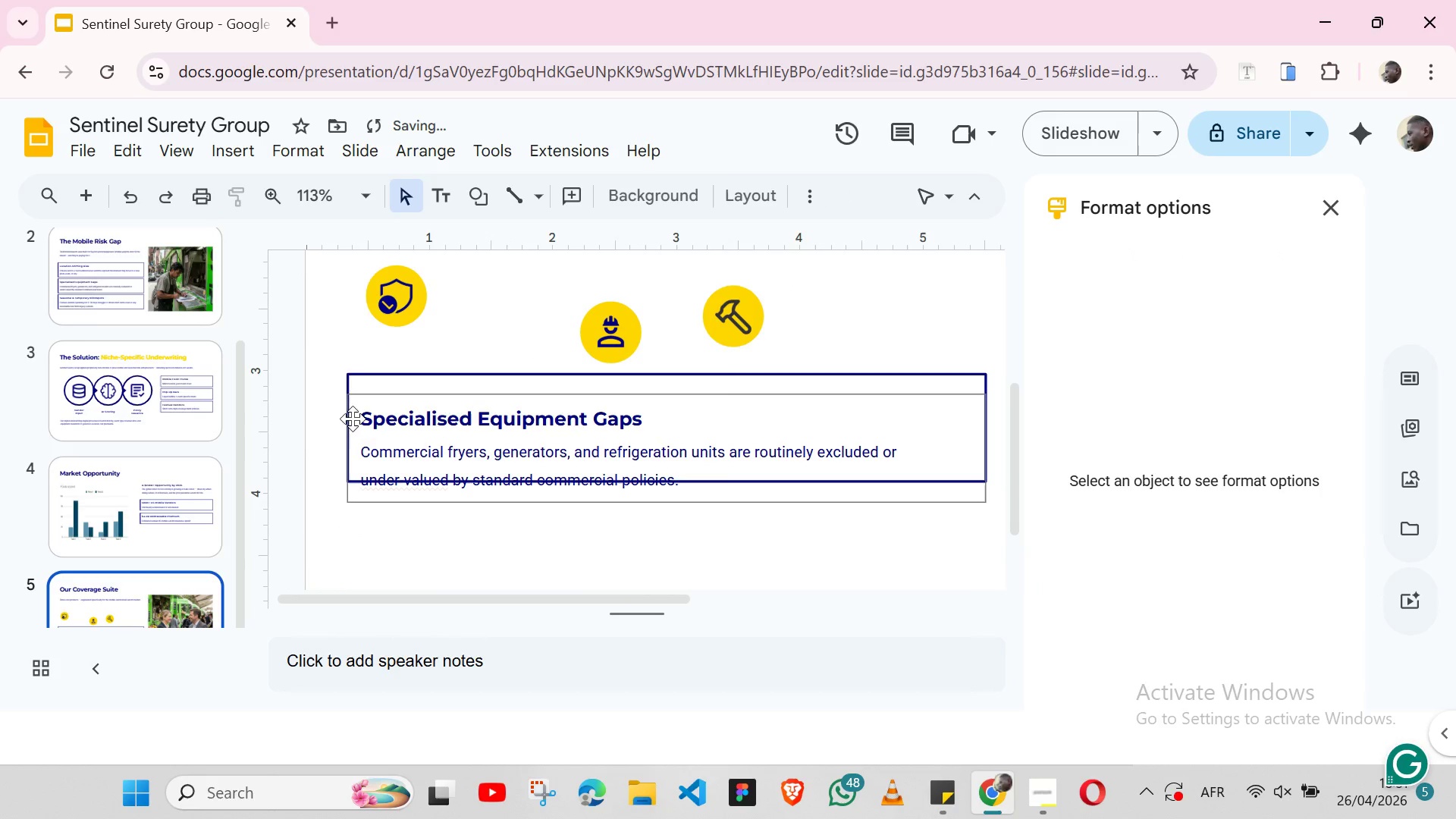 
left_click([353, 412])
 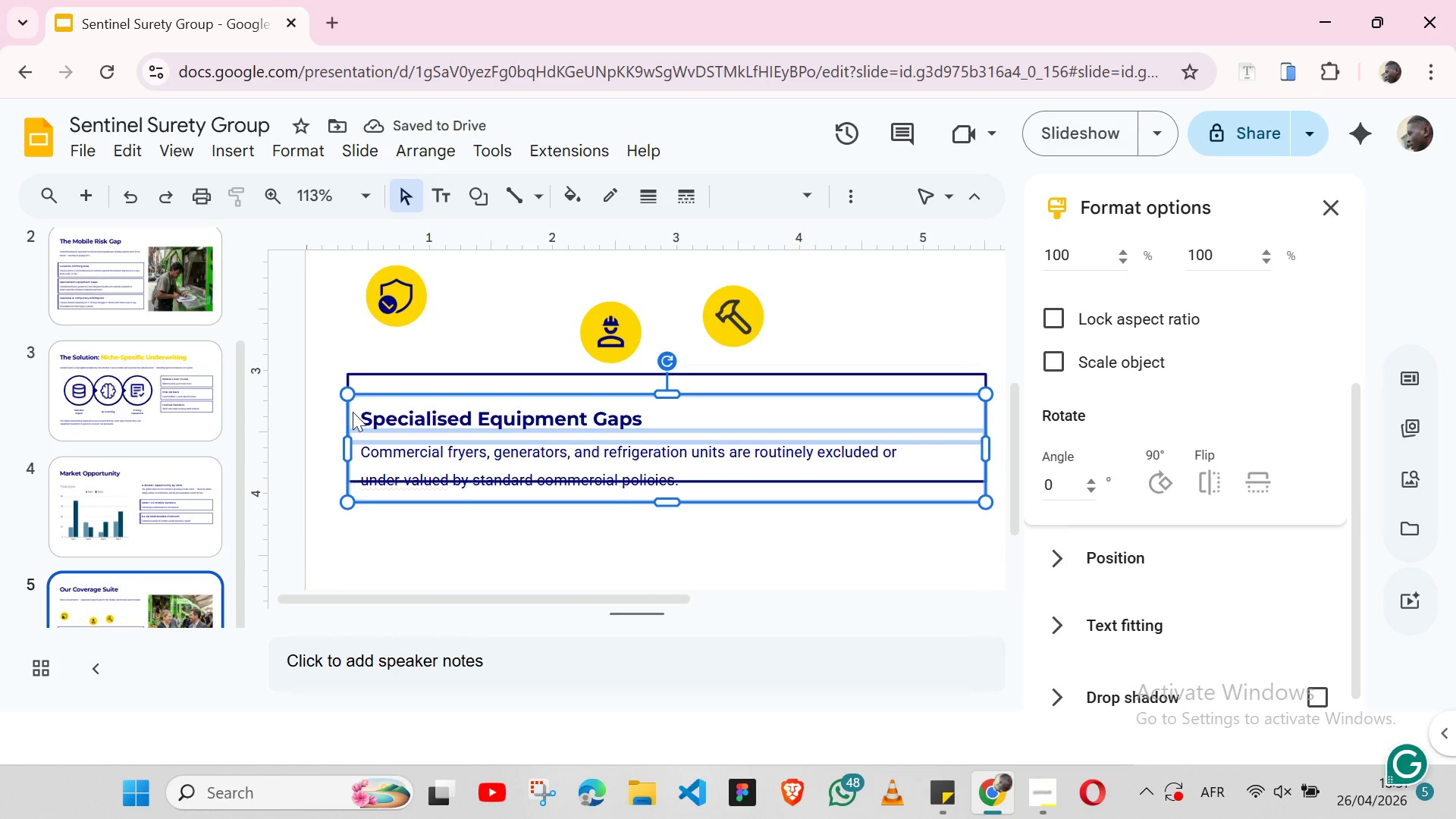 
key(Backspace)
 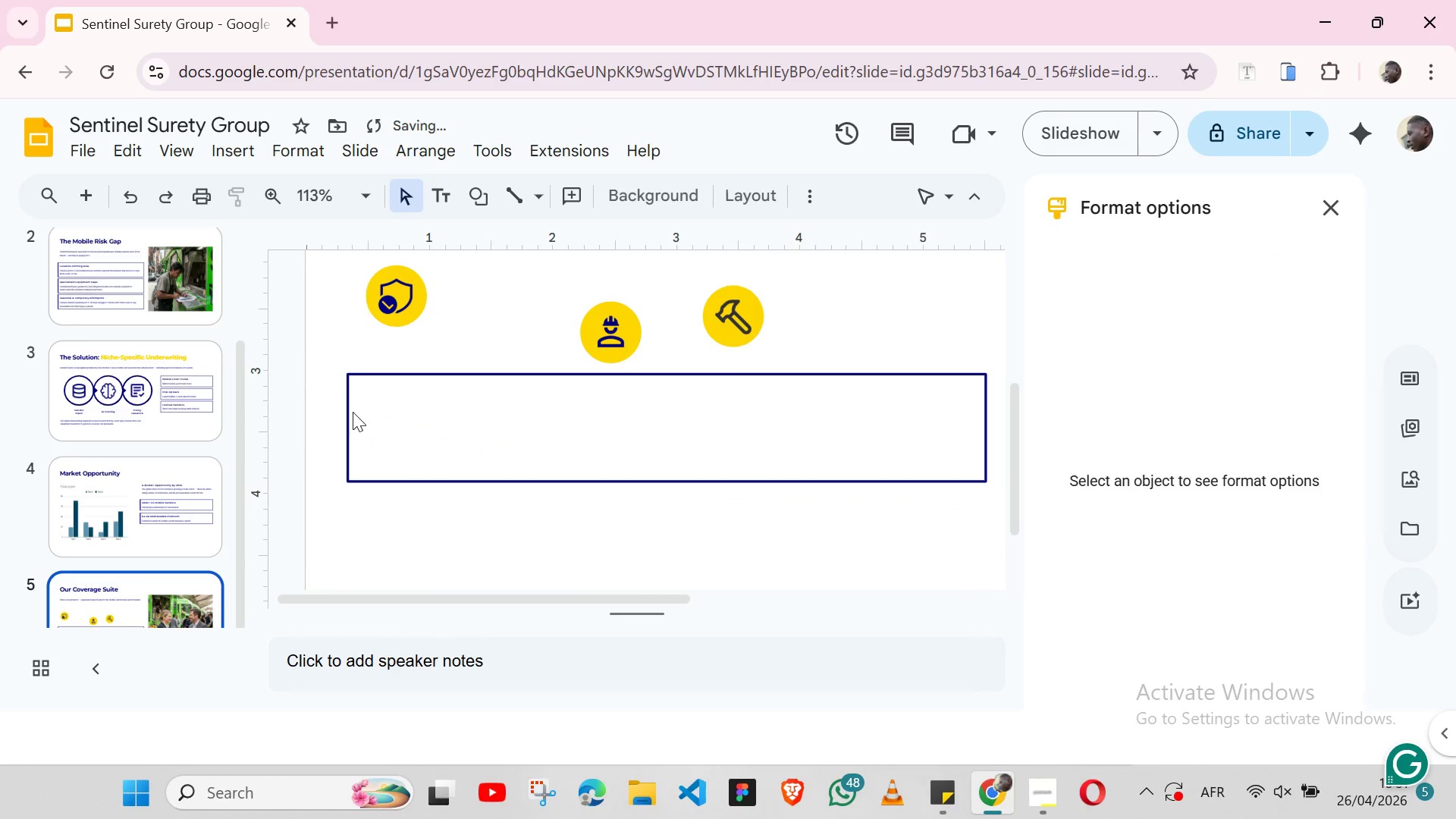 
key(Control+Z)
 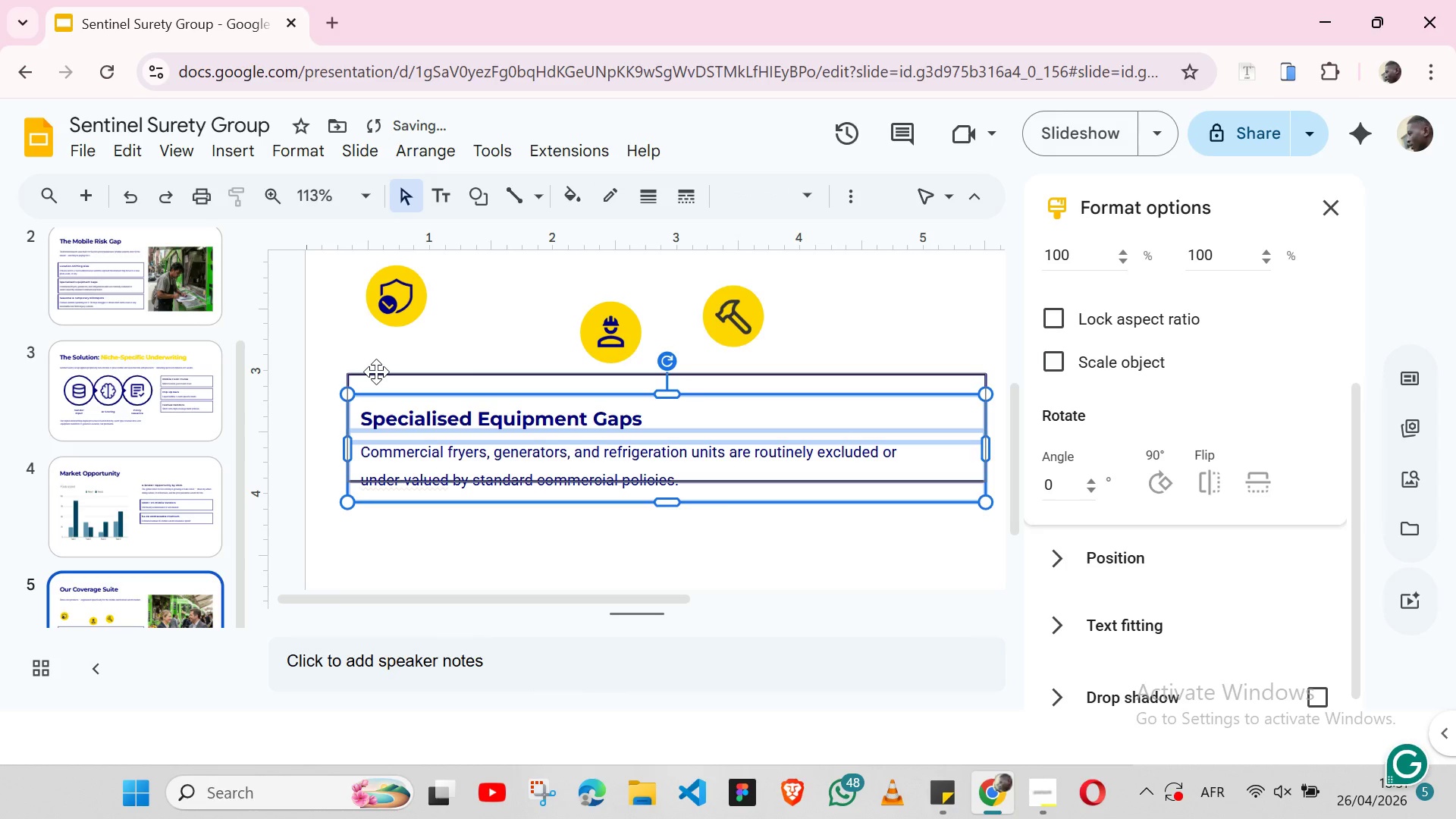 
left_click([376, 372])
 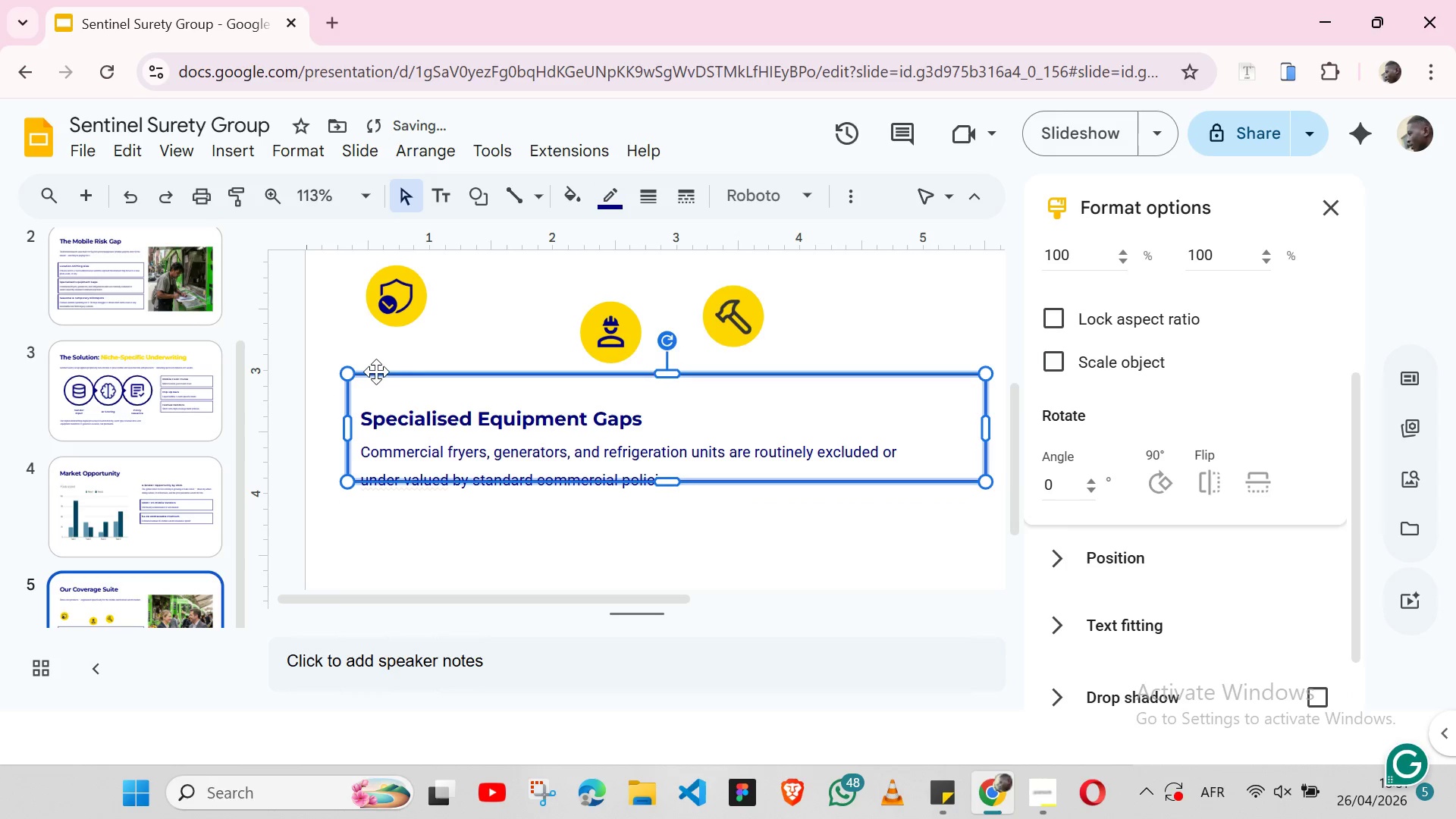 
key(Backspace)
 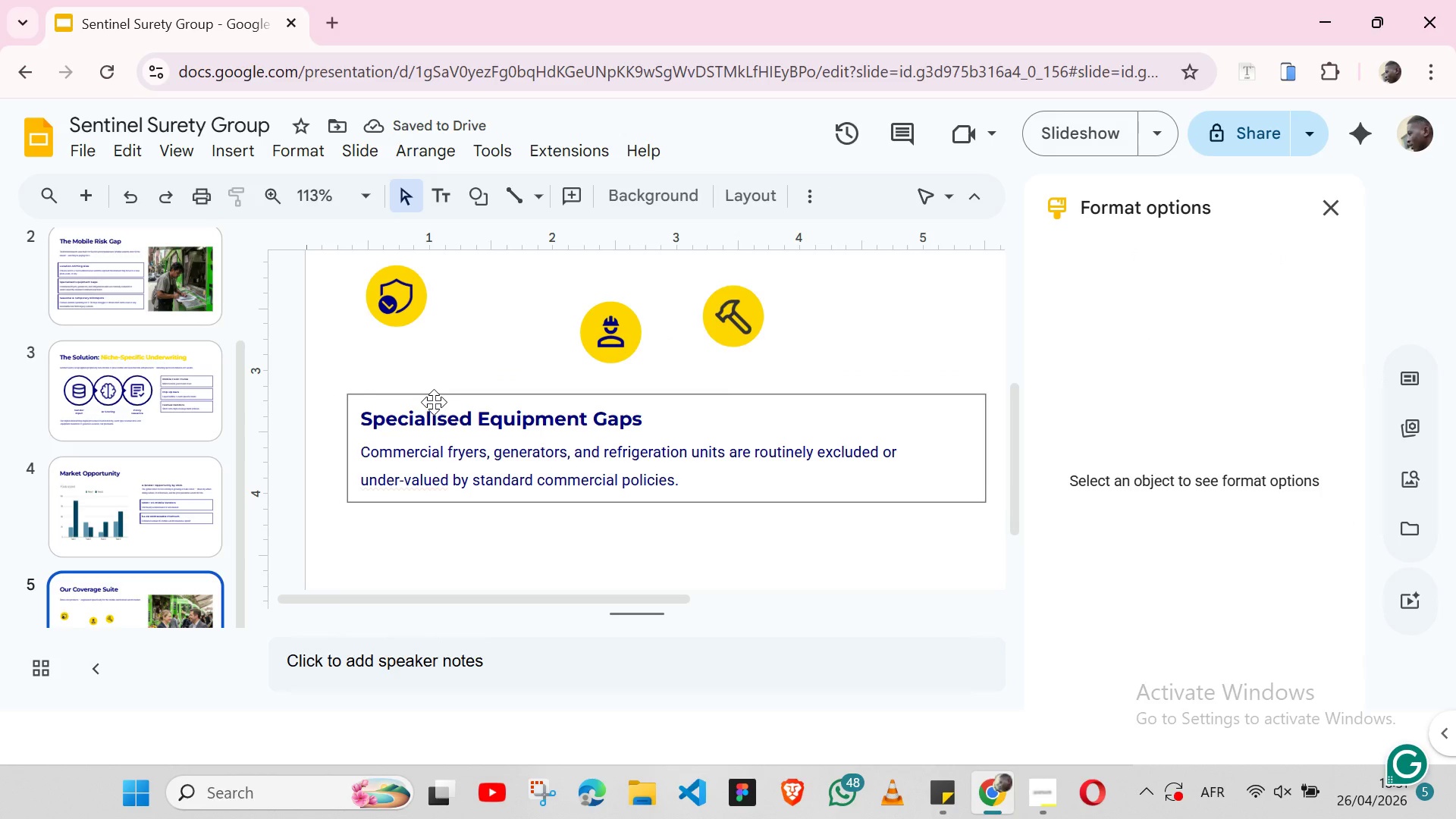 
left_click([441, 398])
 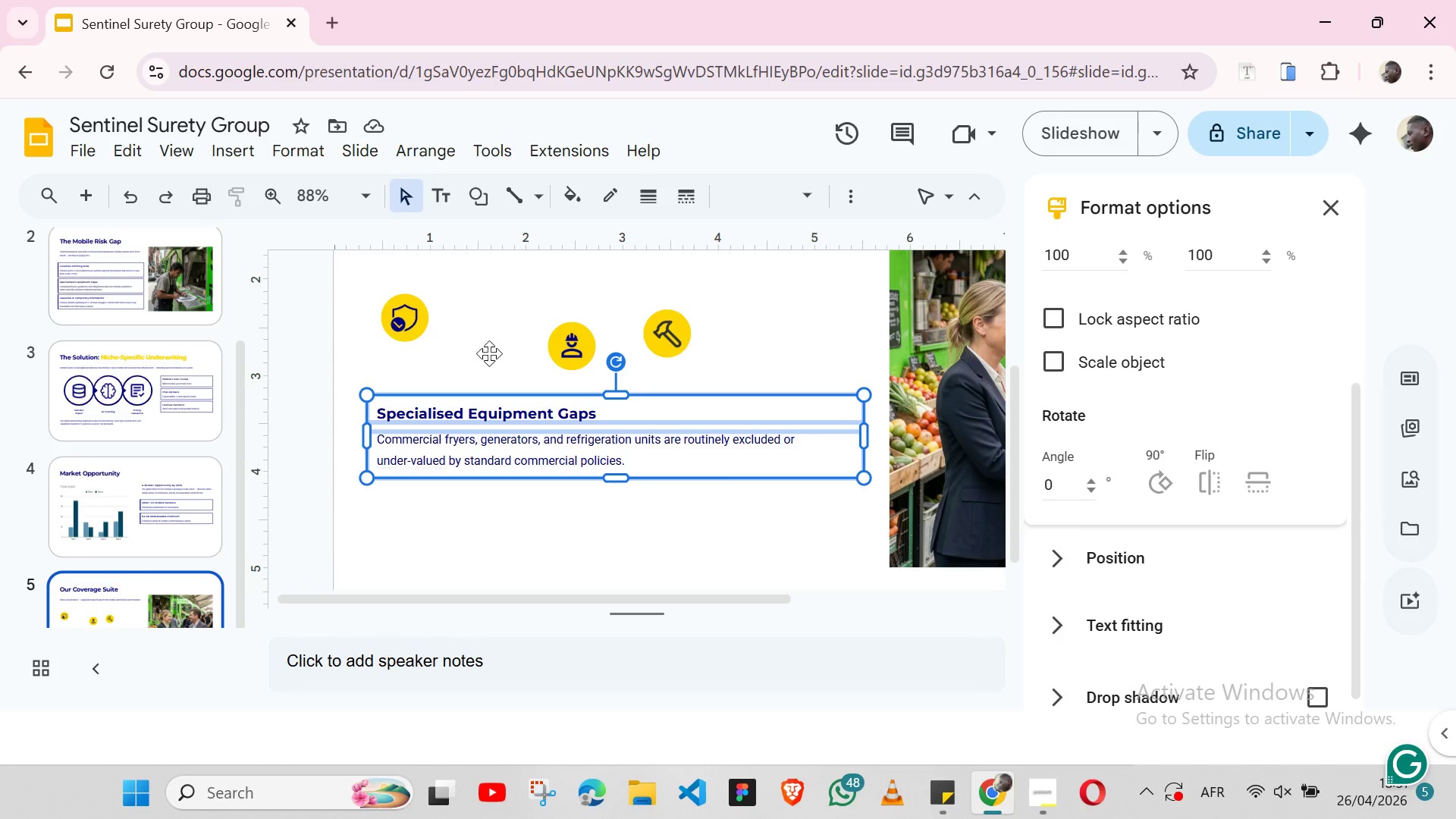 
left_click([575, 344])
 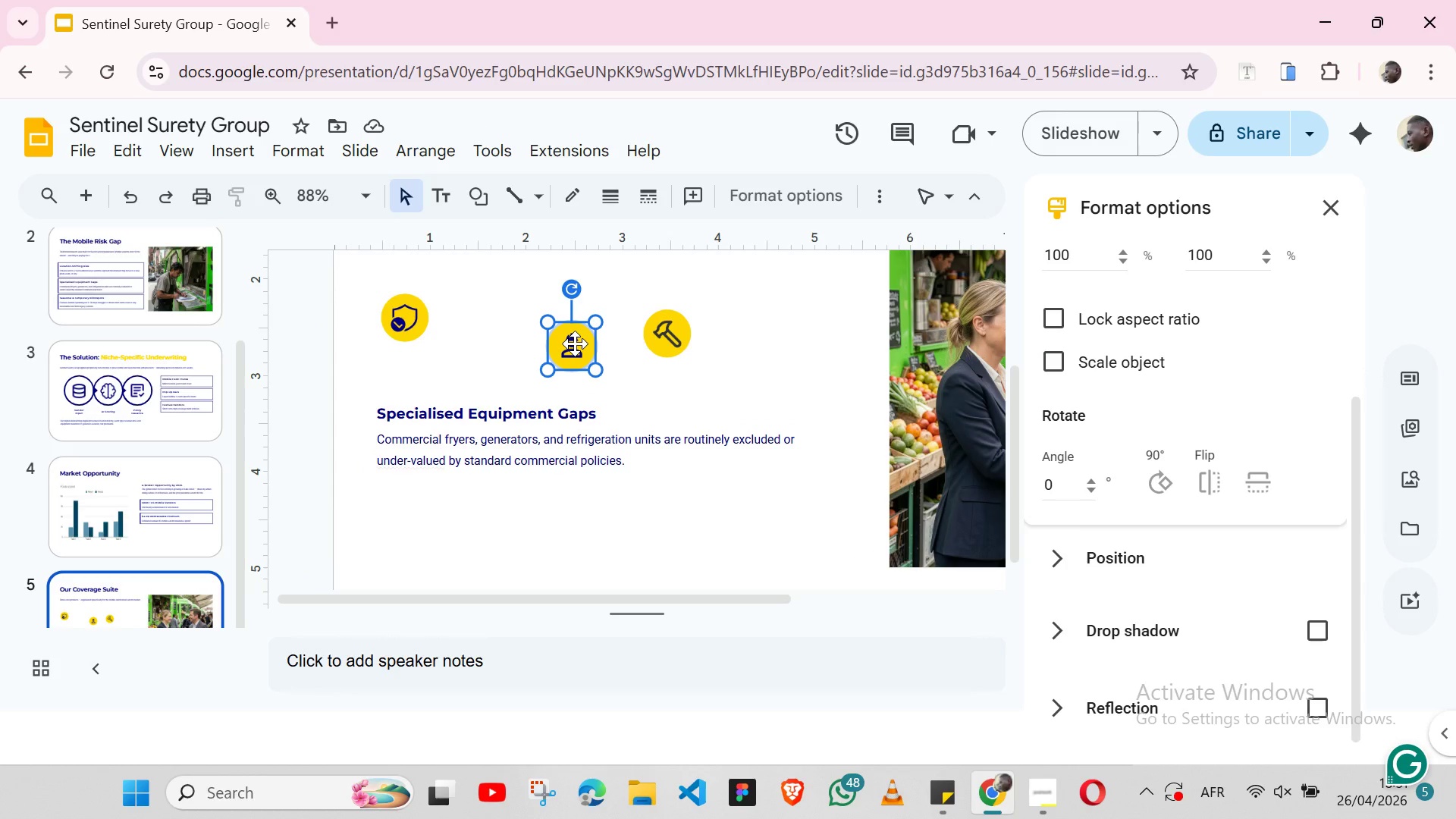 
hold_key(key=ShiftLeft, duration=1.08)
left_click([661, 337])
 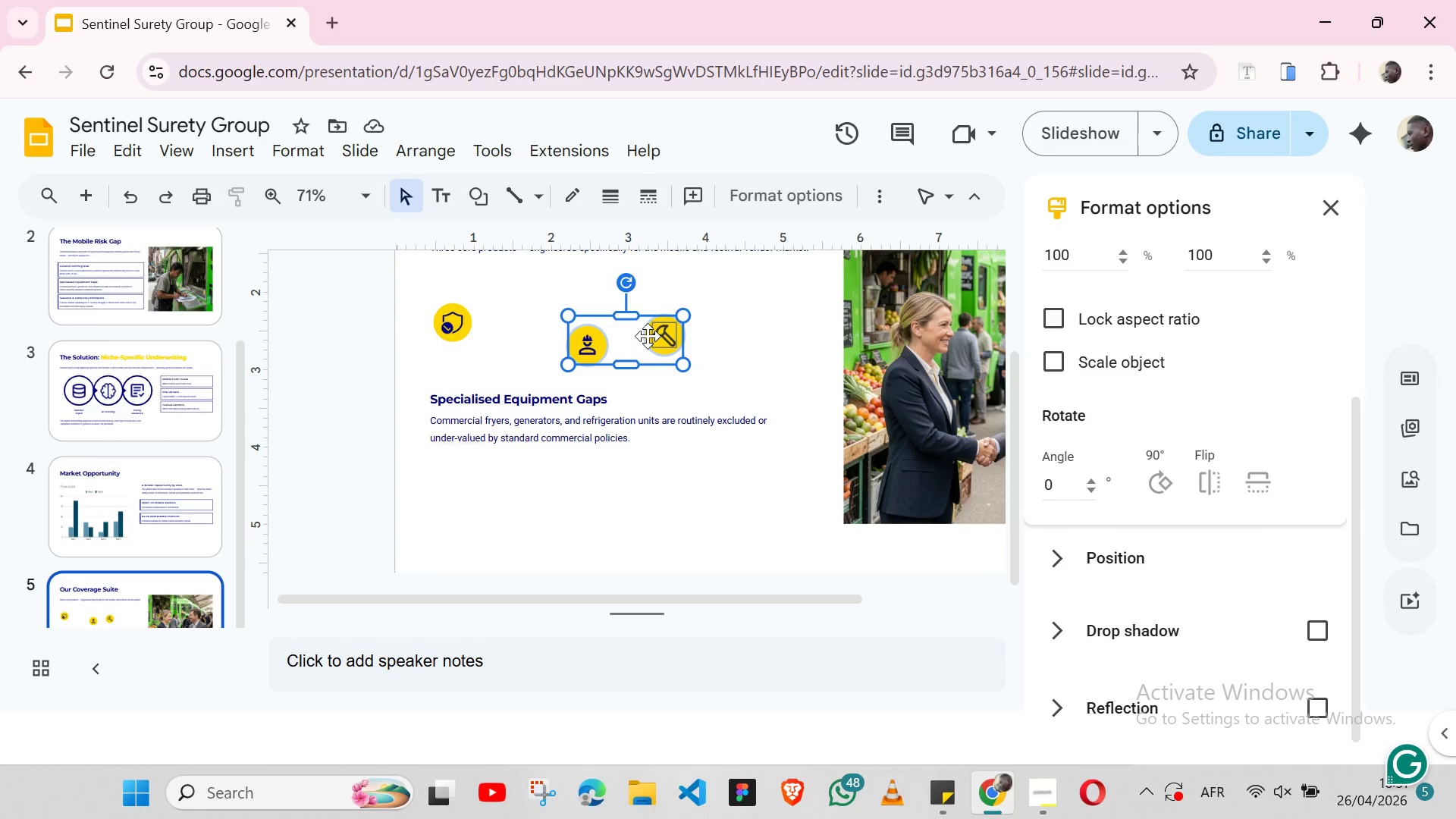 
left_click_drag(start_coordinate=[648, 336], to_coordinate=[687, 494])
 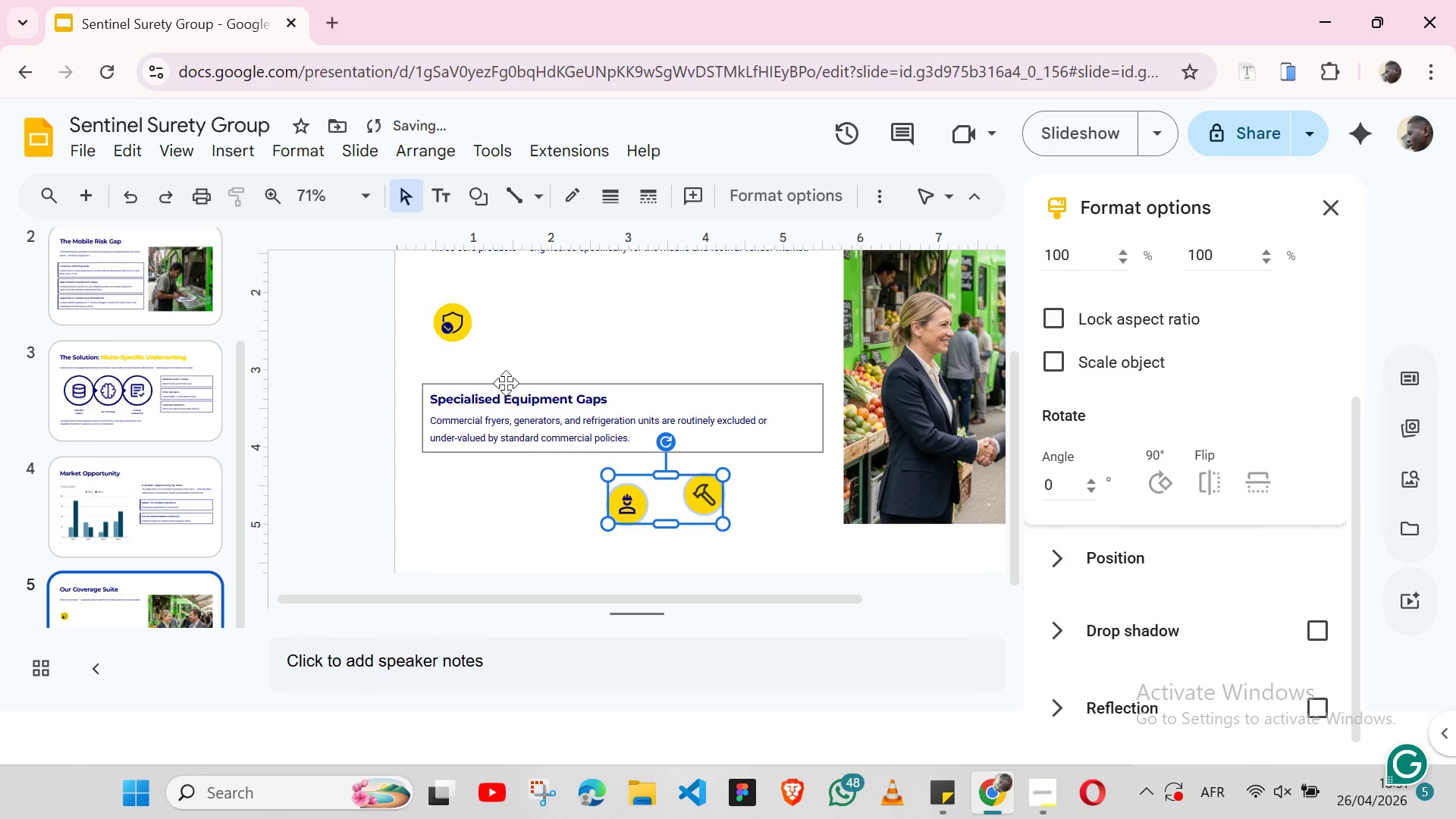 
left_click([506, 383])
 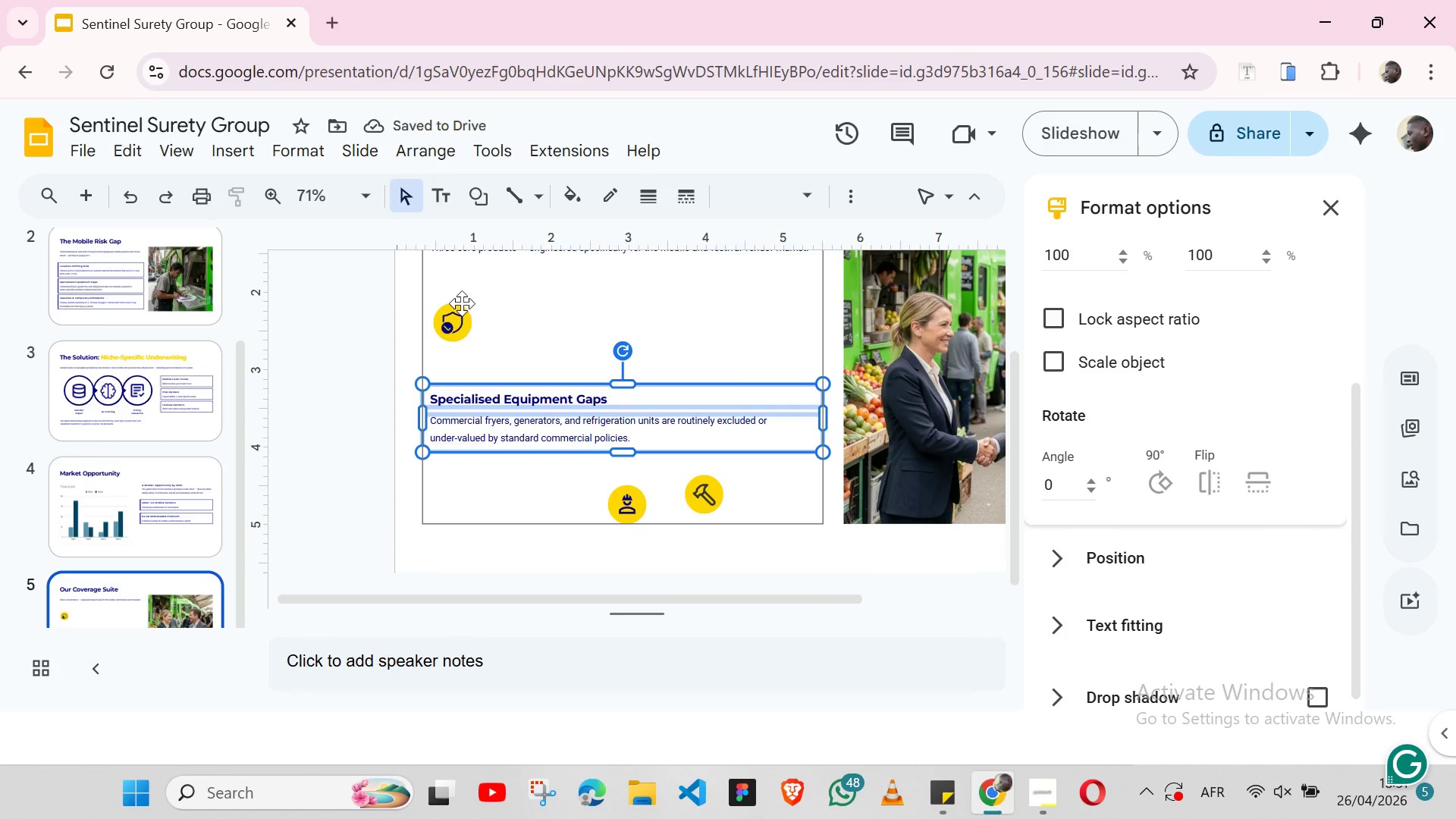 
key(Shift+ArrowUp)
 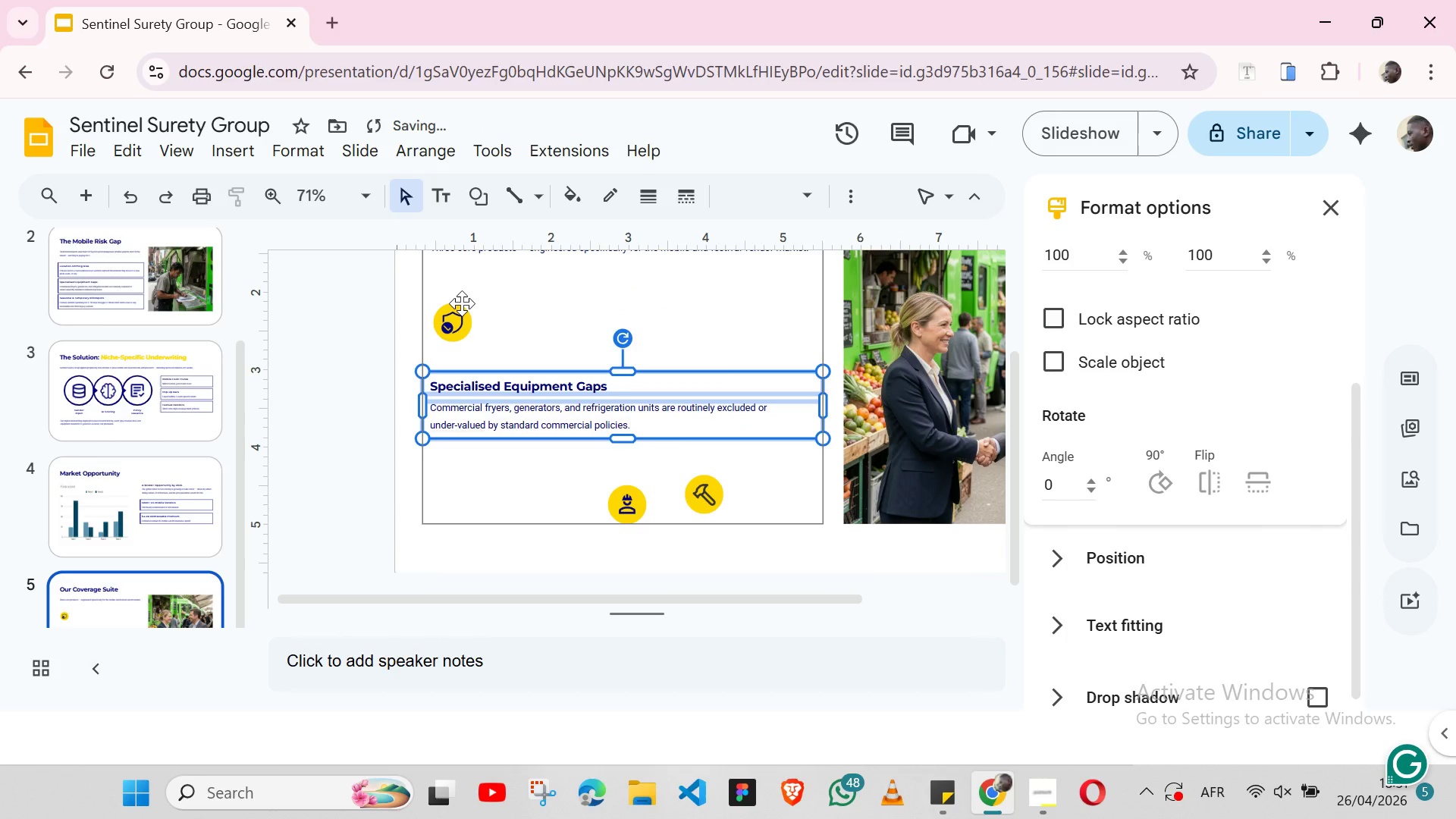 
key(Shift+ArrowUp)
 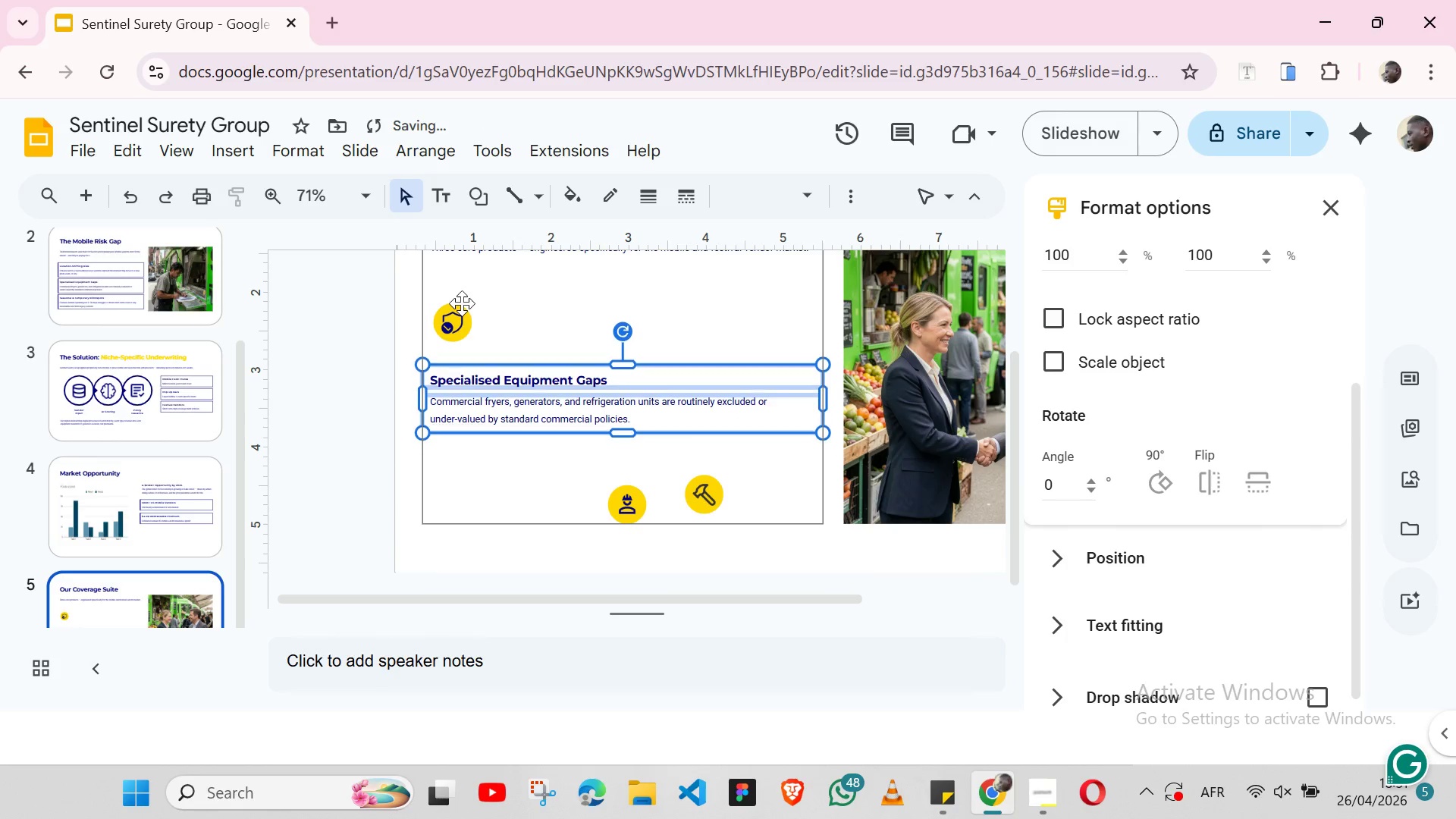 
key(Shift+ArrowUp)
 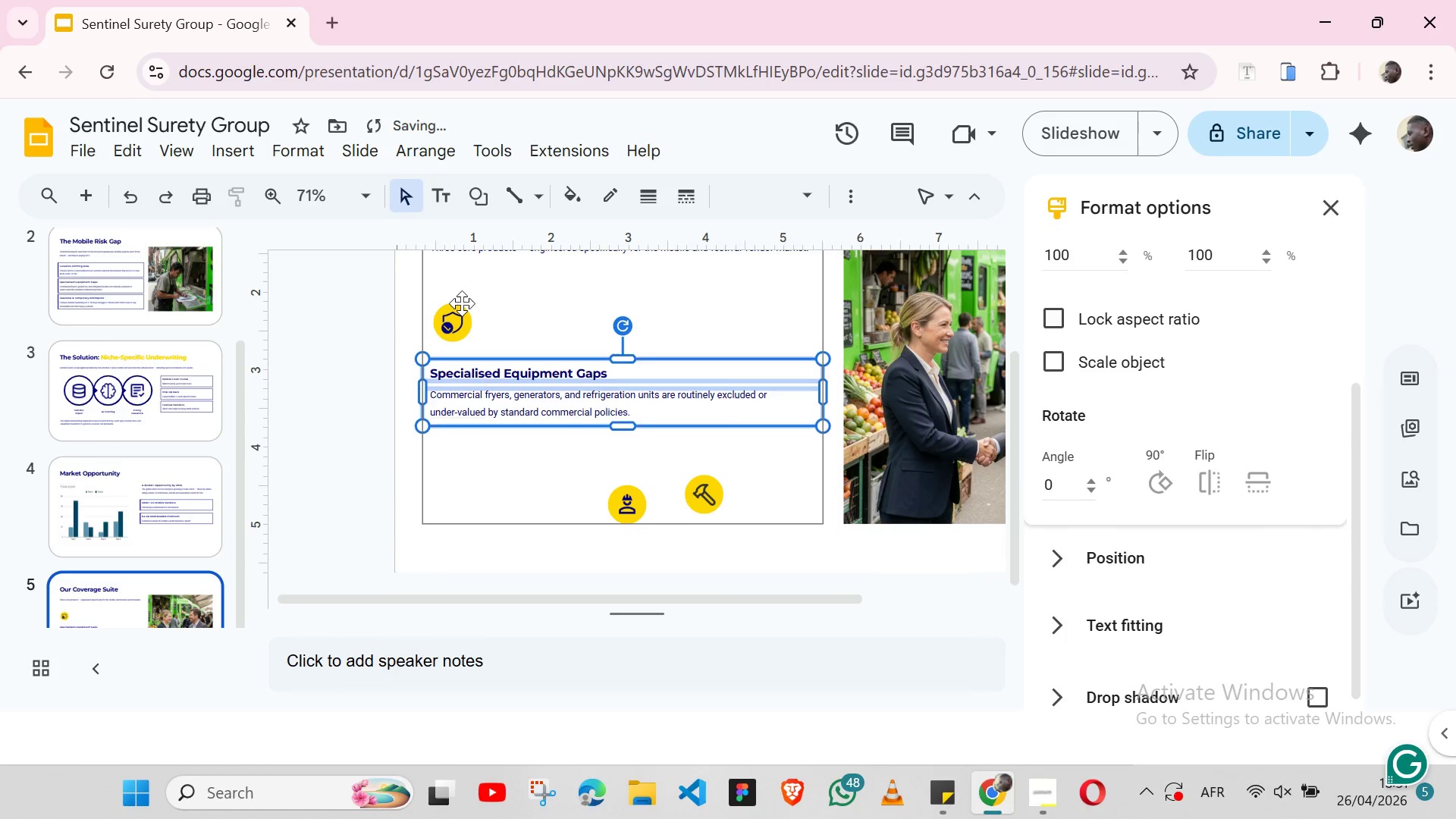 
key(Shift+ArrowUp)
 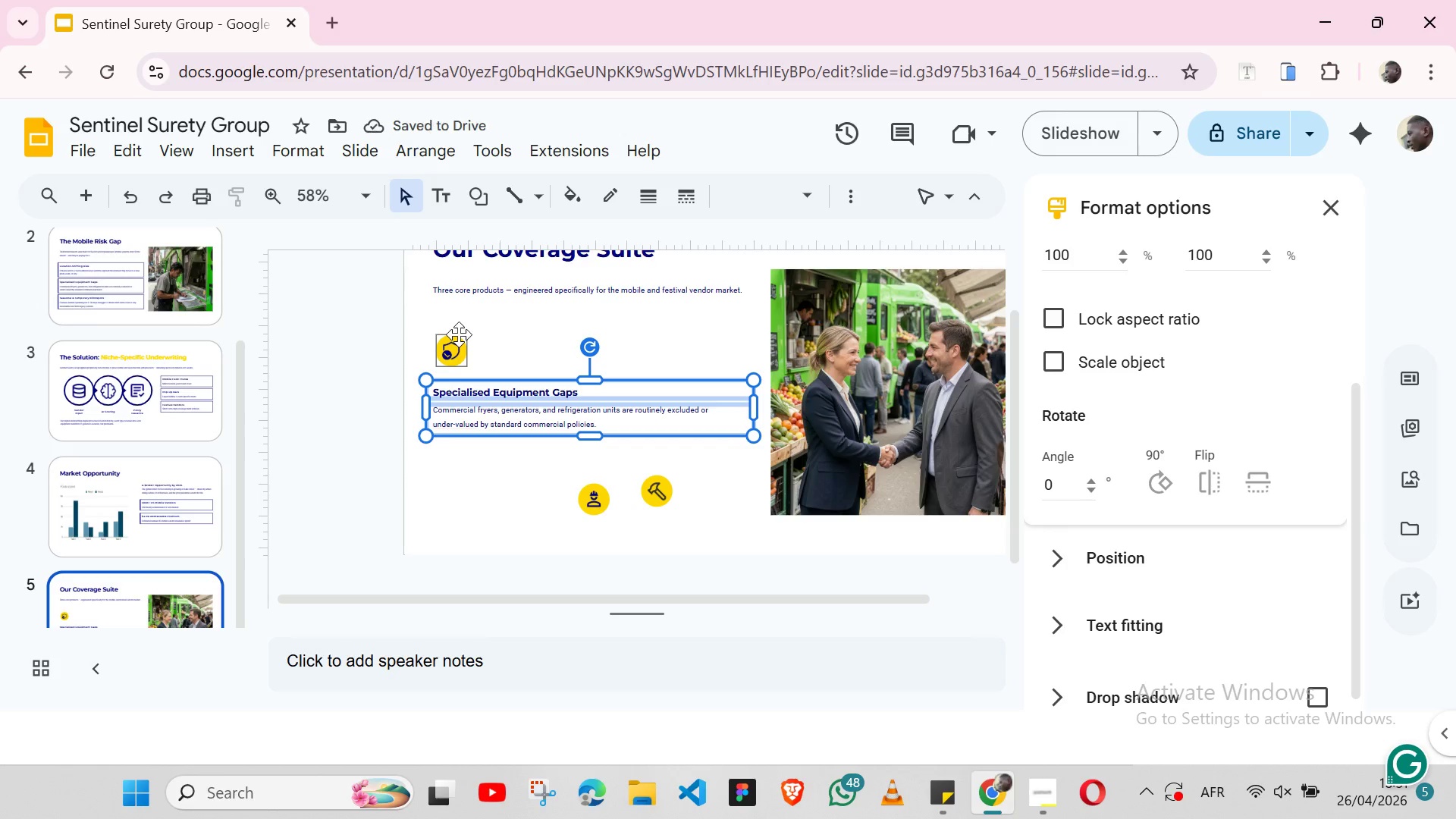 
key(Shift+ArrowUp)
 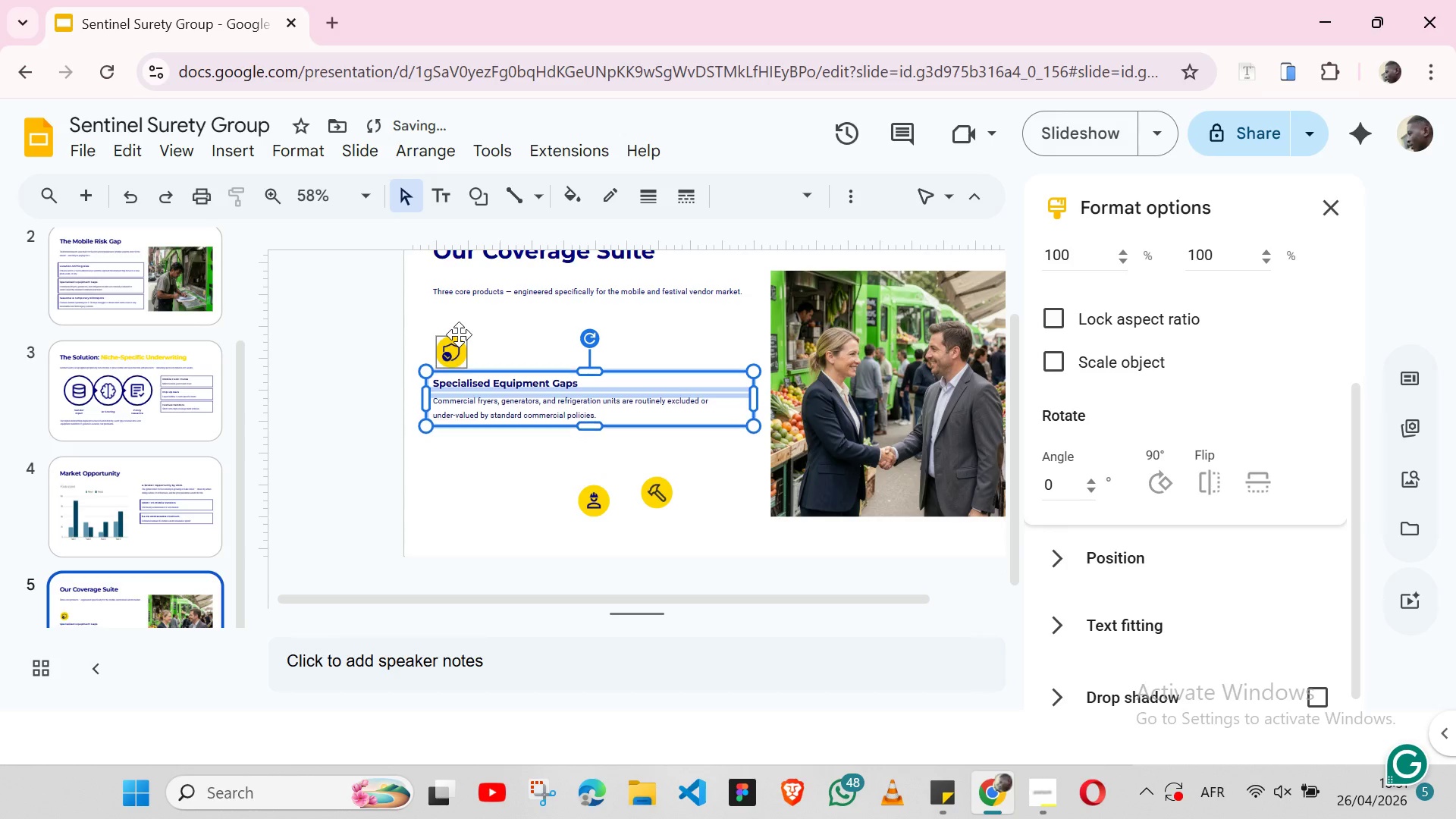 
key(Shift+ArrowUp)
 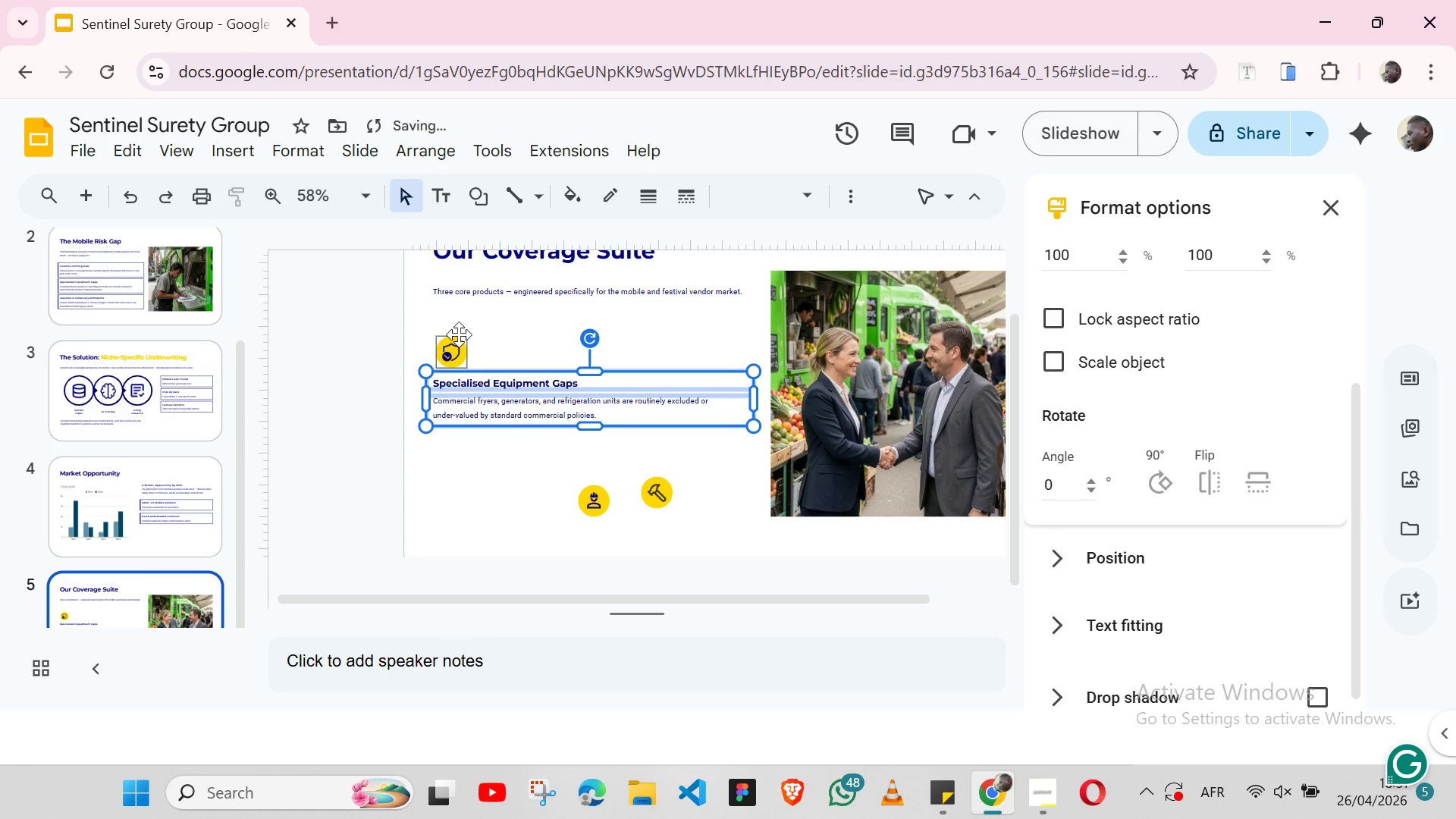 
key(Shift+ArrowUp)
 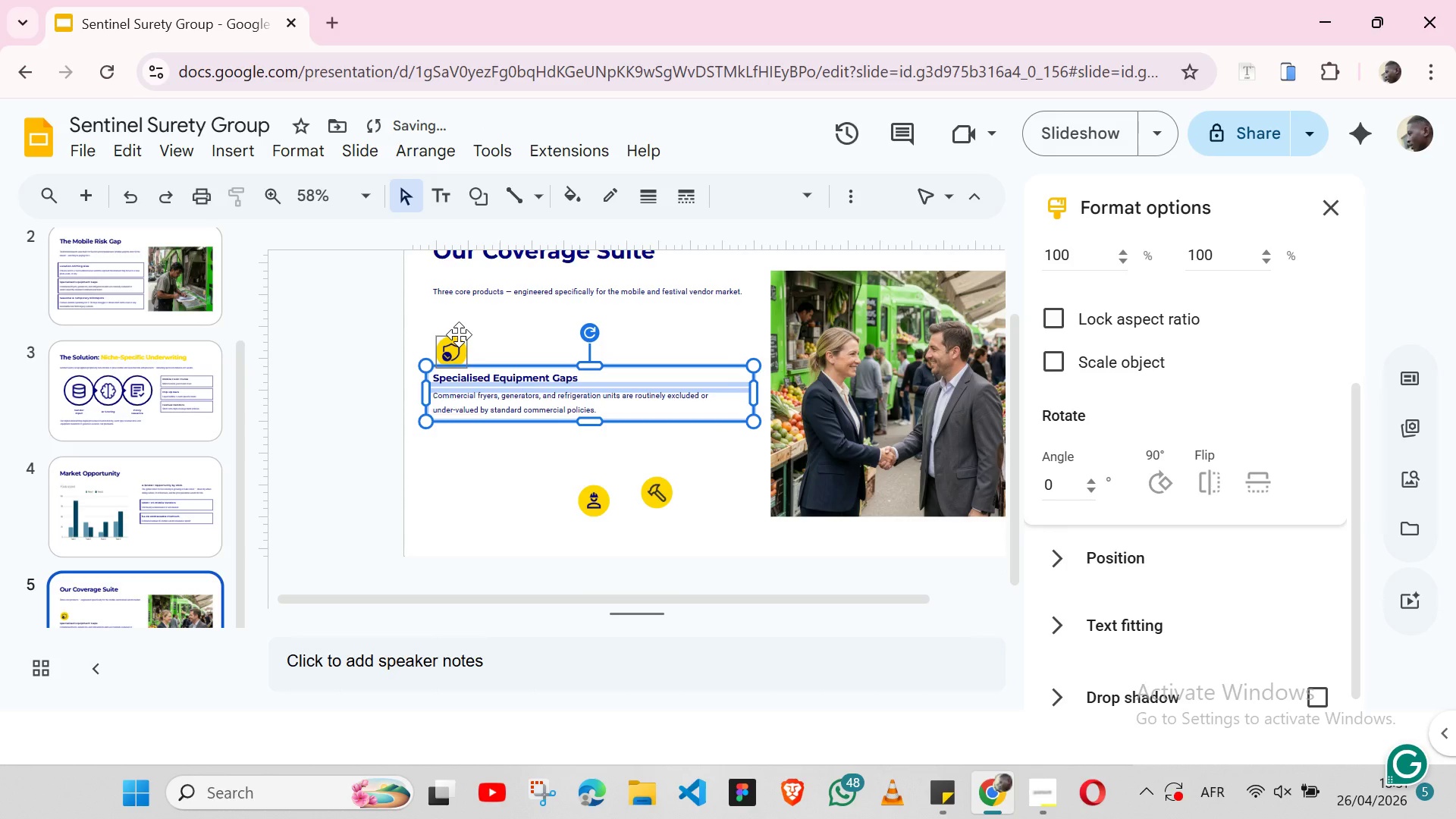 
hold_key(key=ShiftLeft, duration=1.26)
left_click([459, 334])
 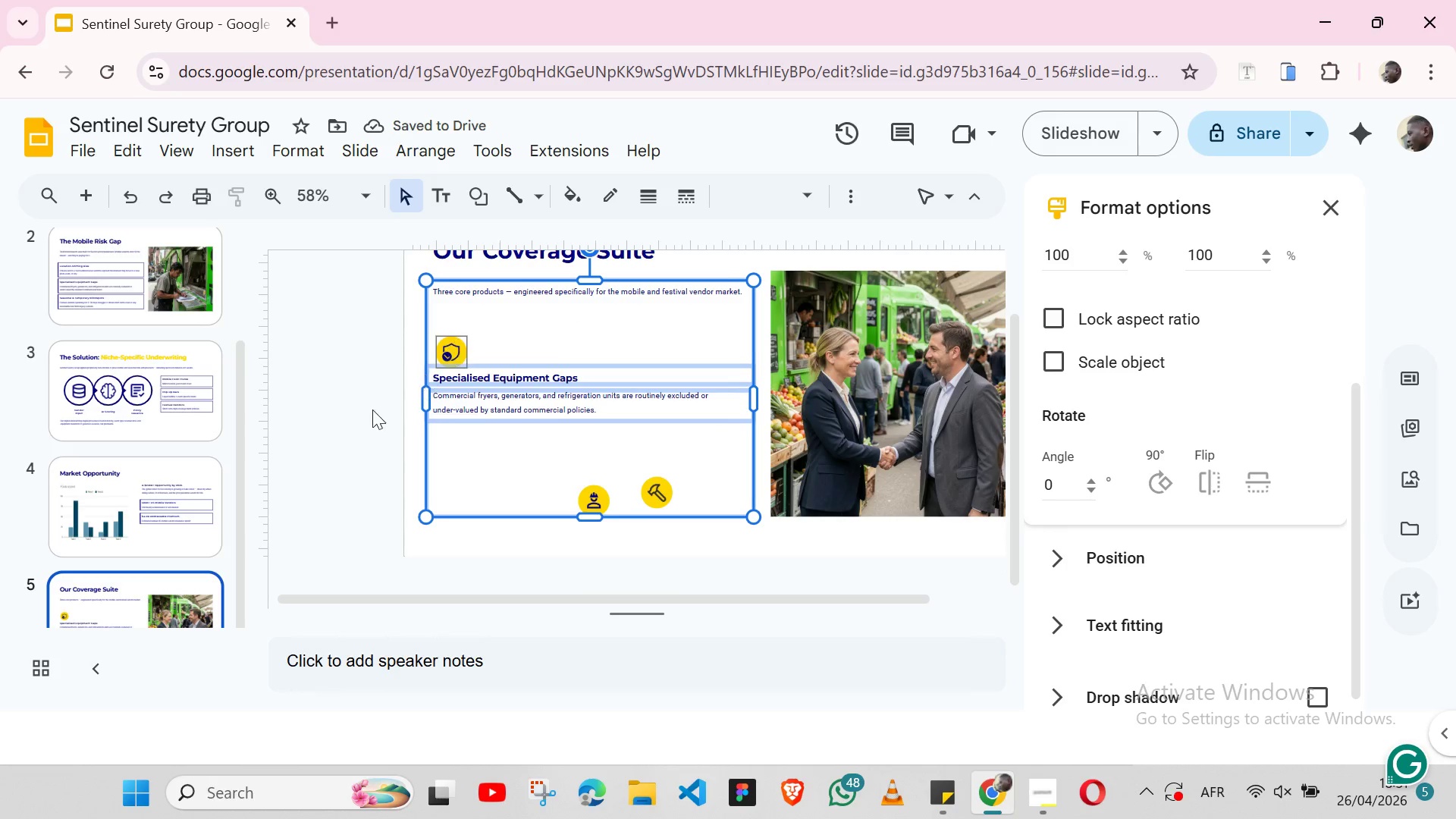 
left_click([366, 410])
 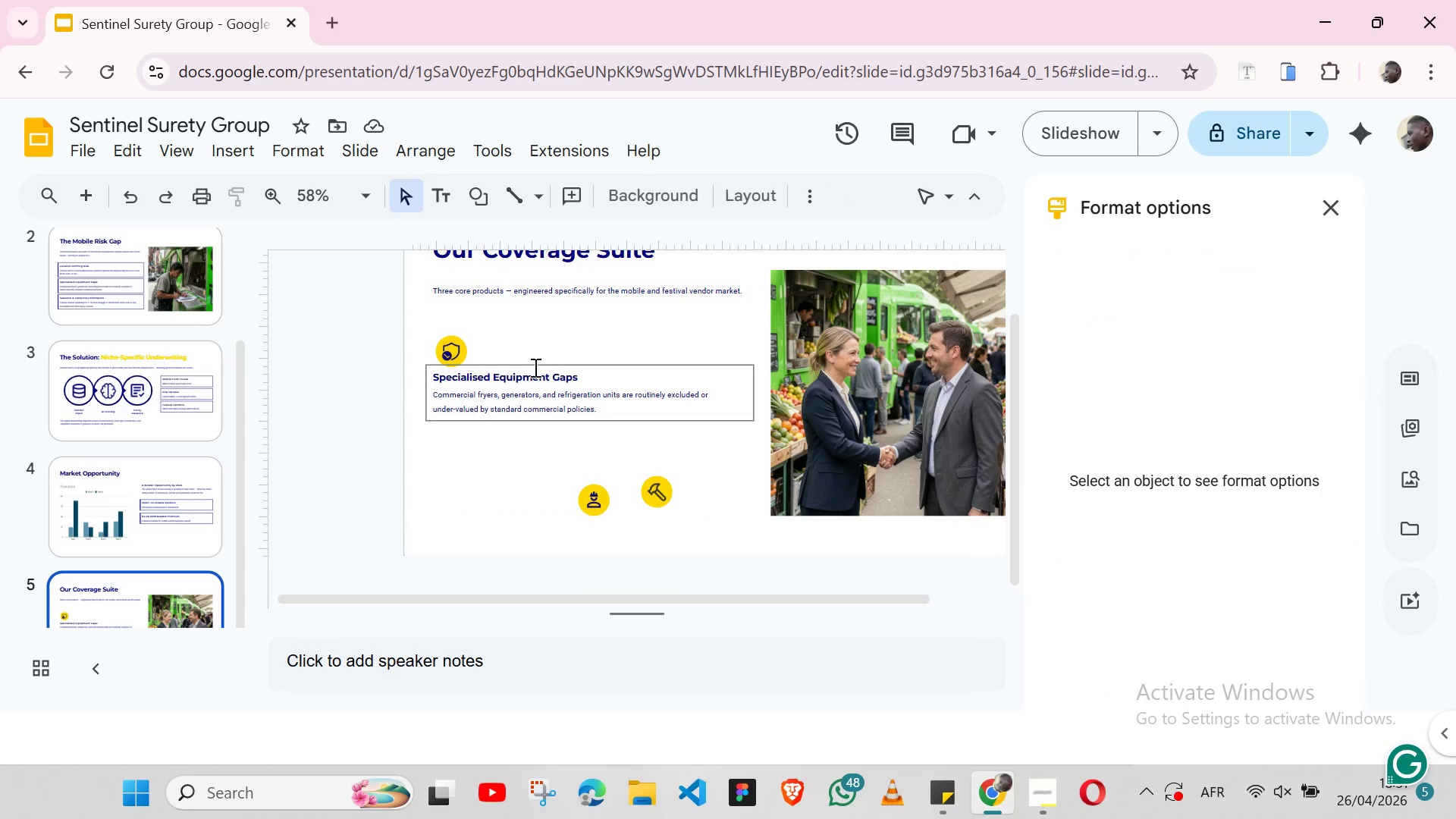 
left_click([544, 359])
 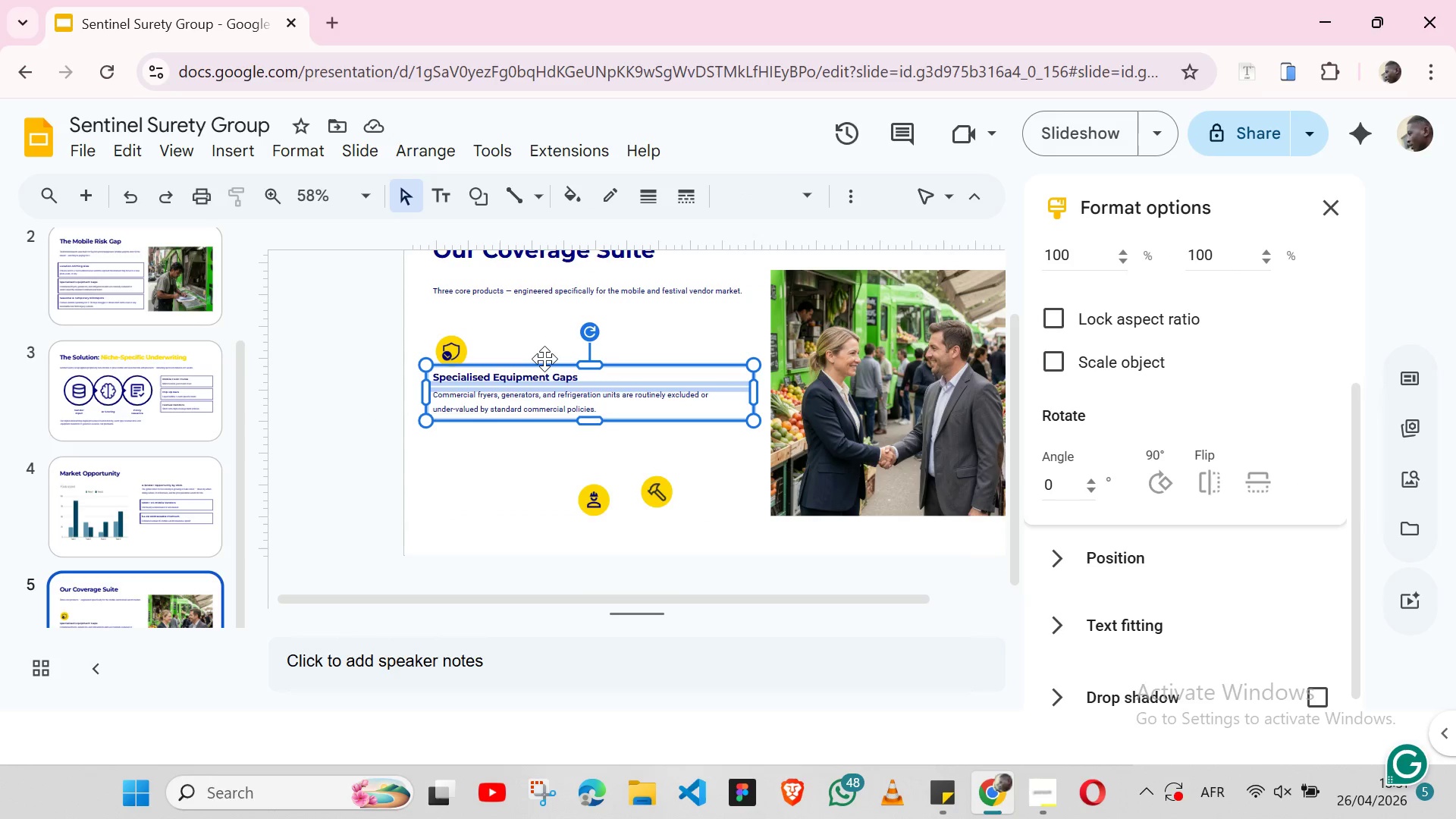 
hold_key(key=ShiftLeft, duration=1.51)
 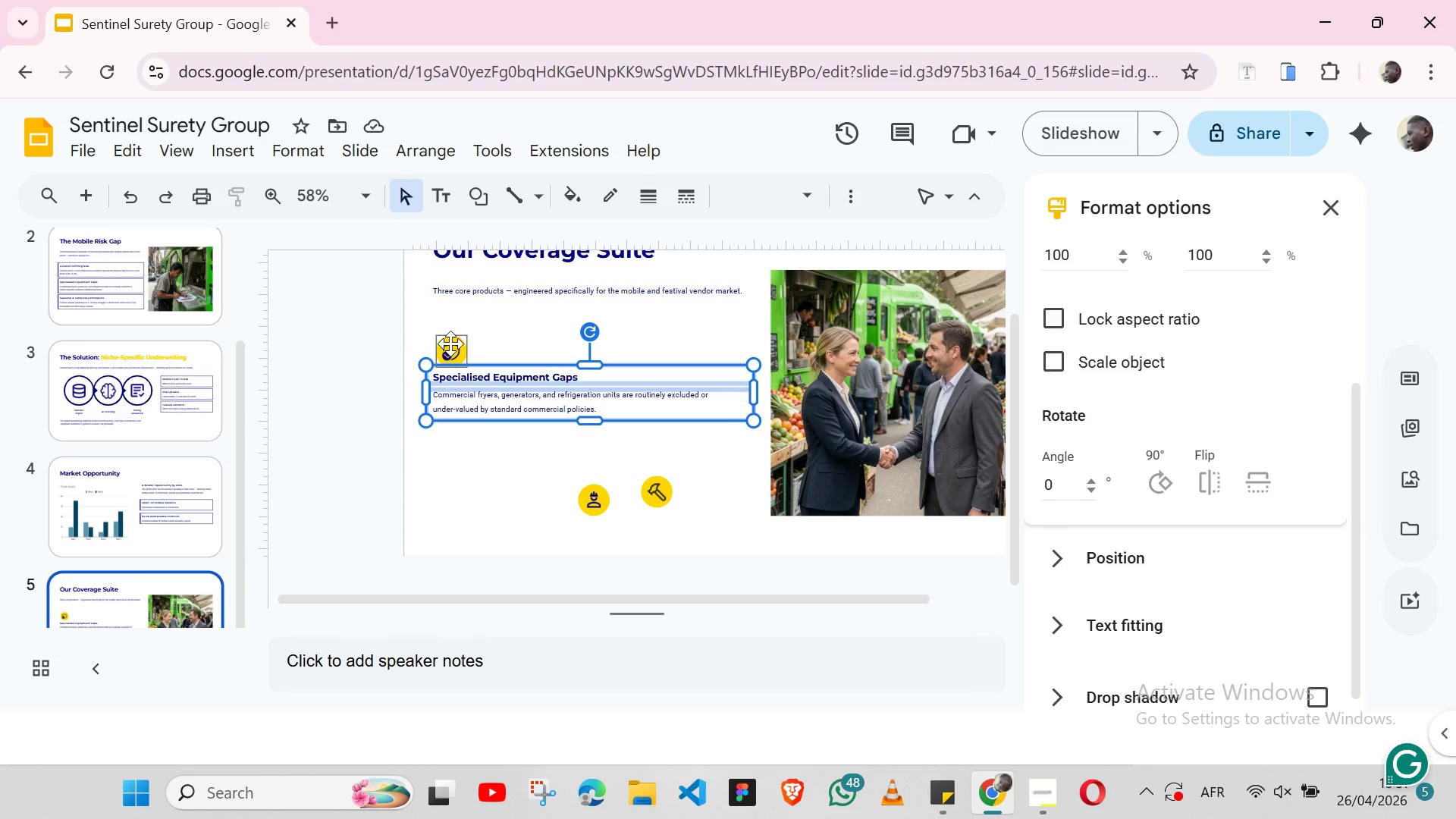 
hold_key(key=ShiftLeft, duration=1.5)
left_click([451, 344])
 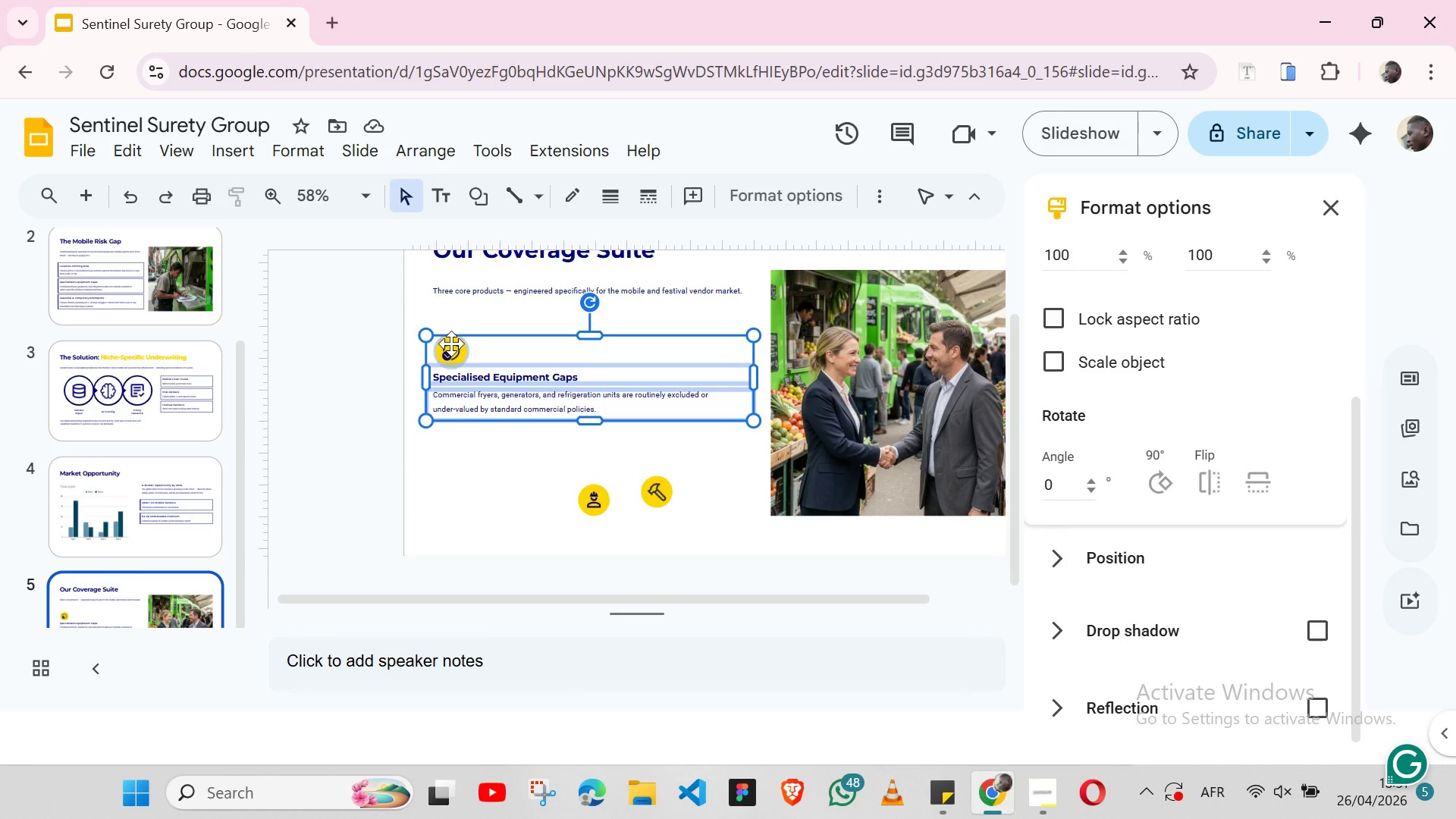 
key(Shift+ArrowUp)
 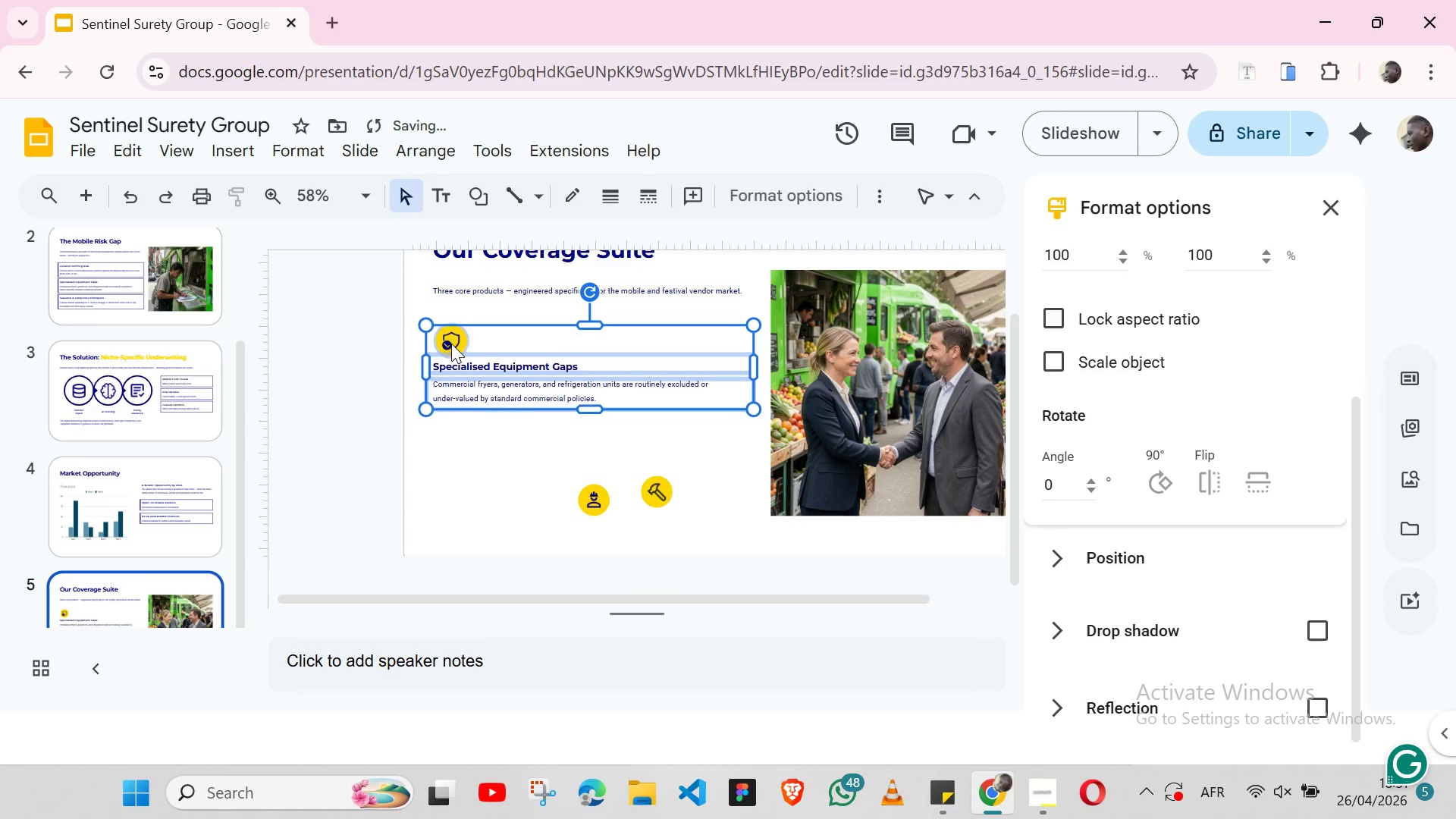 
key(Shift+ArrowUp)
 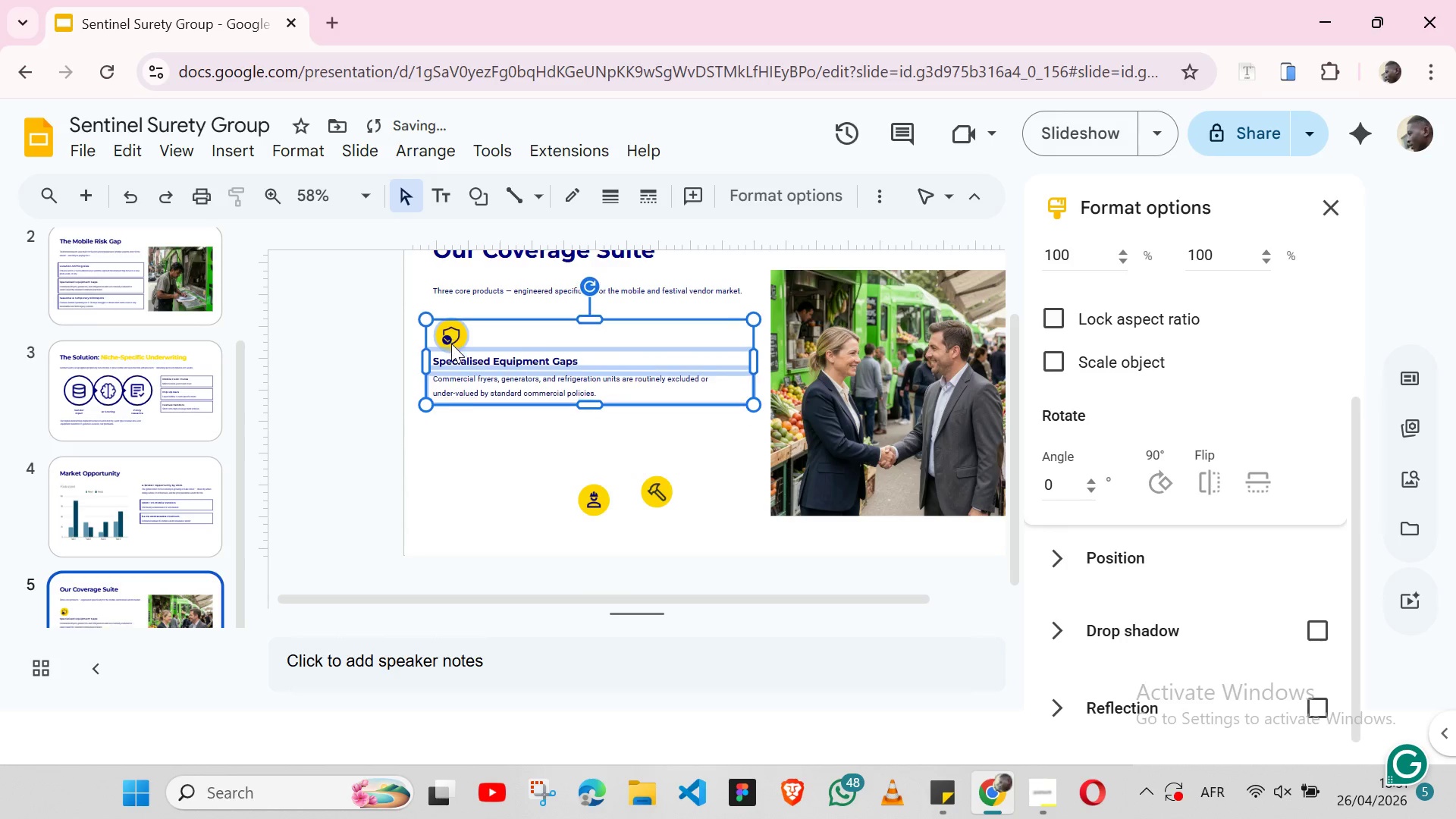 
key(Shift+ArrowUp)
 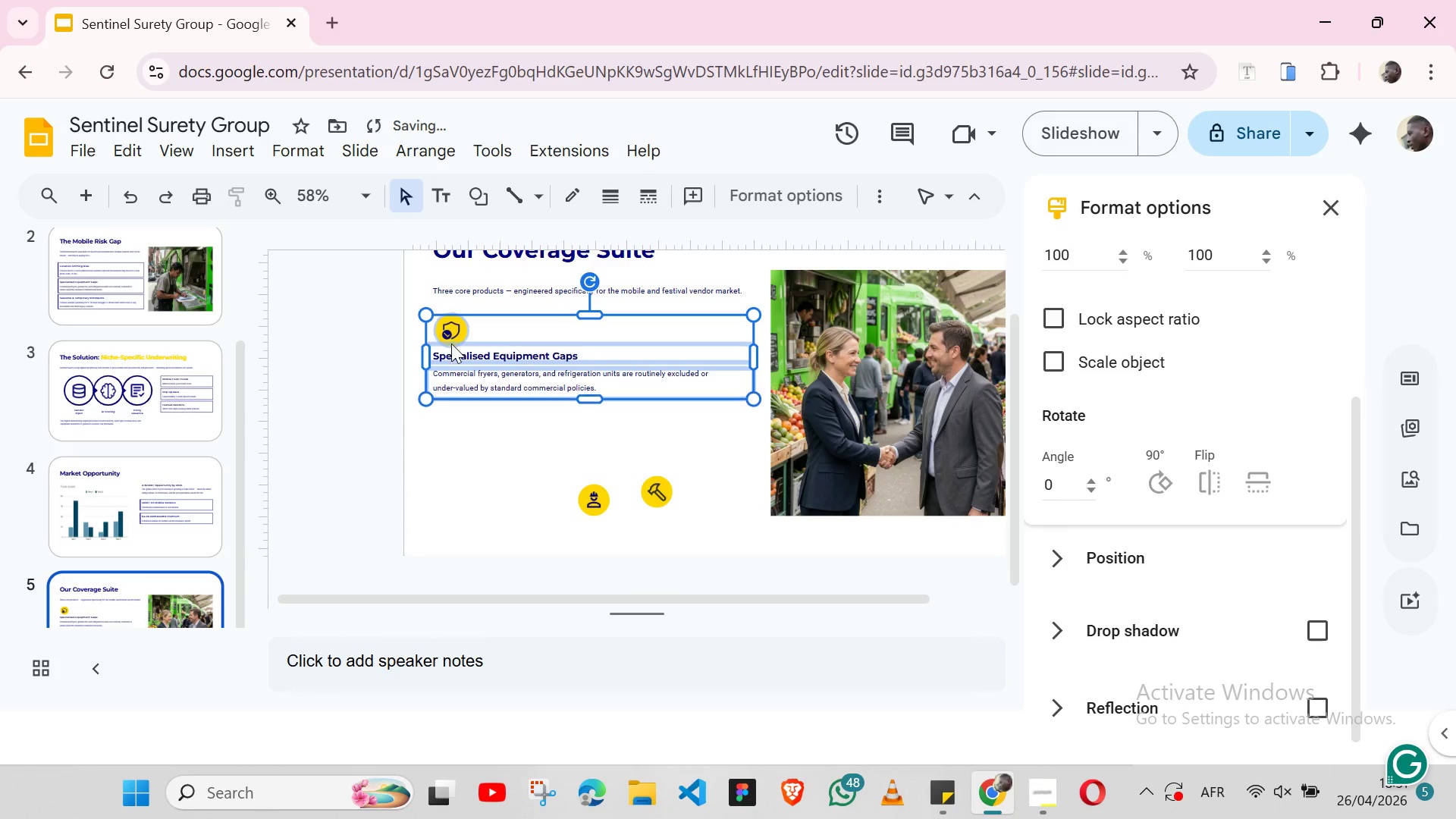 
key(Shift+ArrowUp)
 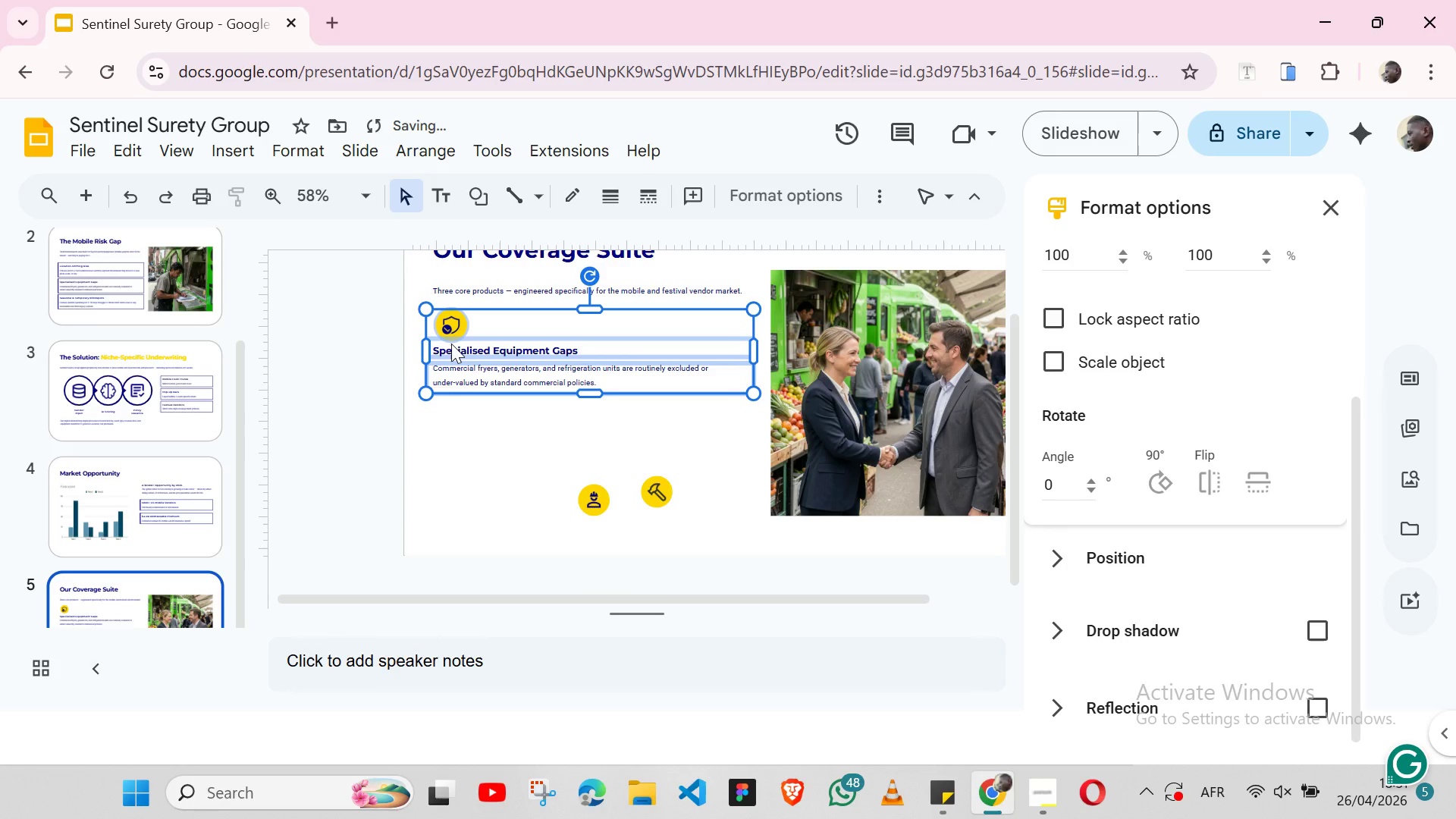 
key(Shift+ArrowUp)
 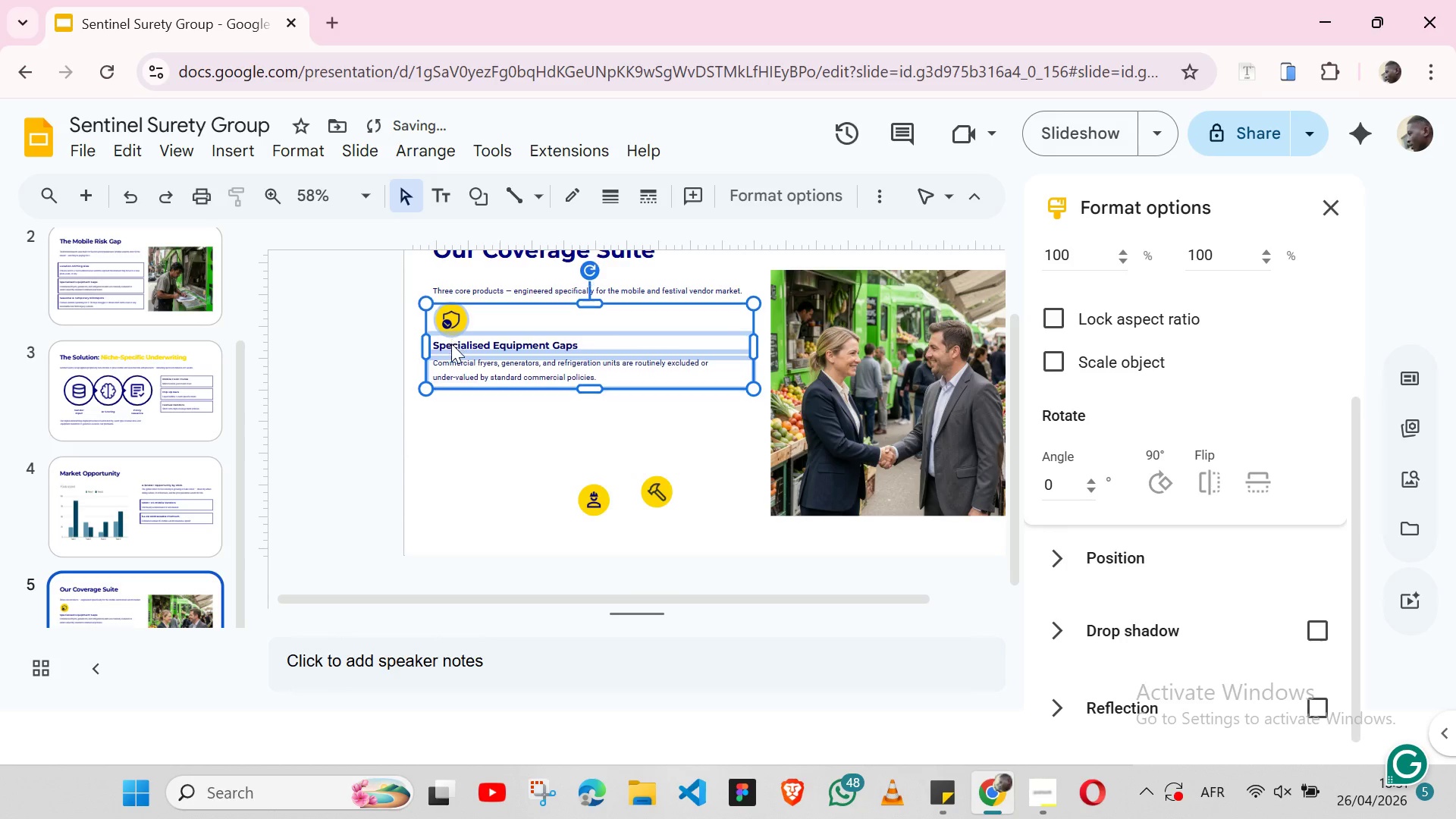 
key(Shift+ArrowUp)
 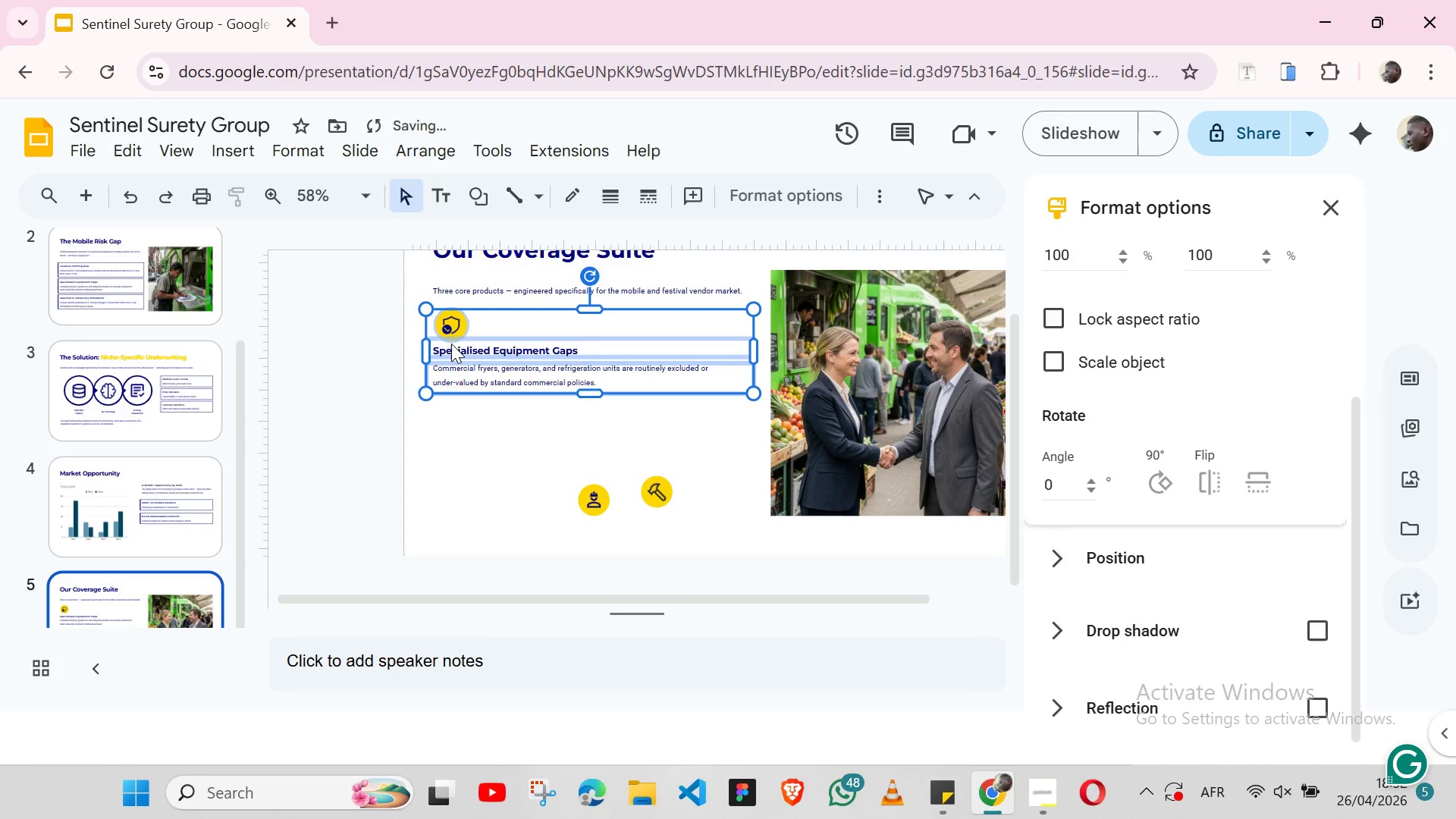 
key(Shift+ArrowDown)
 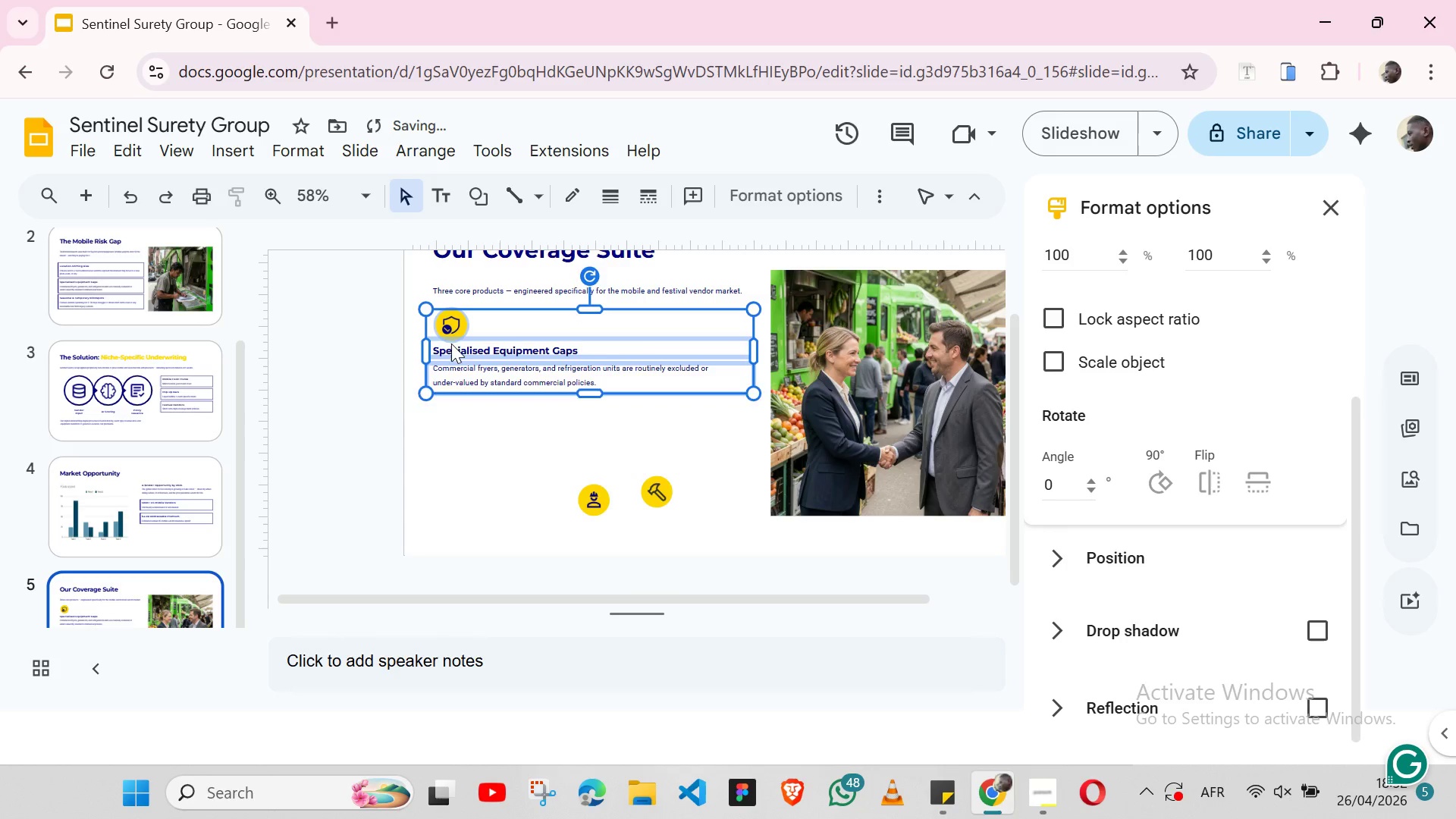 
key(Shift+ArrowDown)
 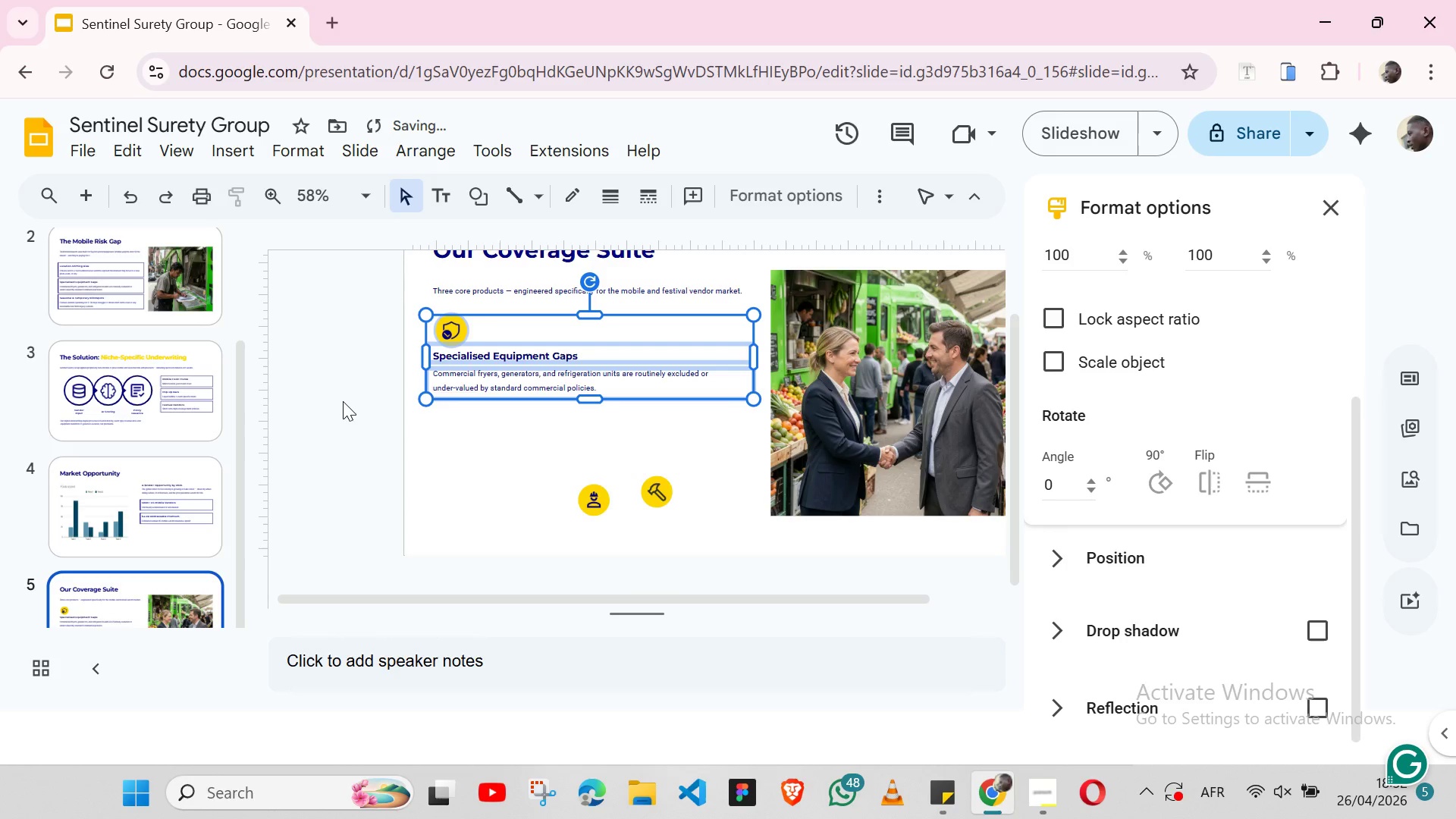 
left_click([329, 428])
 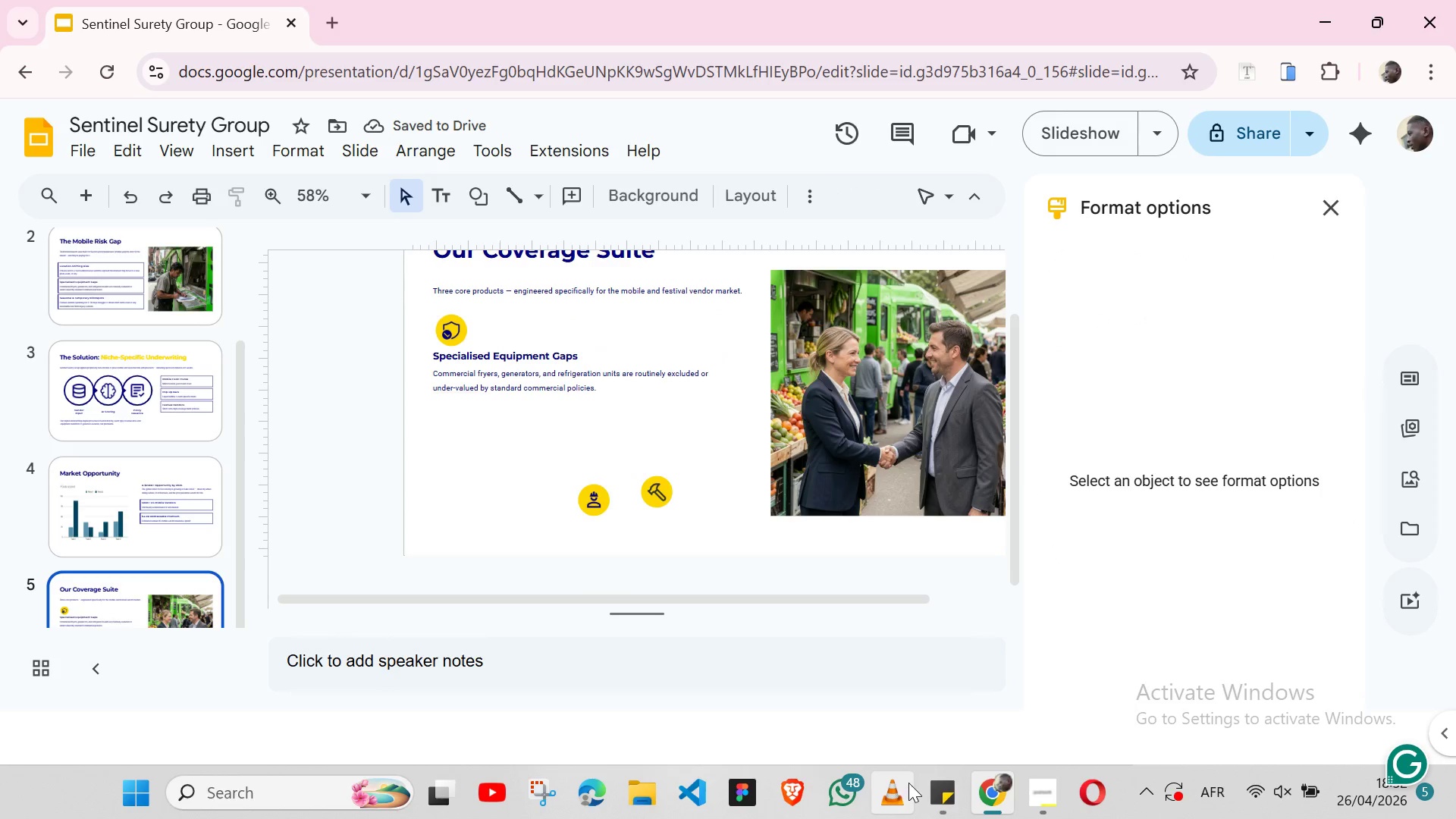 
left_click([932, 792])
 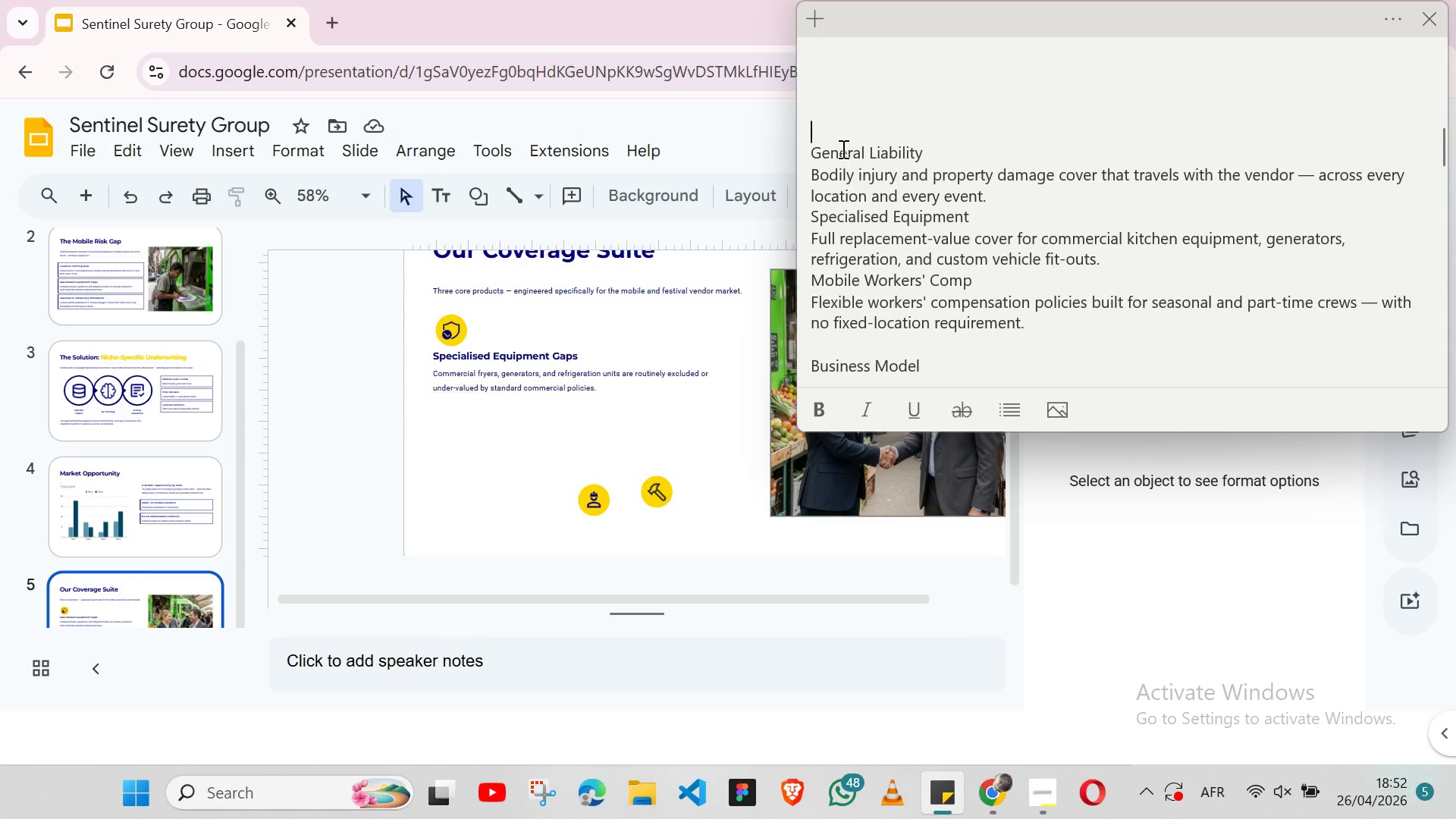 
double_click([842, 149])
 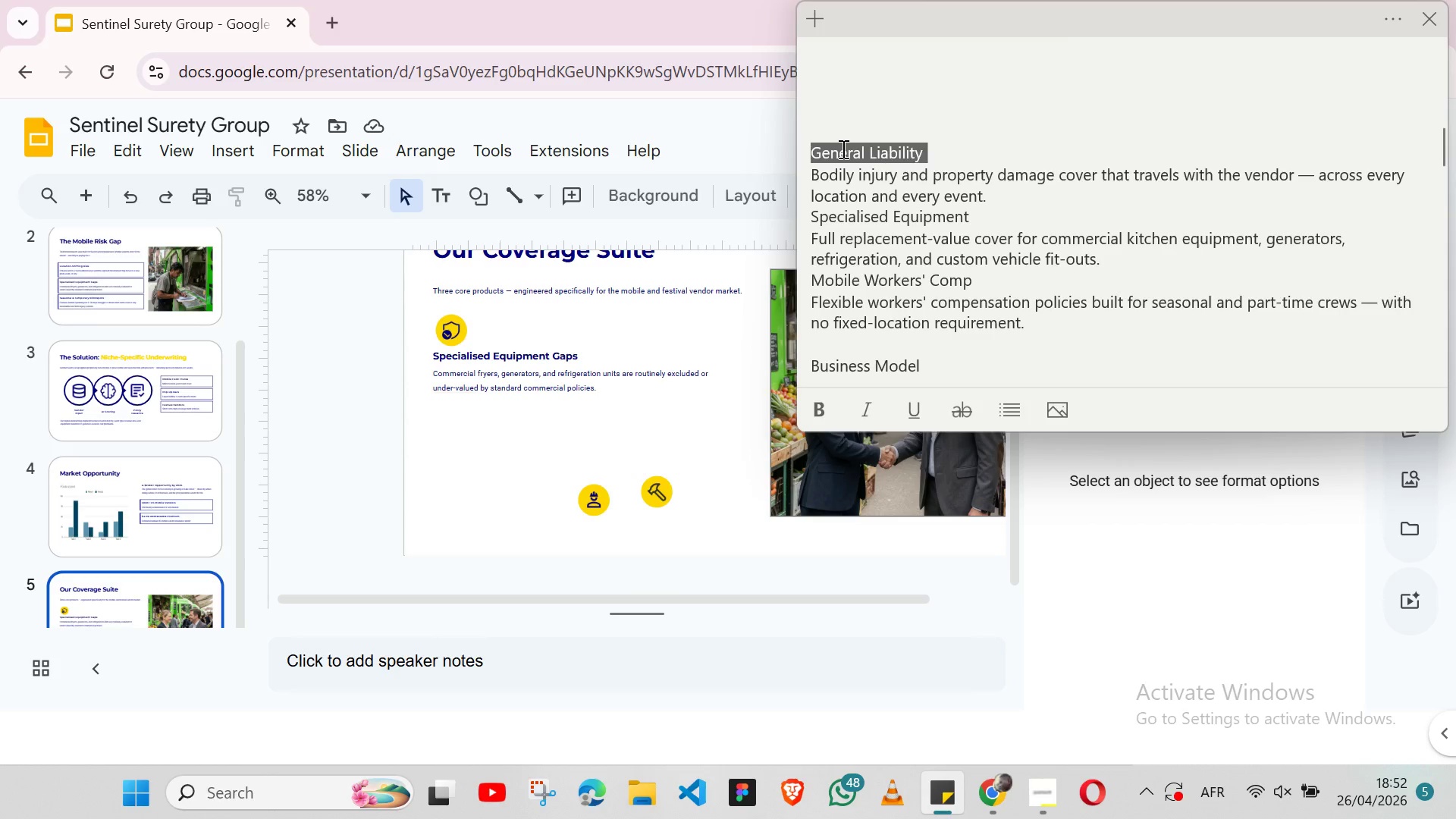 
triple_click([842, 149])
 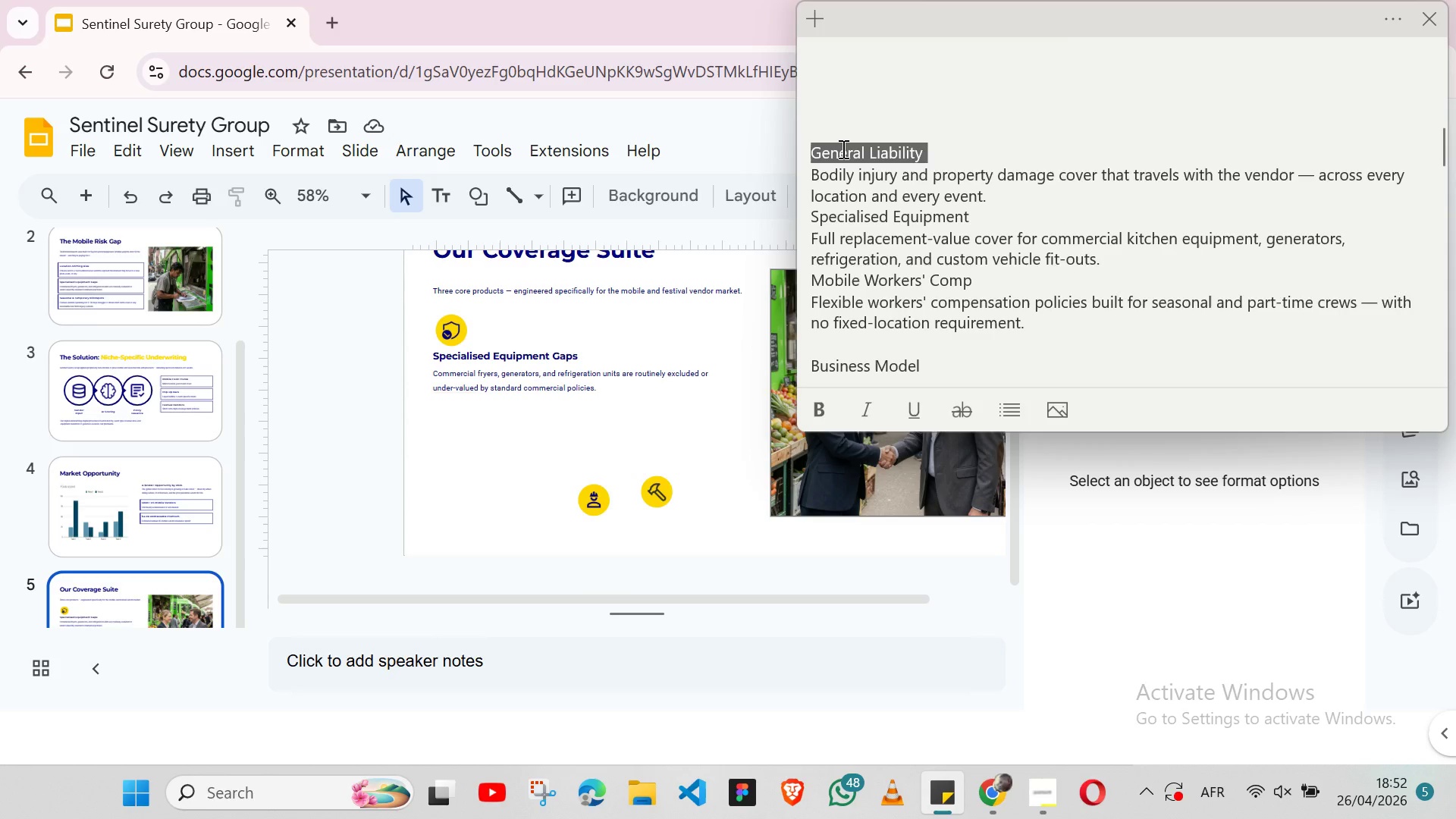 
key(Shift+ArrowLeft)
 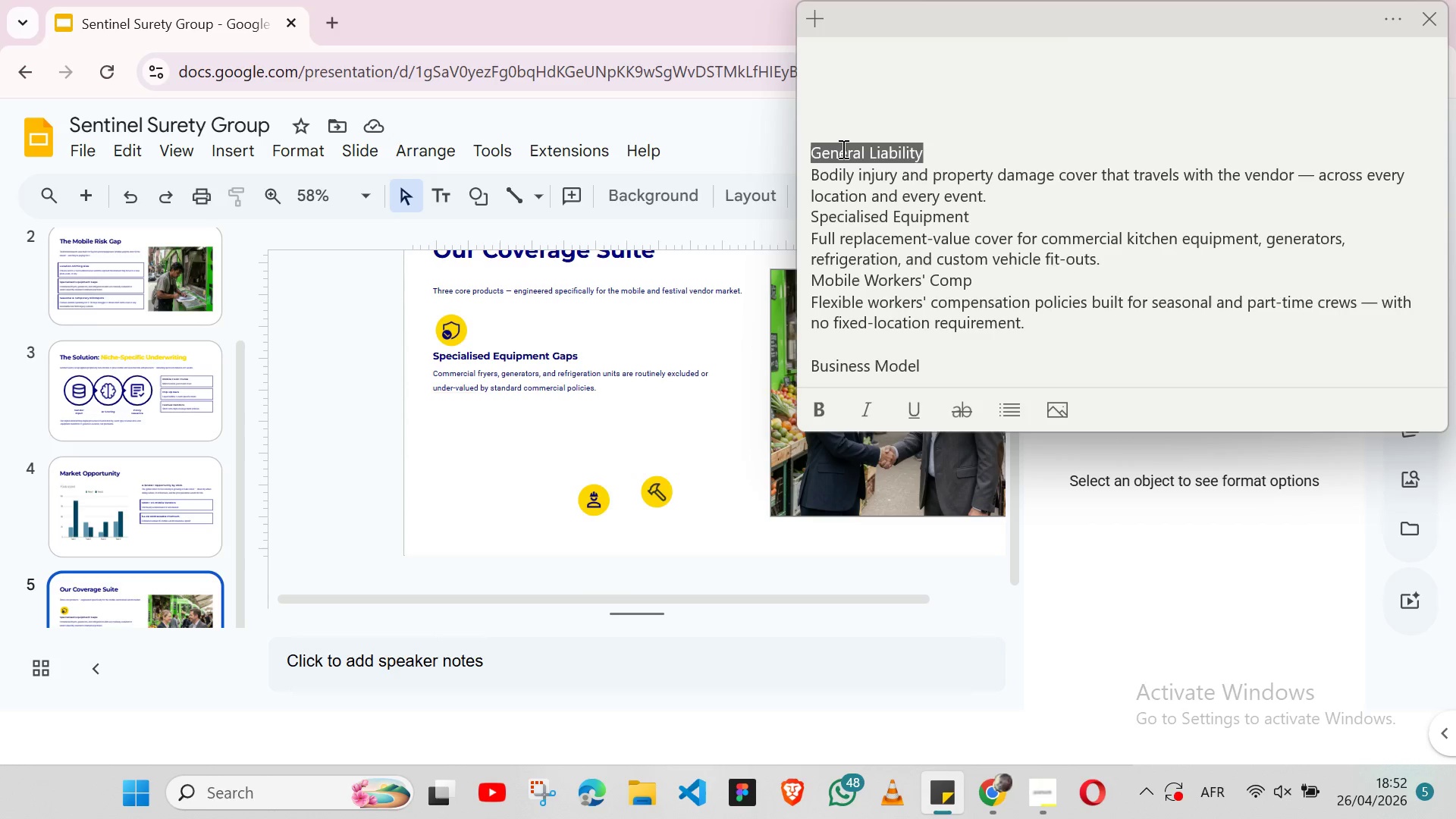 
key(Control+X)
 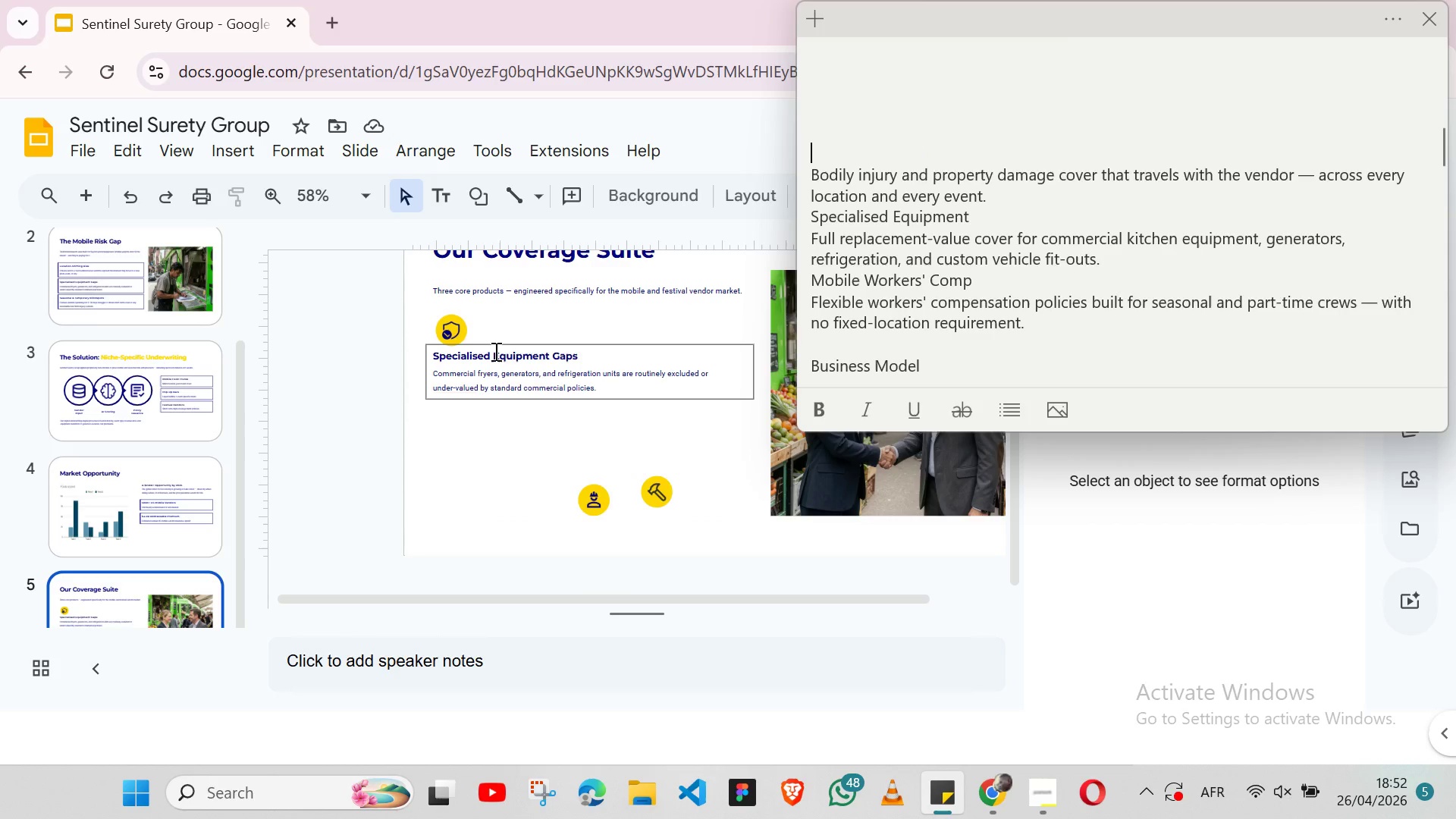 
double_click([494, 351])
 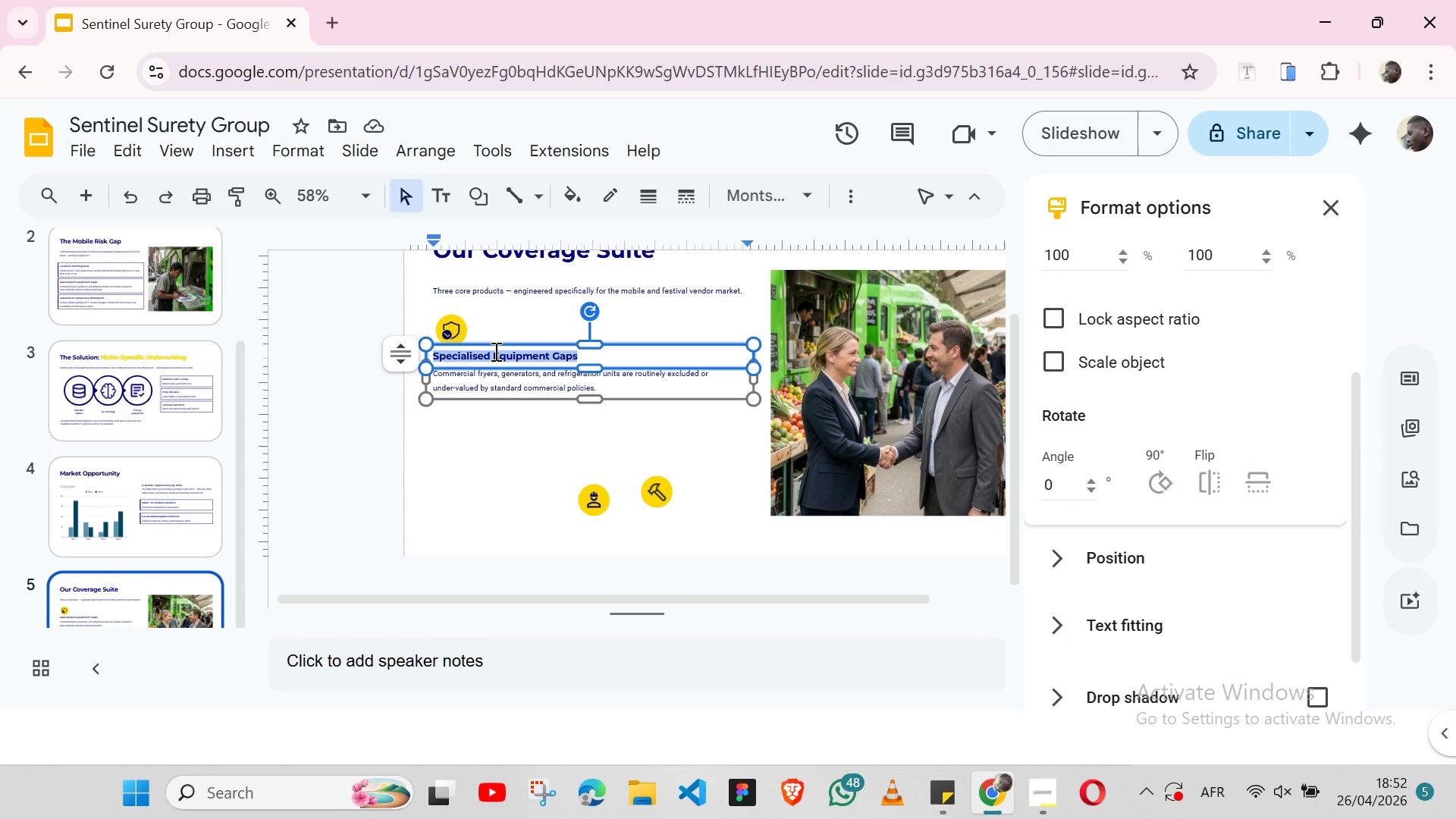 
triple_click([494, 351])
 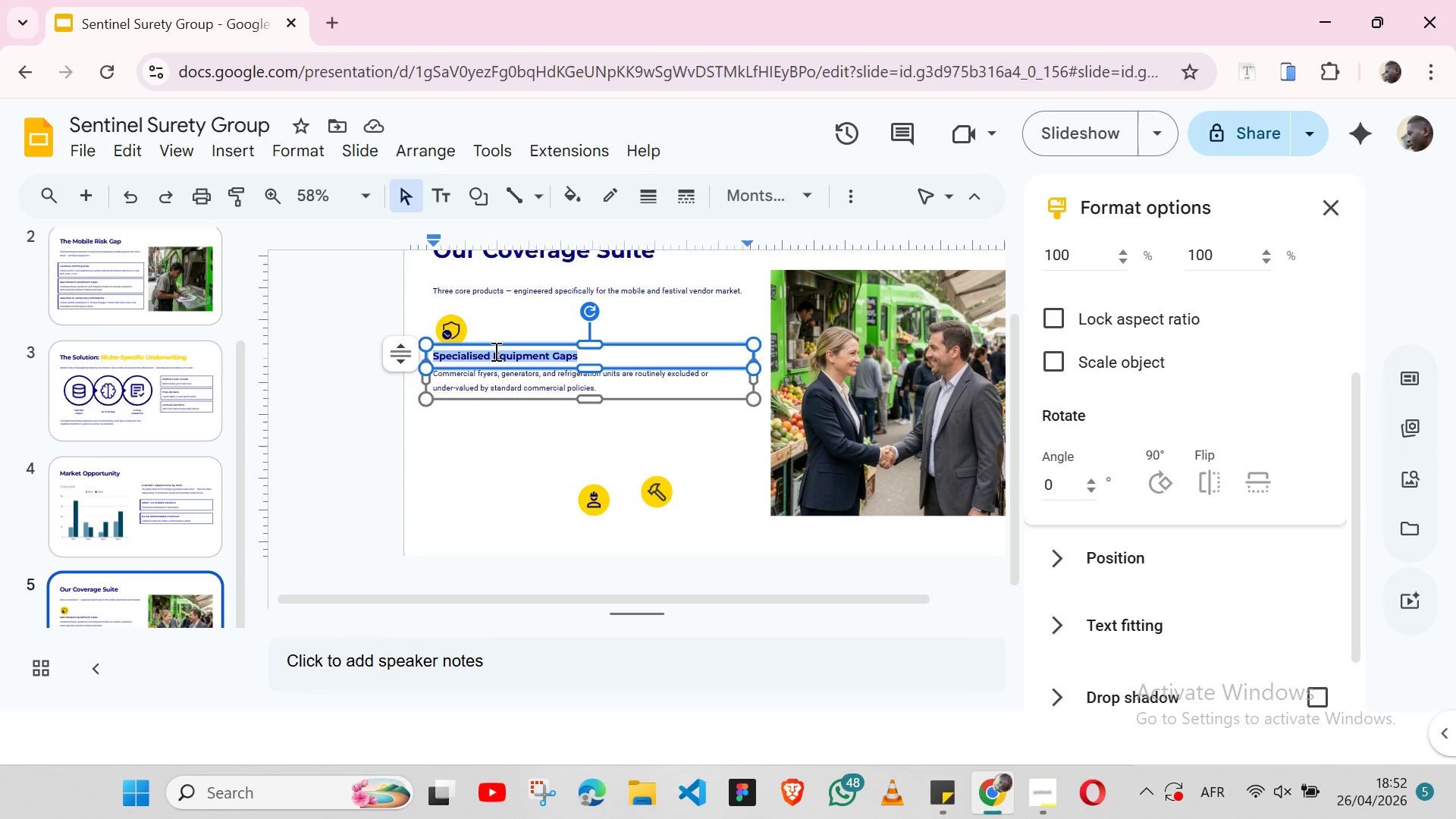 
key(Control+V)
 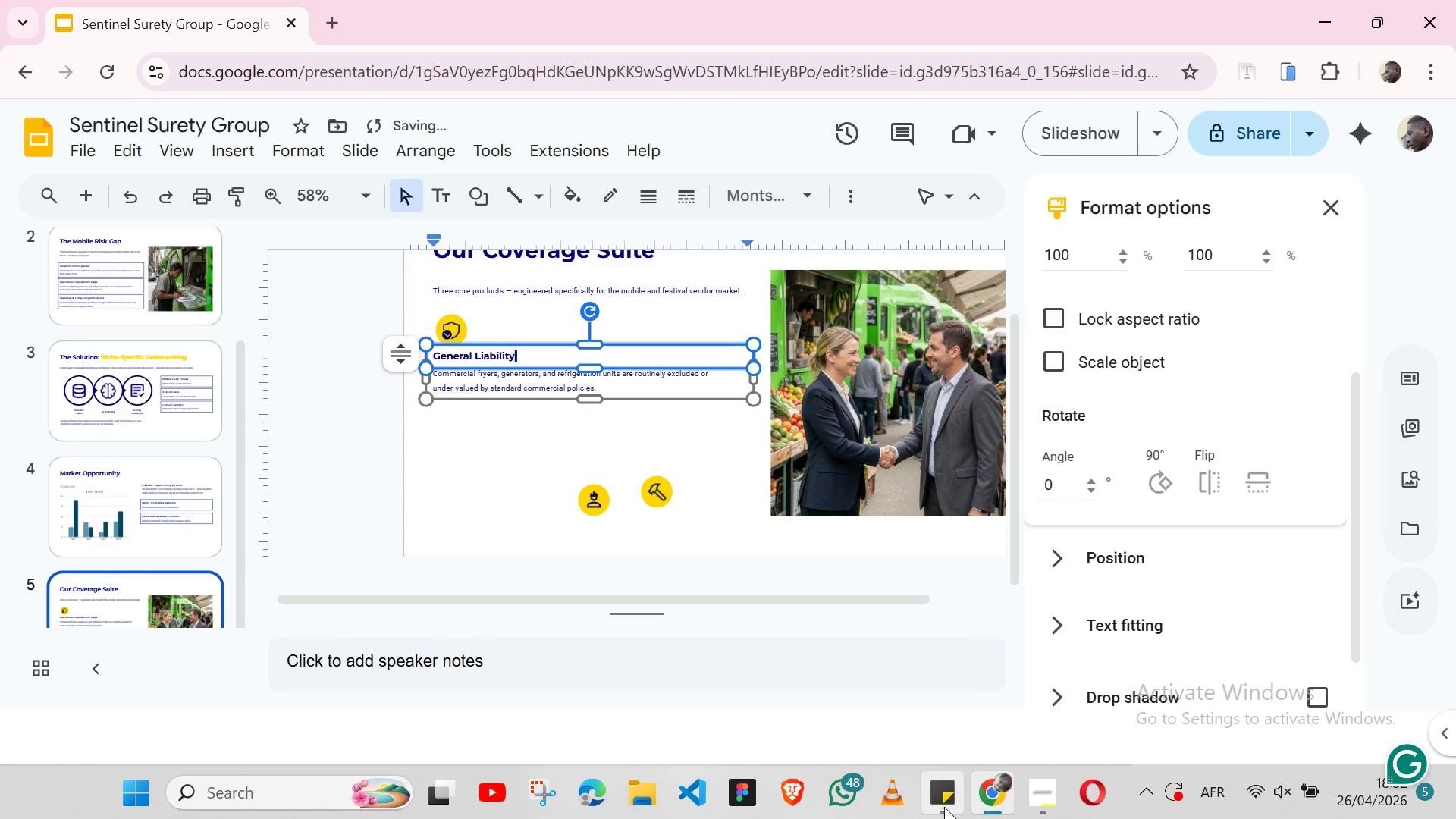 
left_click([944, 807])
 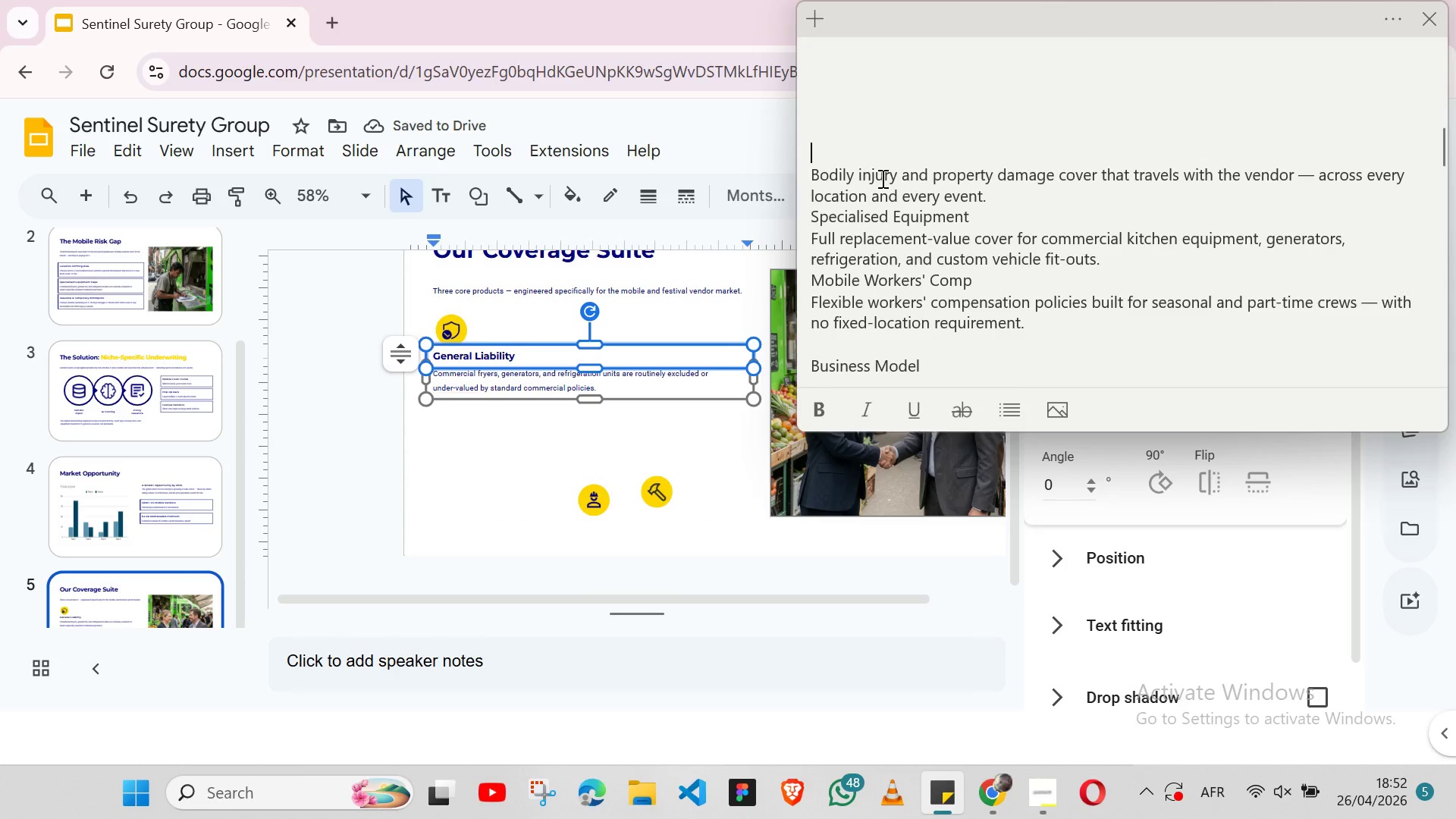 
double_click([881, 178])
 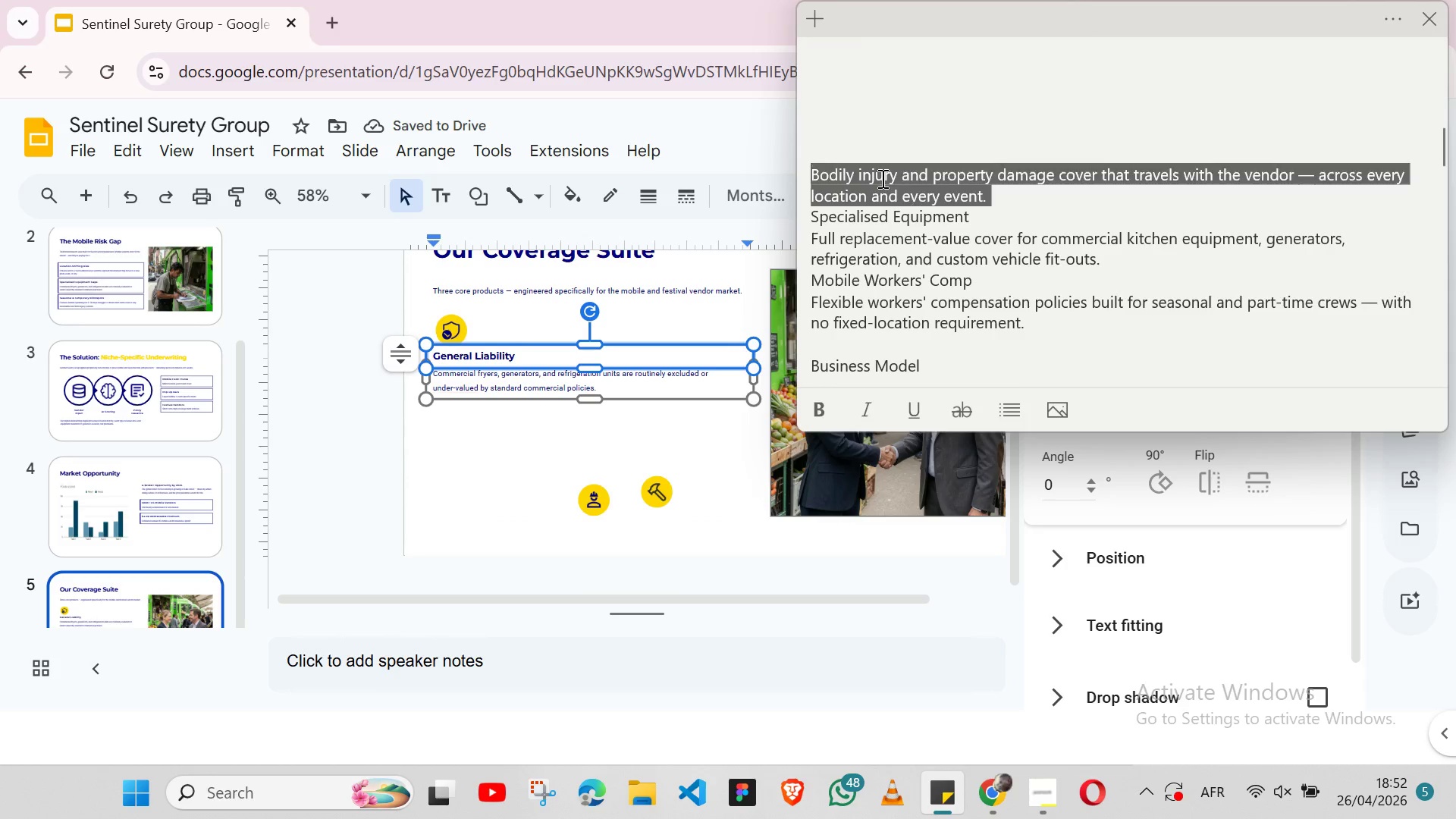 
triple_click([881, 178])
 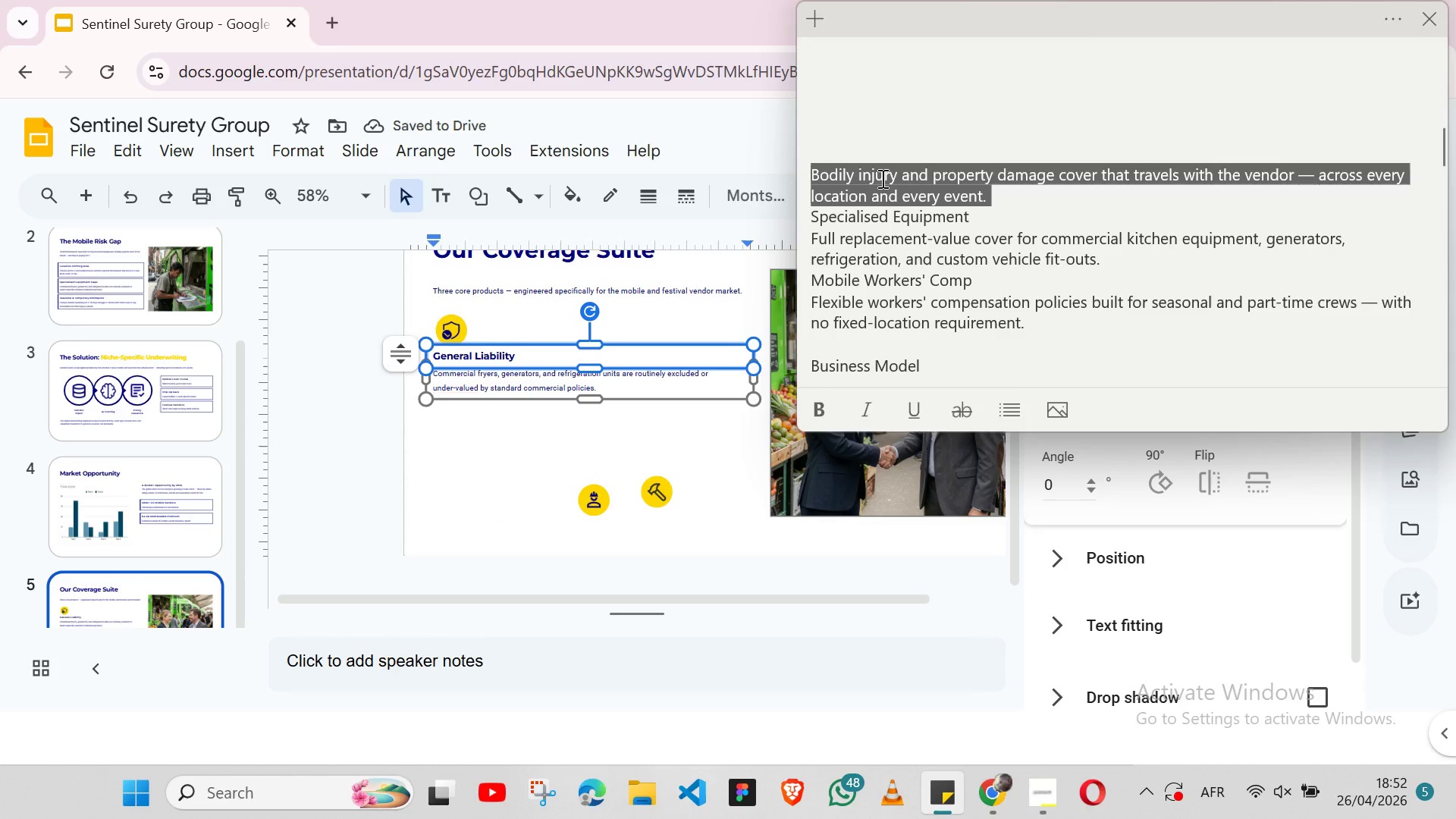 
key(Shift+ArrowLeft)
 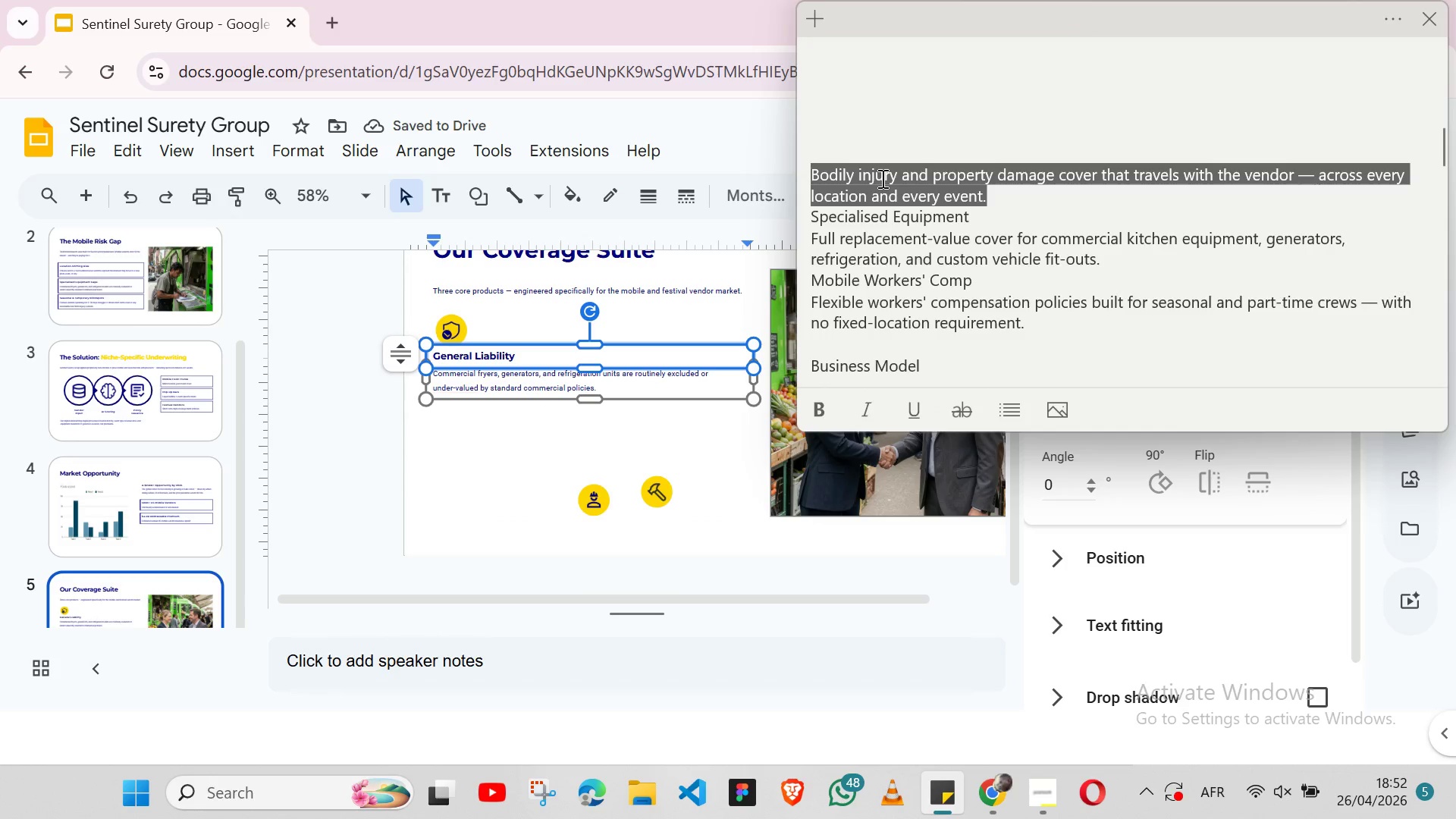 
key(Control+X)
 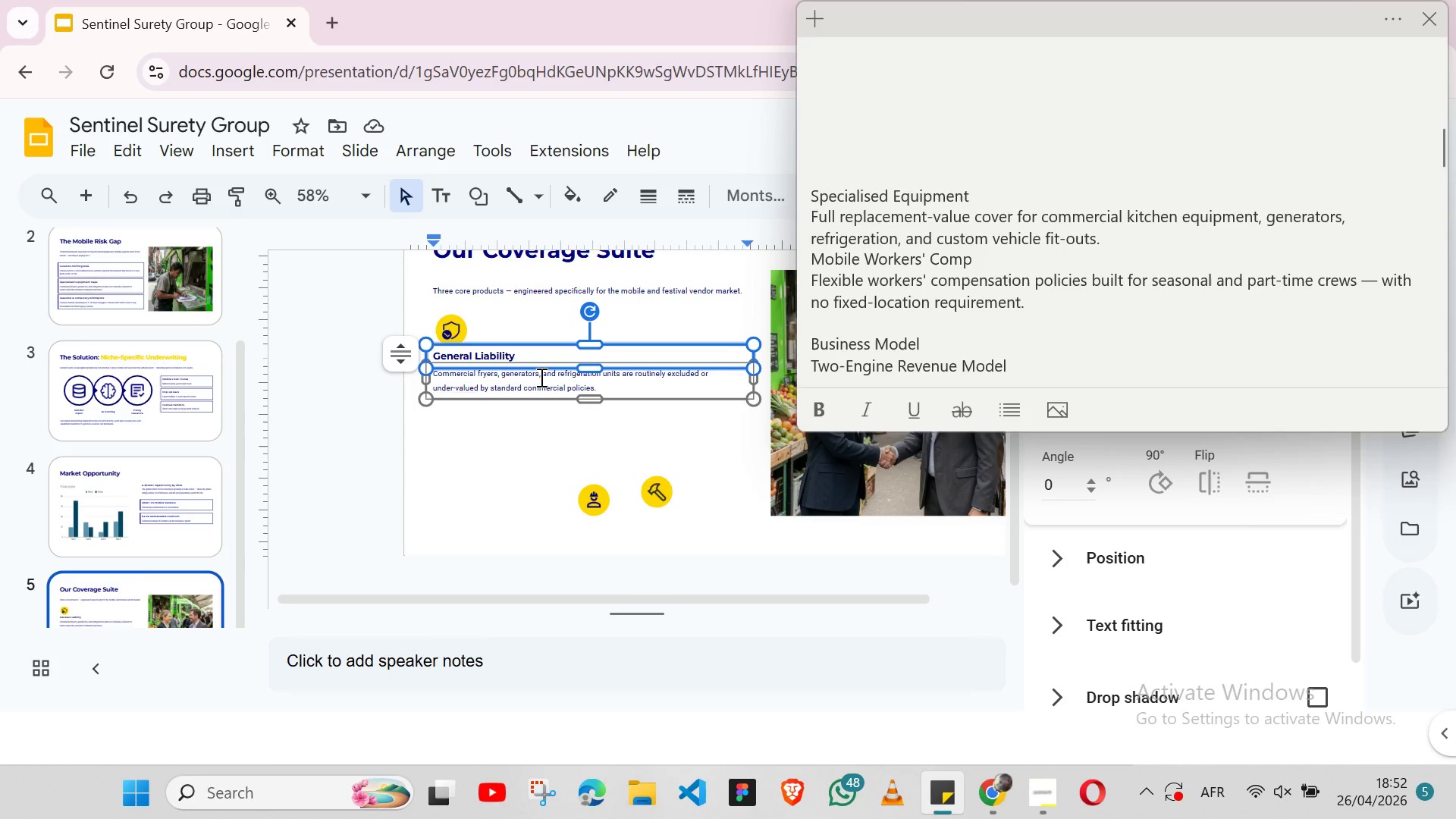 
double_click([540, 377])
 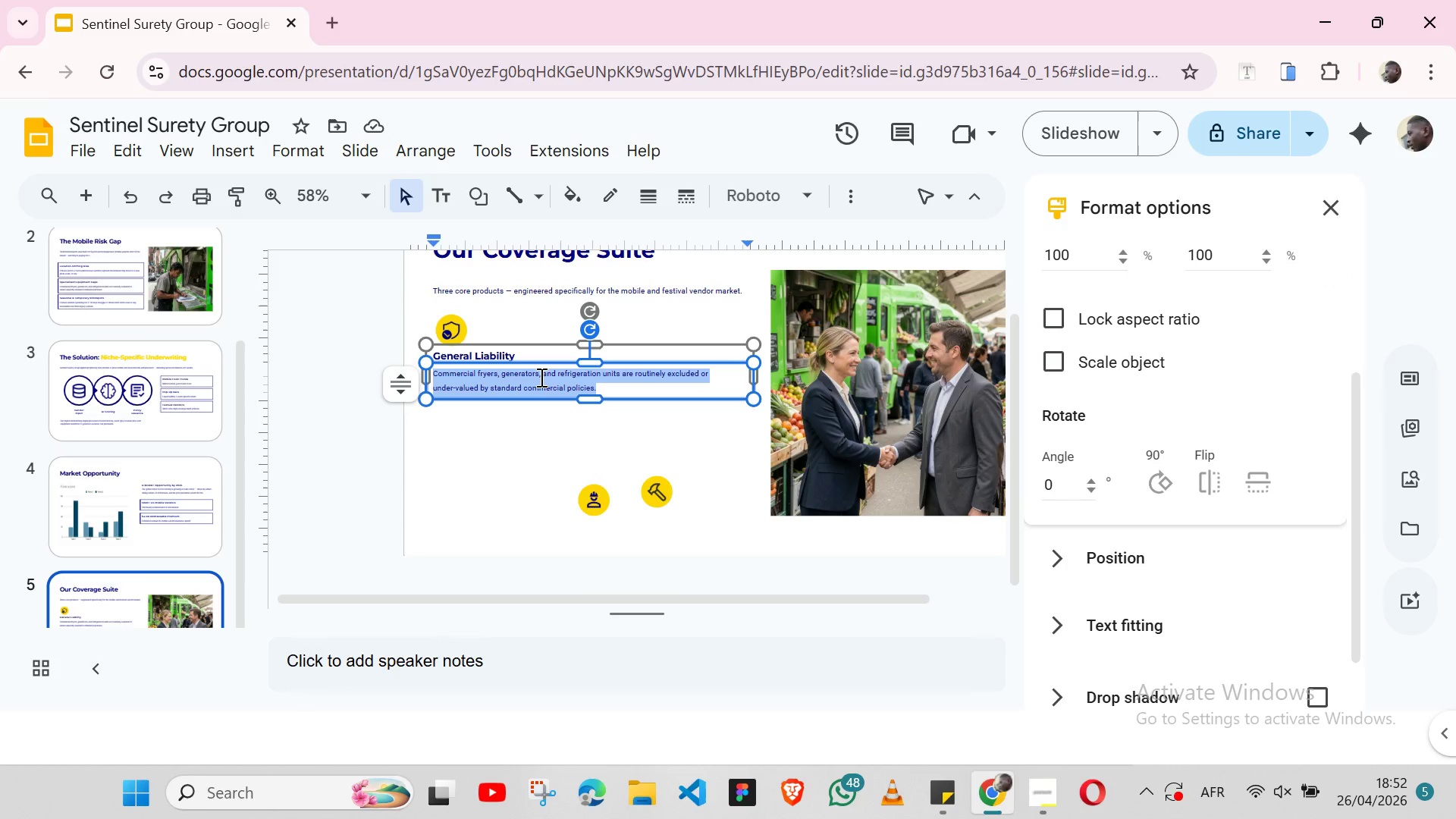 
triple_click([540, 377])
 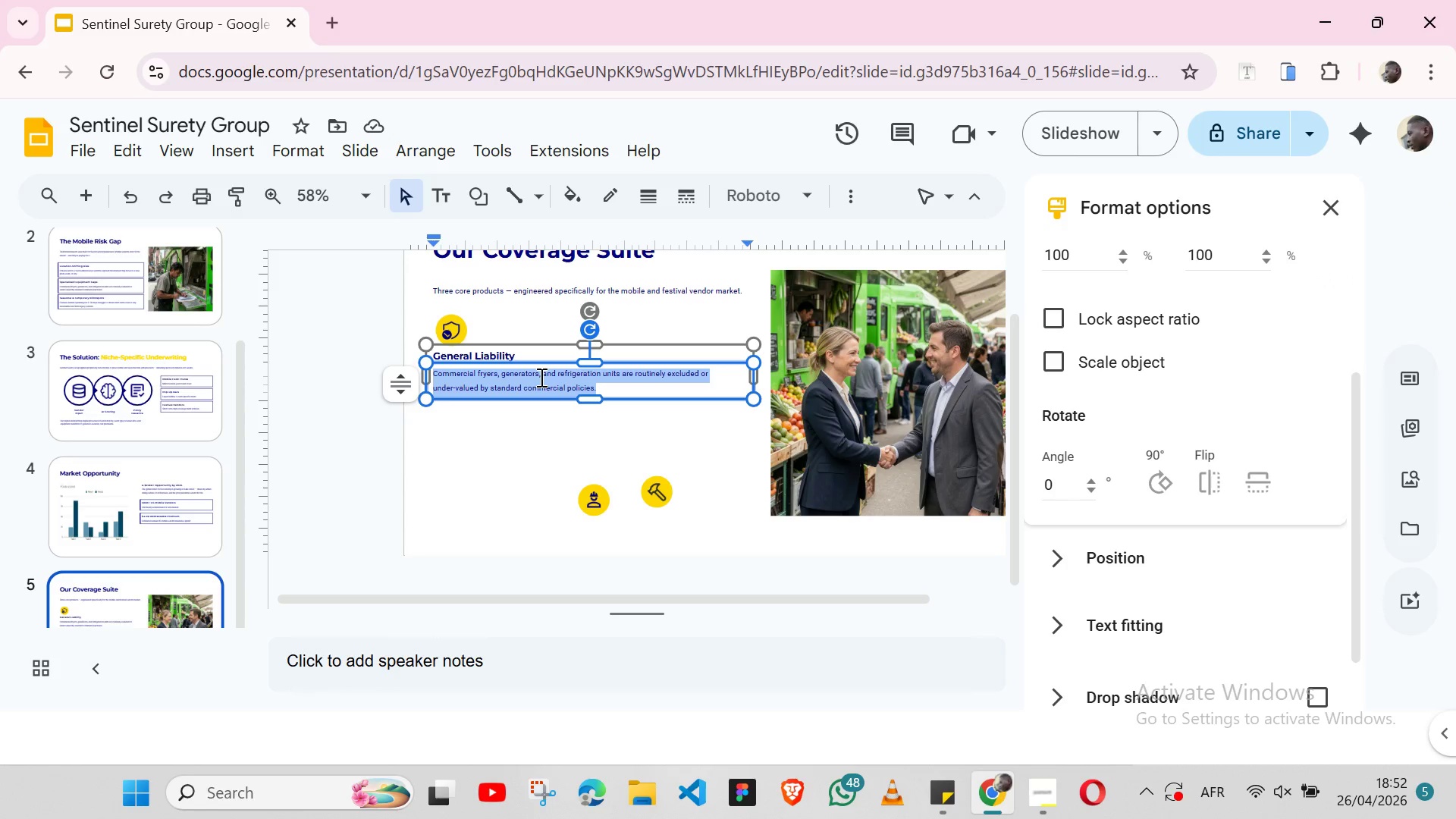 
key(Control+V)
 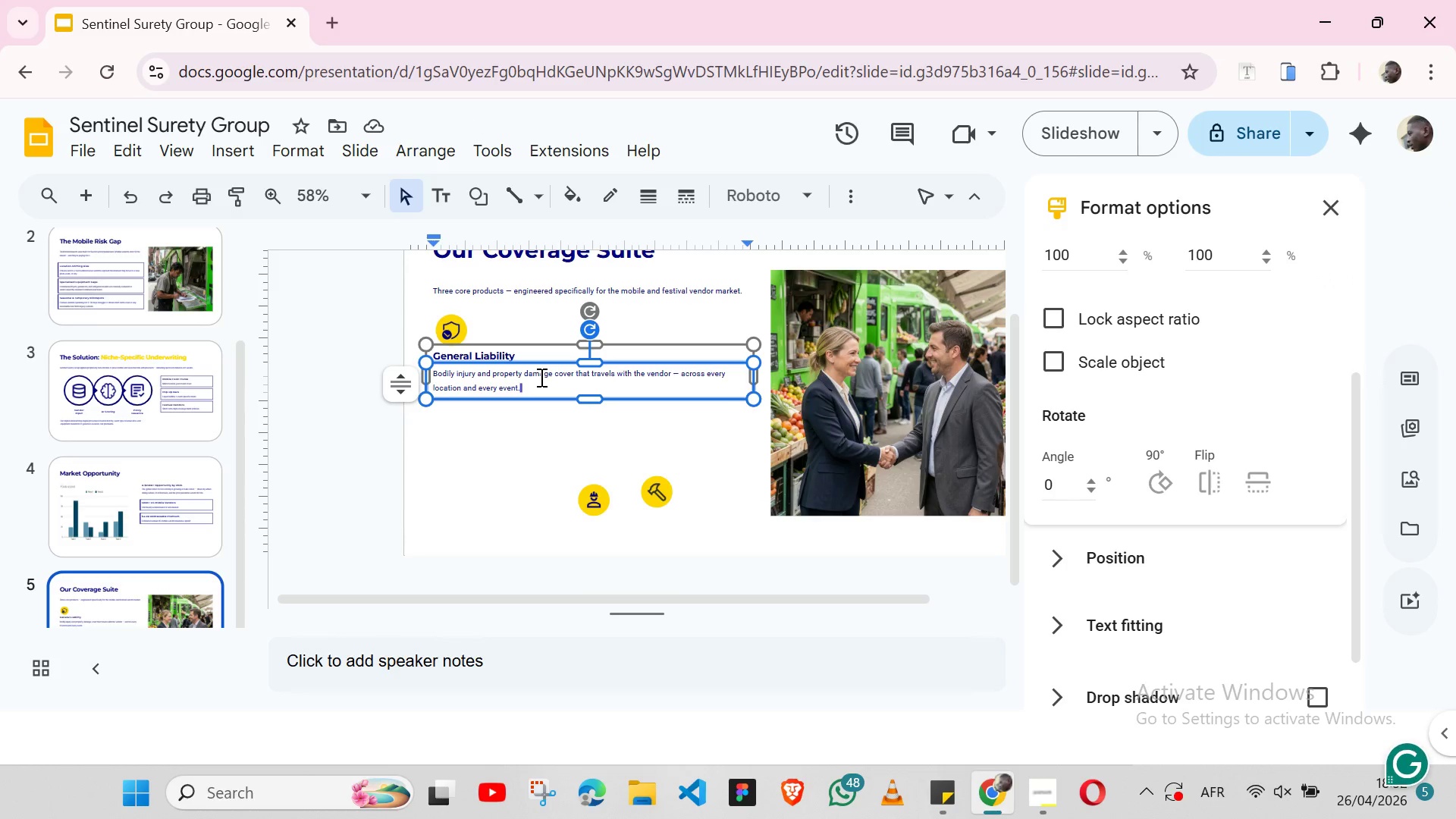 
wait(7.33)
 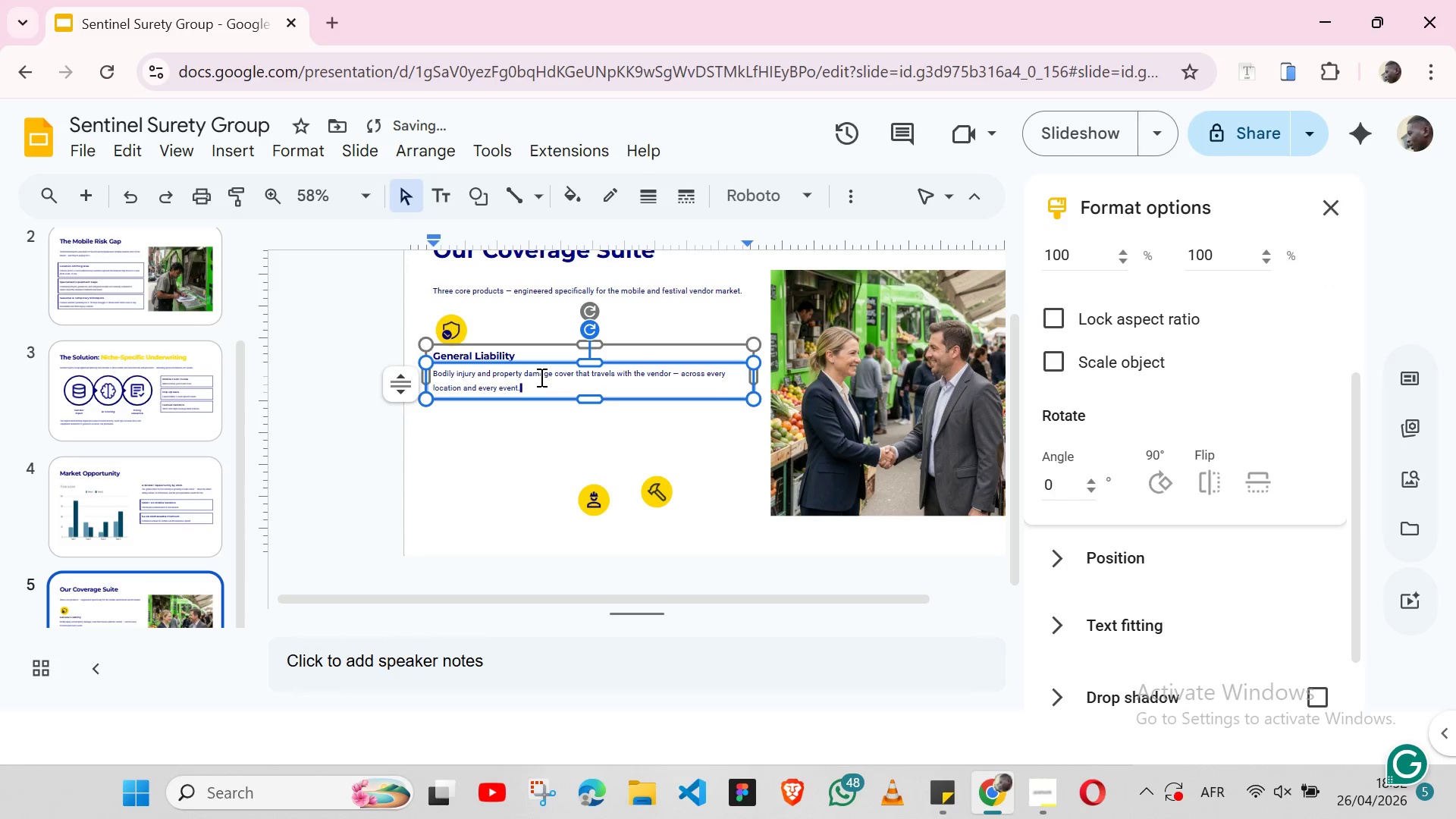 
left_click([376, 419])
 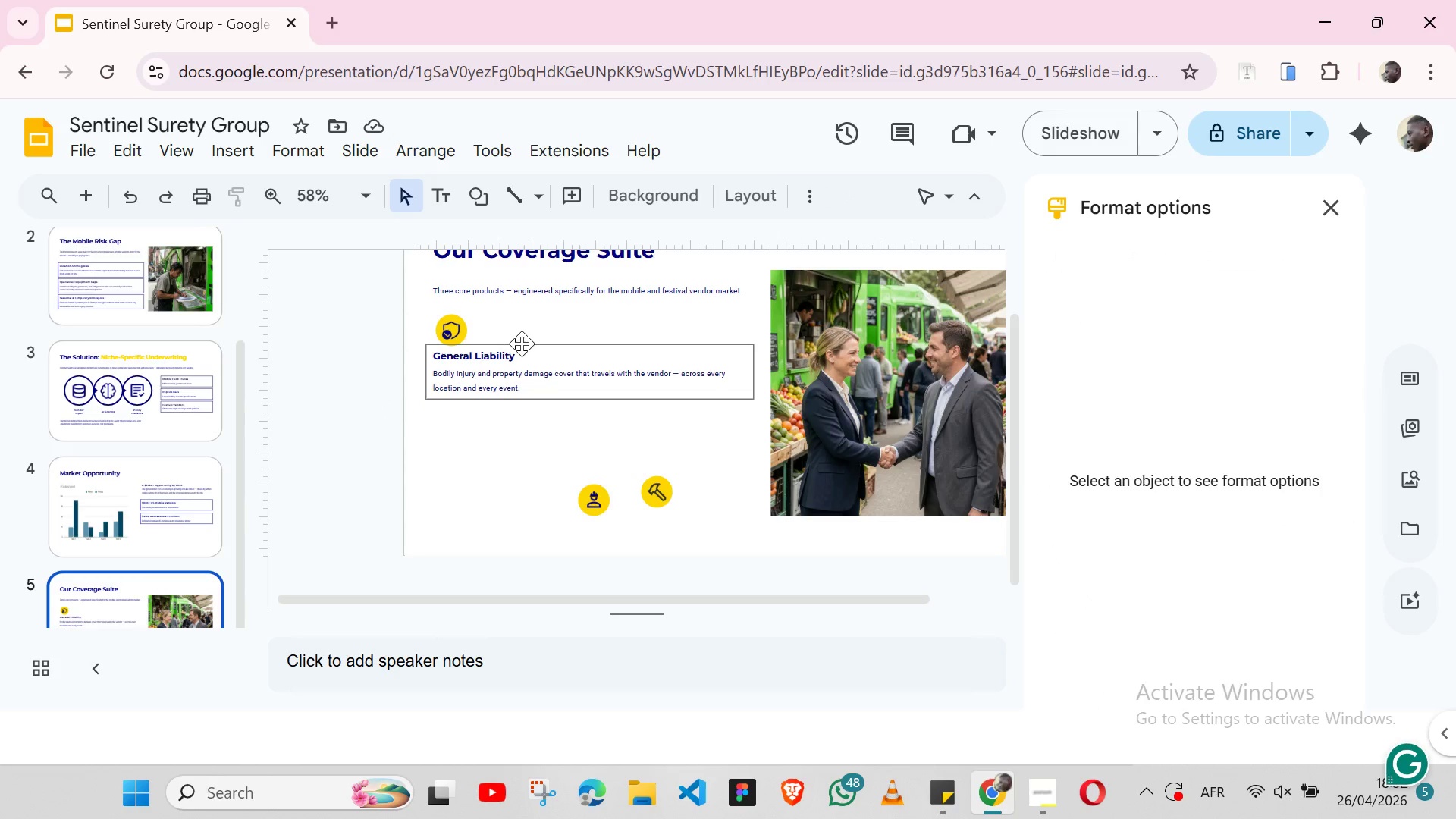 
left_click([522, 344])
 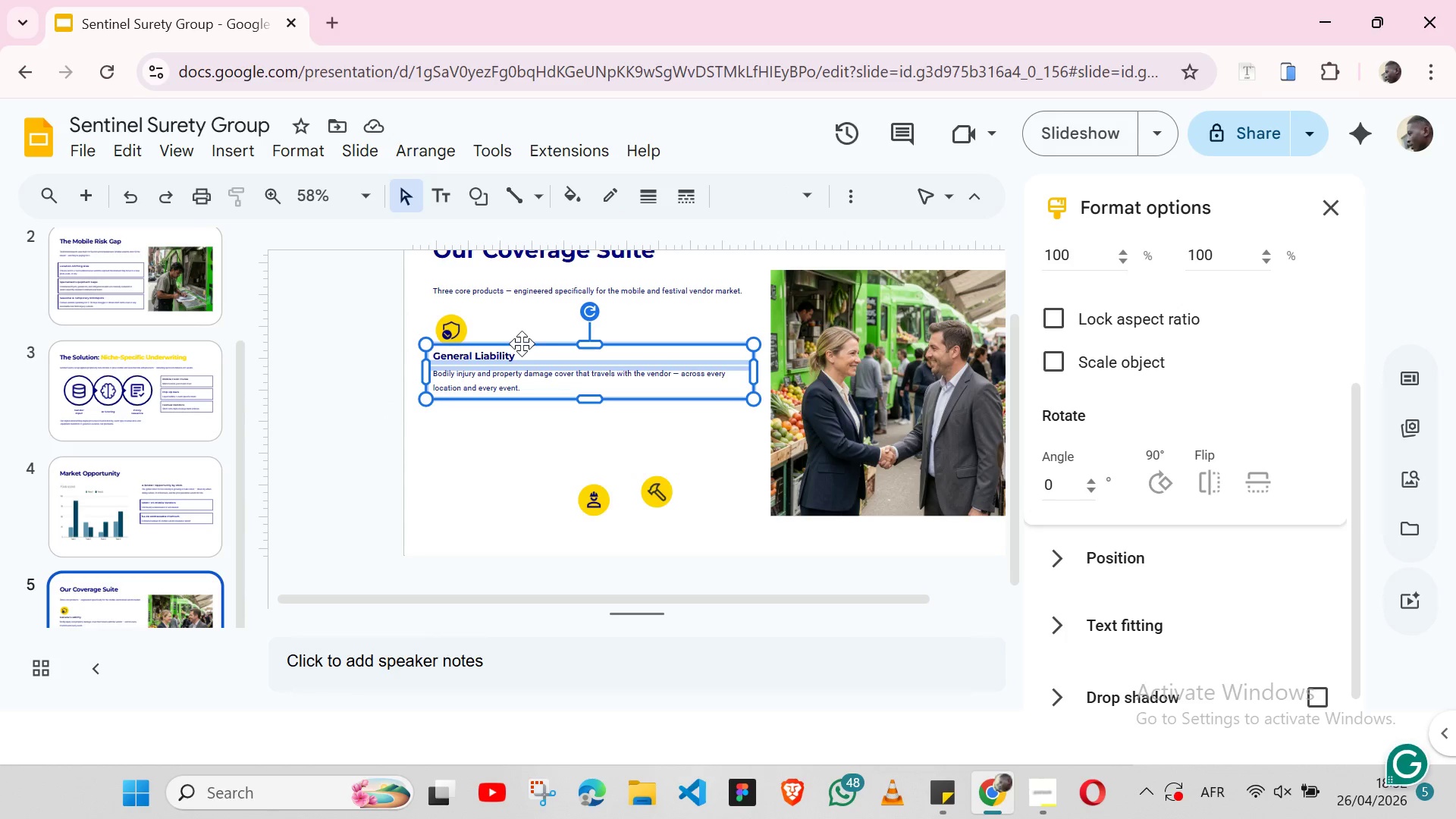 
hold_key(key=ShiftLeft, duration=1.52)
 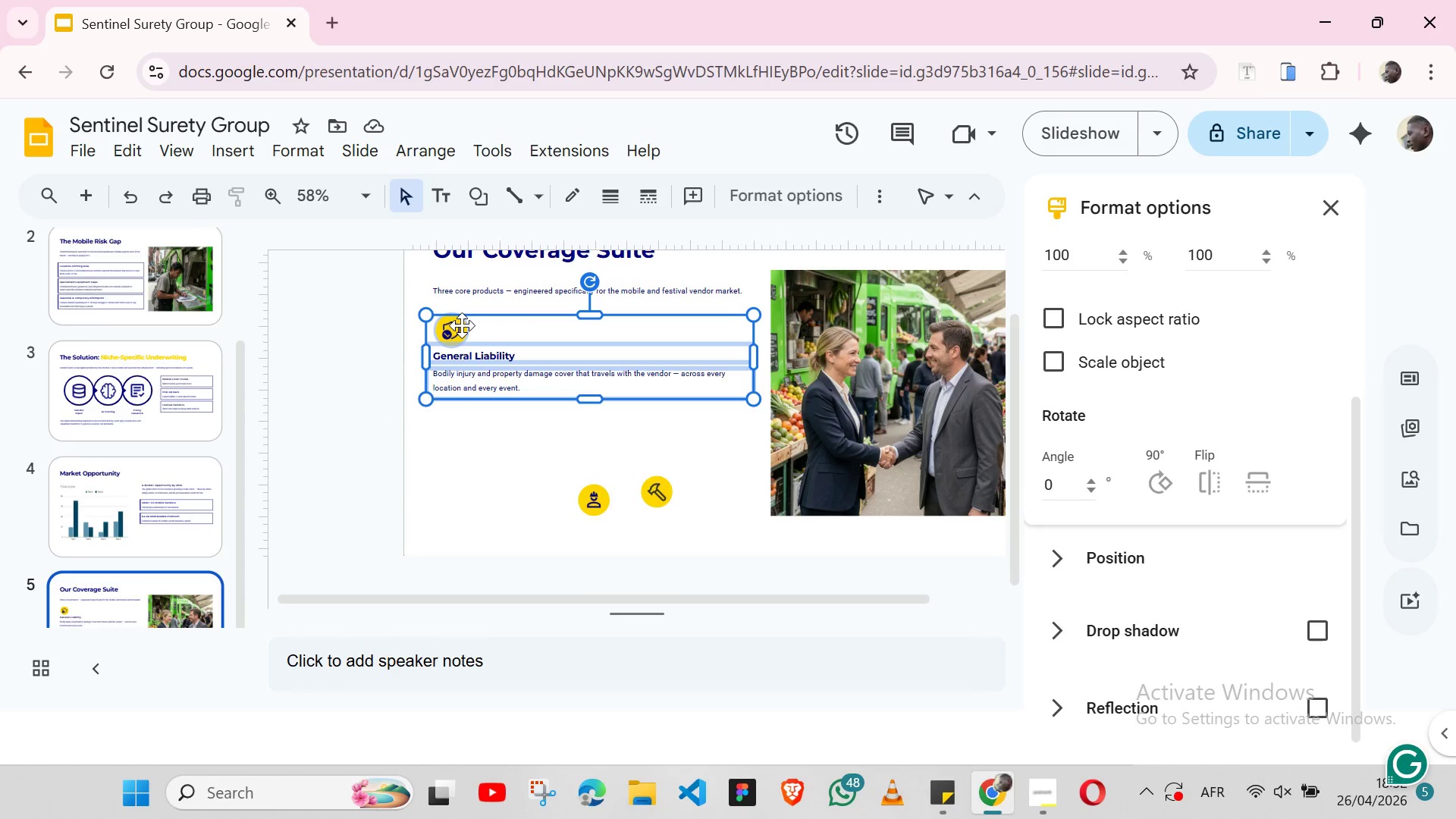 
hold_key(key=ShiftLeft, duration=0.59)
left_click([462, 325])
 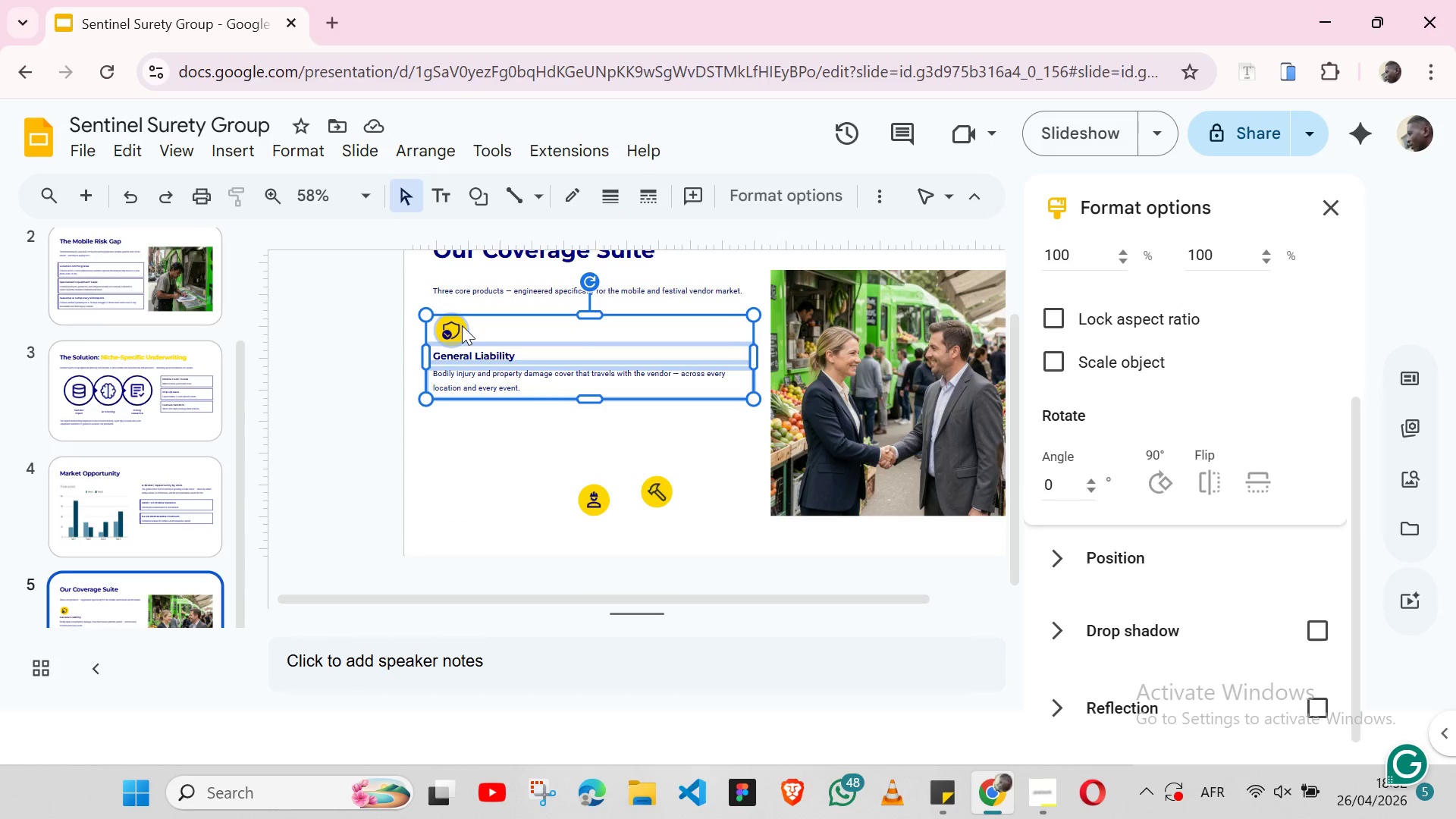 
left_click([351, 403])
 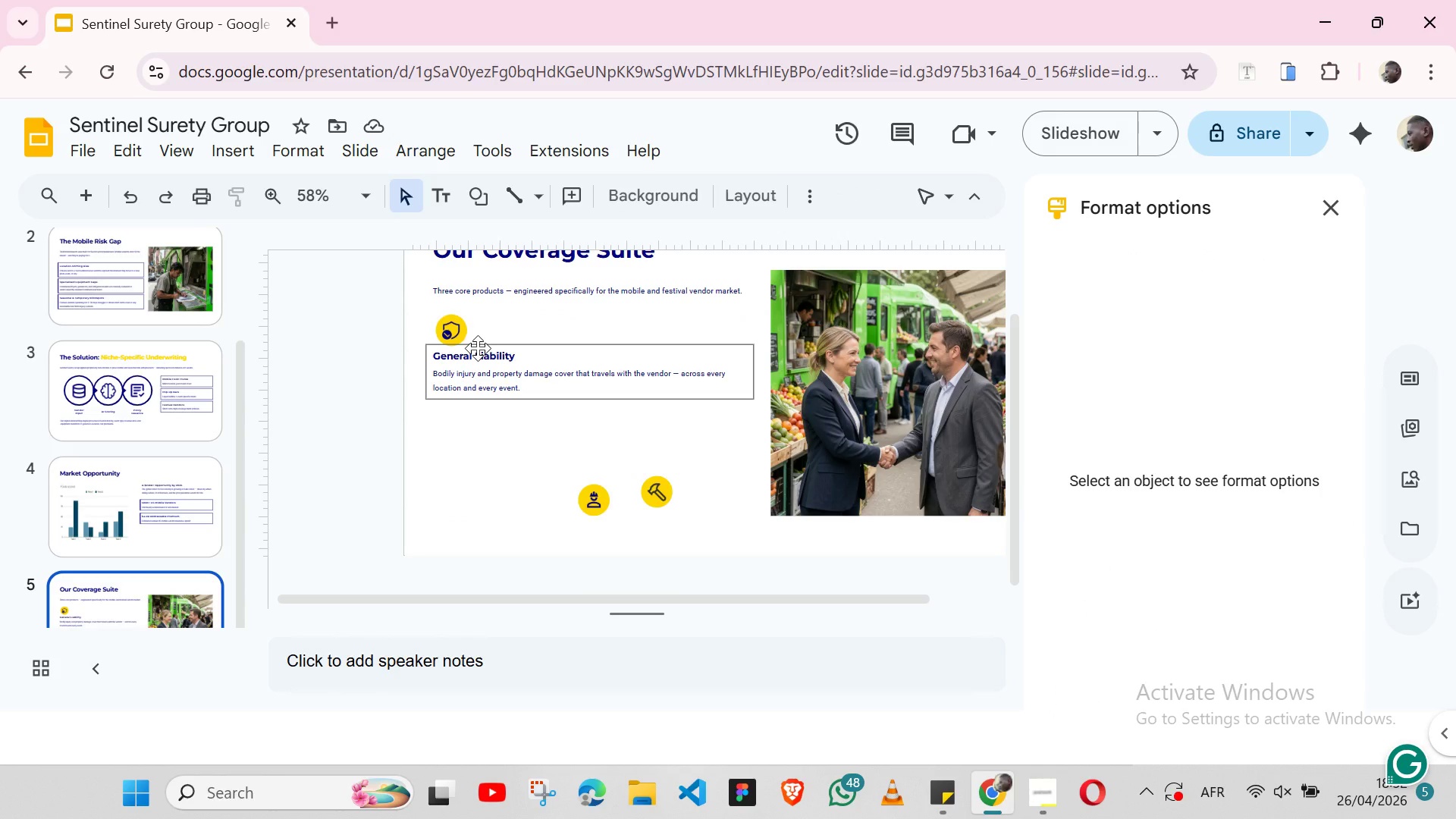 
left_click([478, 348])
 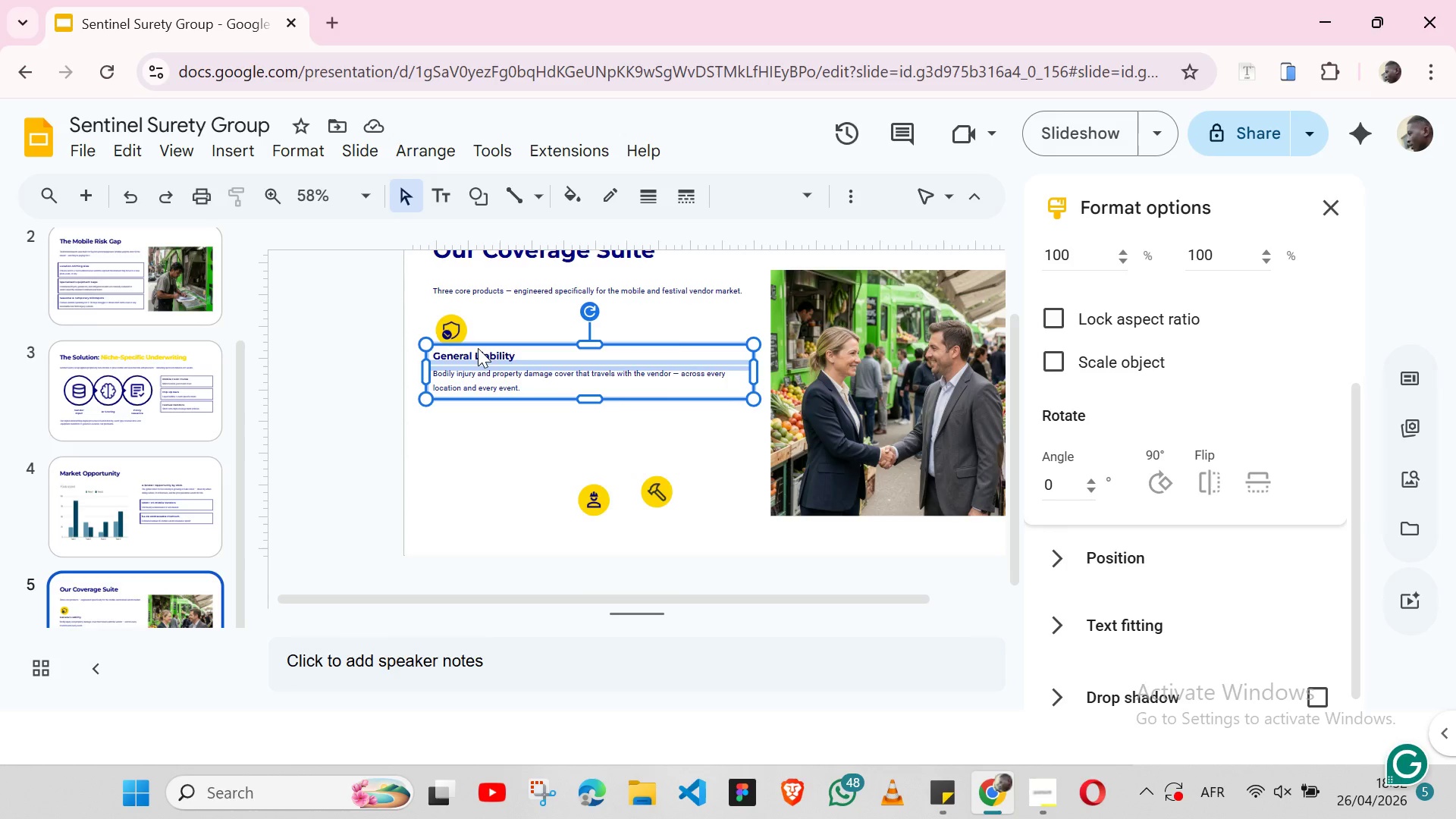 
key(ArrowUp)
 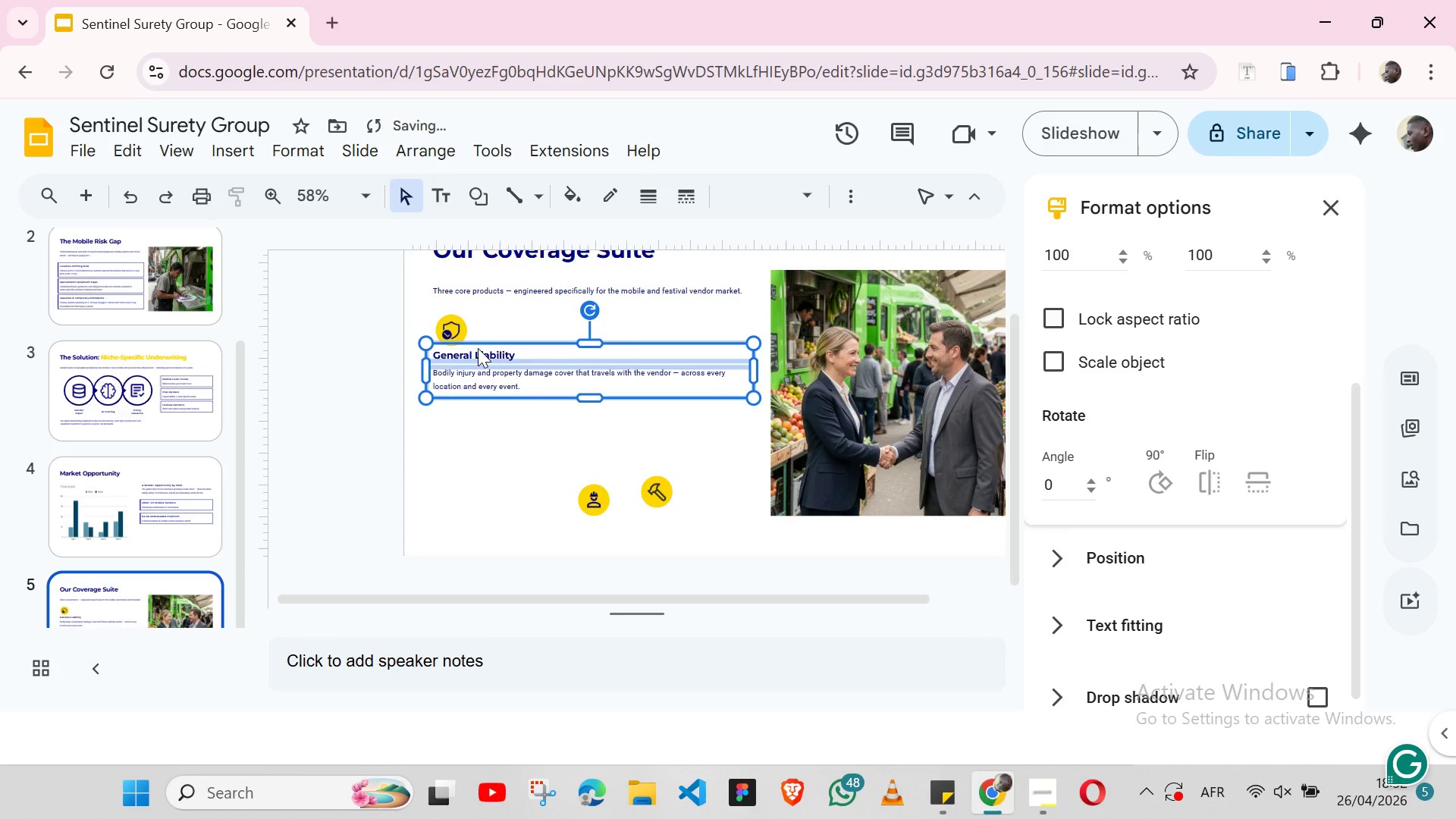 
key(ArrowUp)
 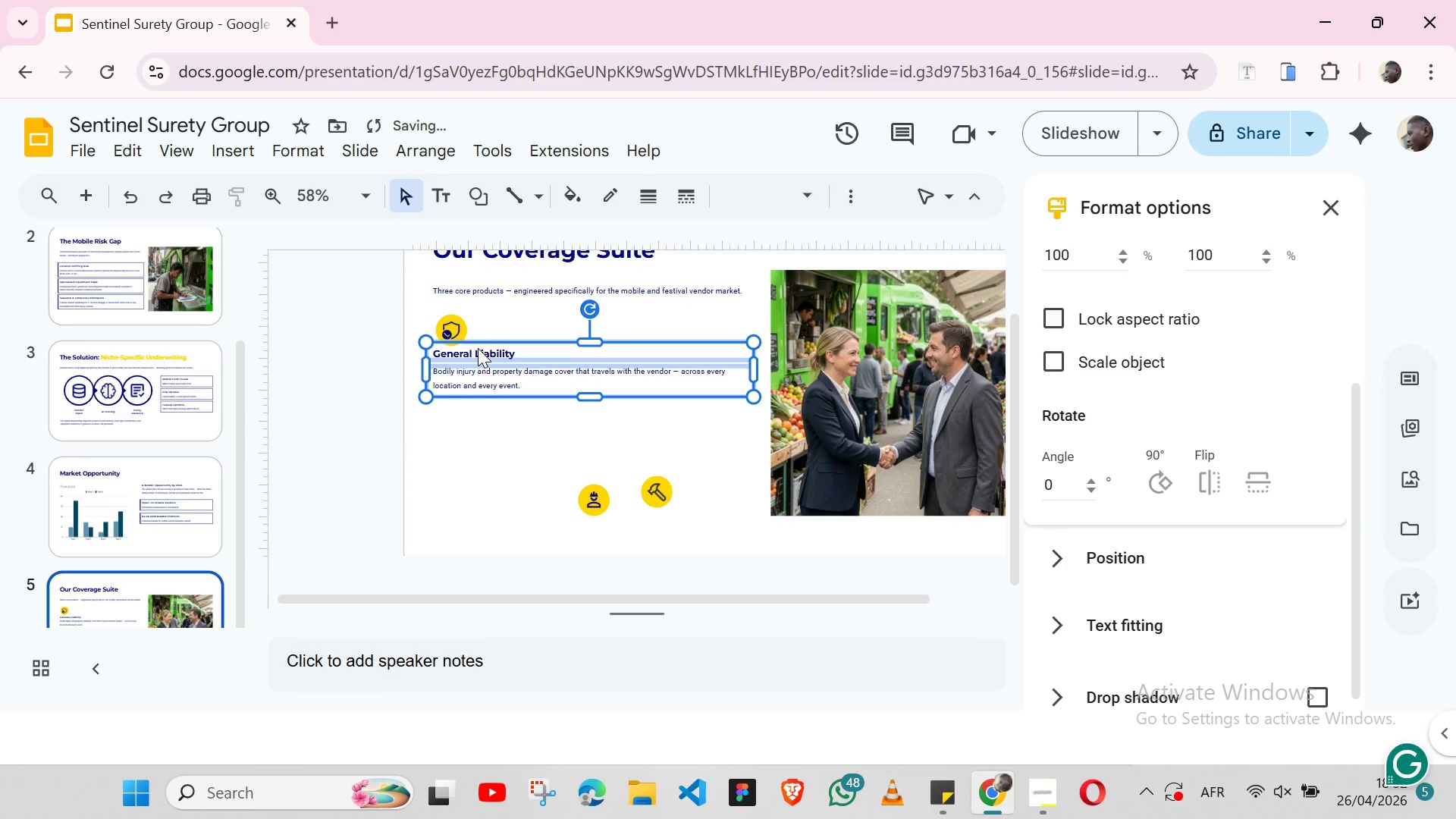 
key(ArrowUp)
 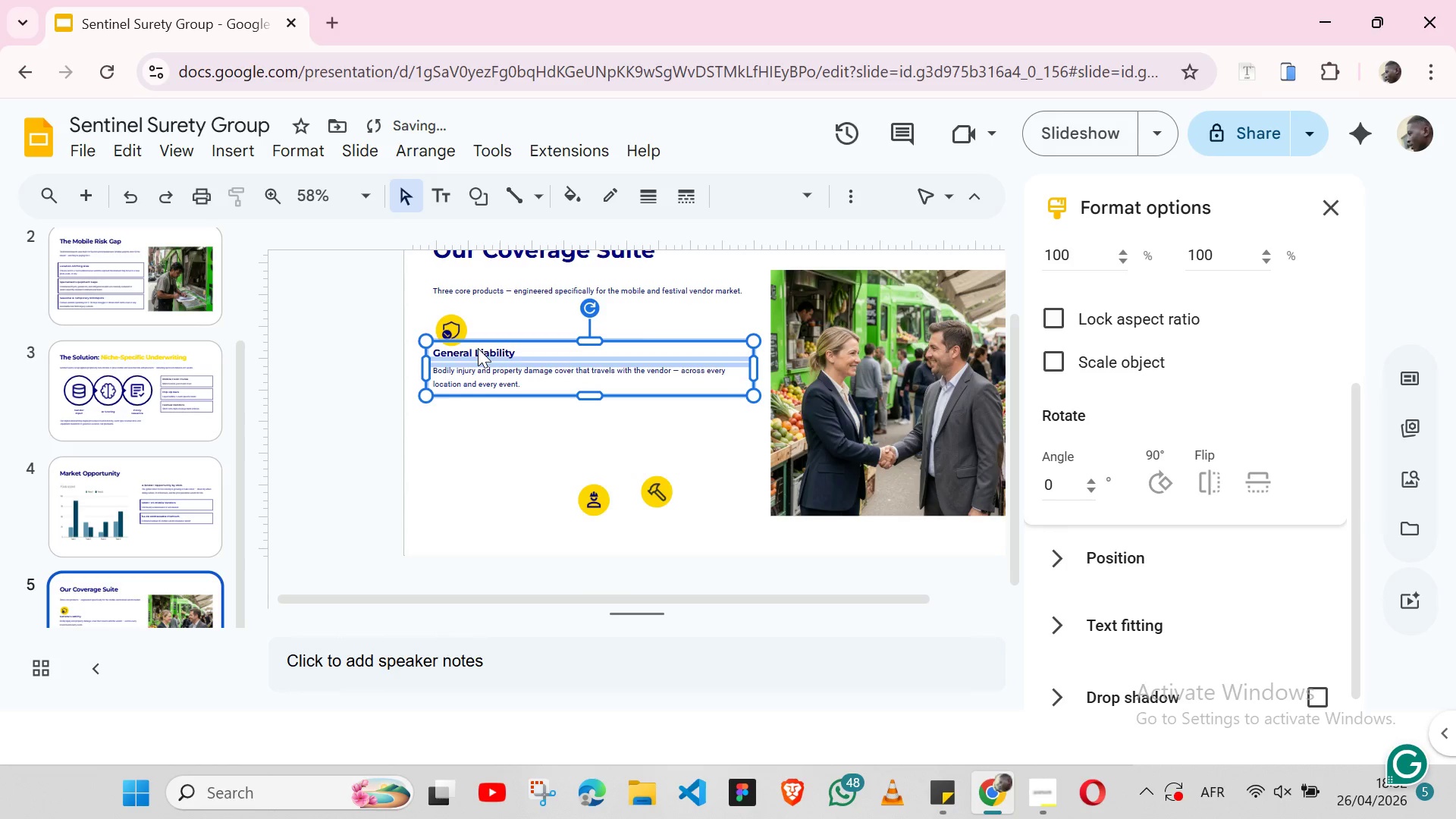 
key(ArrowUp)
 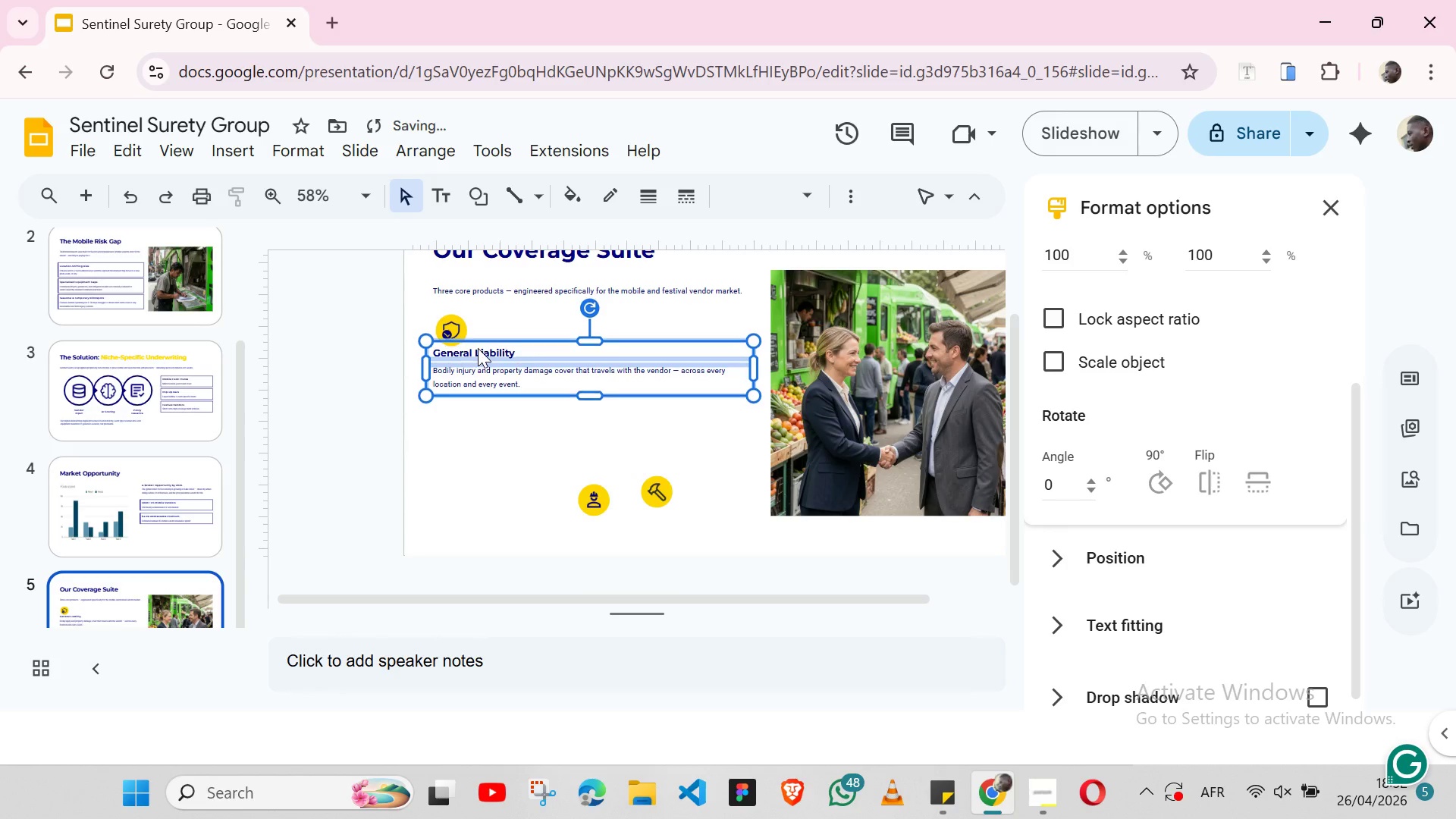 
key(ArrowDown)
 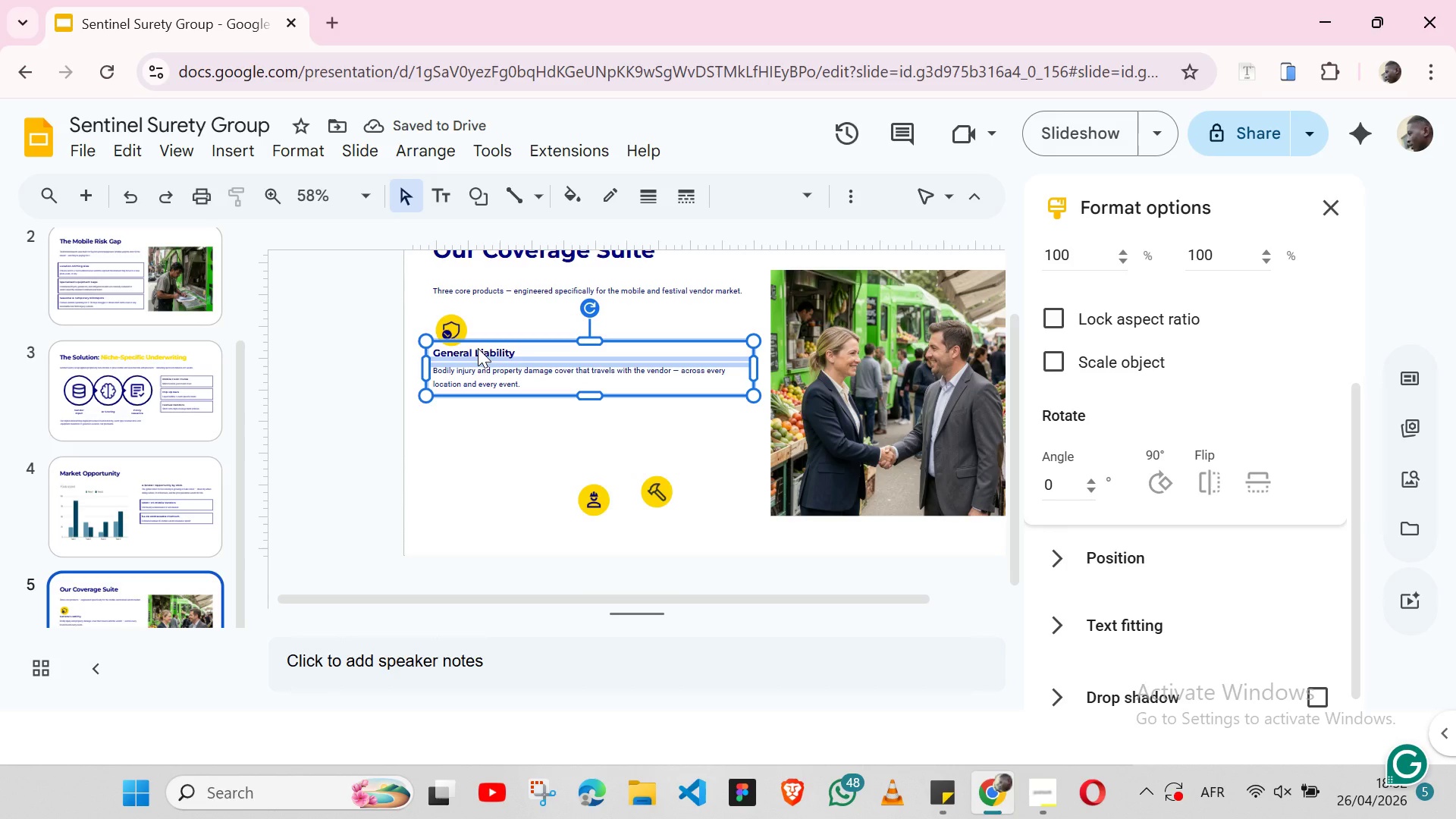 
hold_key(key=ShiftLeft, duration=1.53)
left_click([457, 321])
 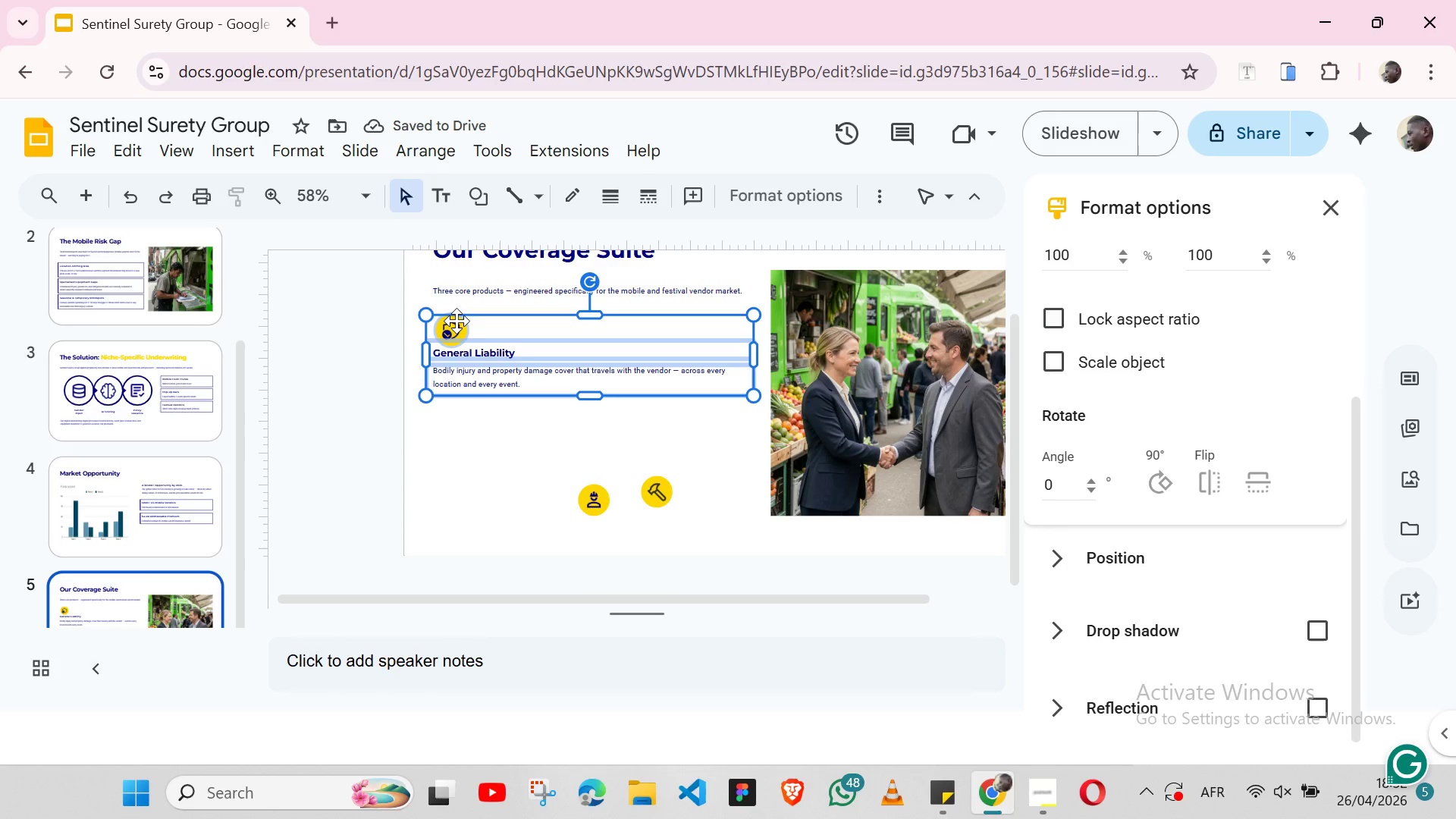 
key(Shift+ShiftLeft)
 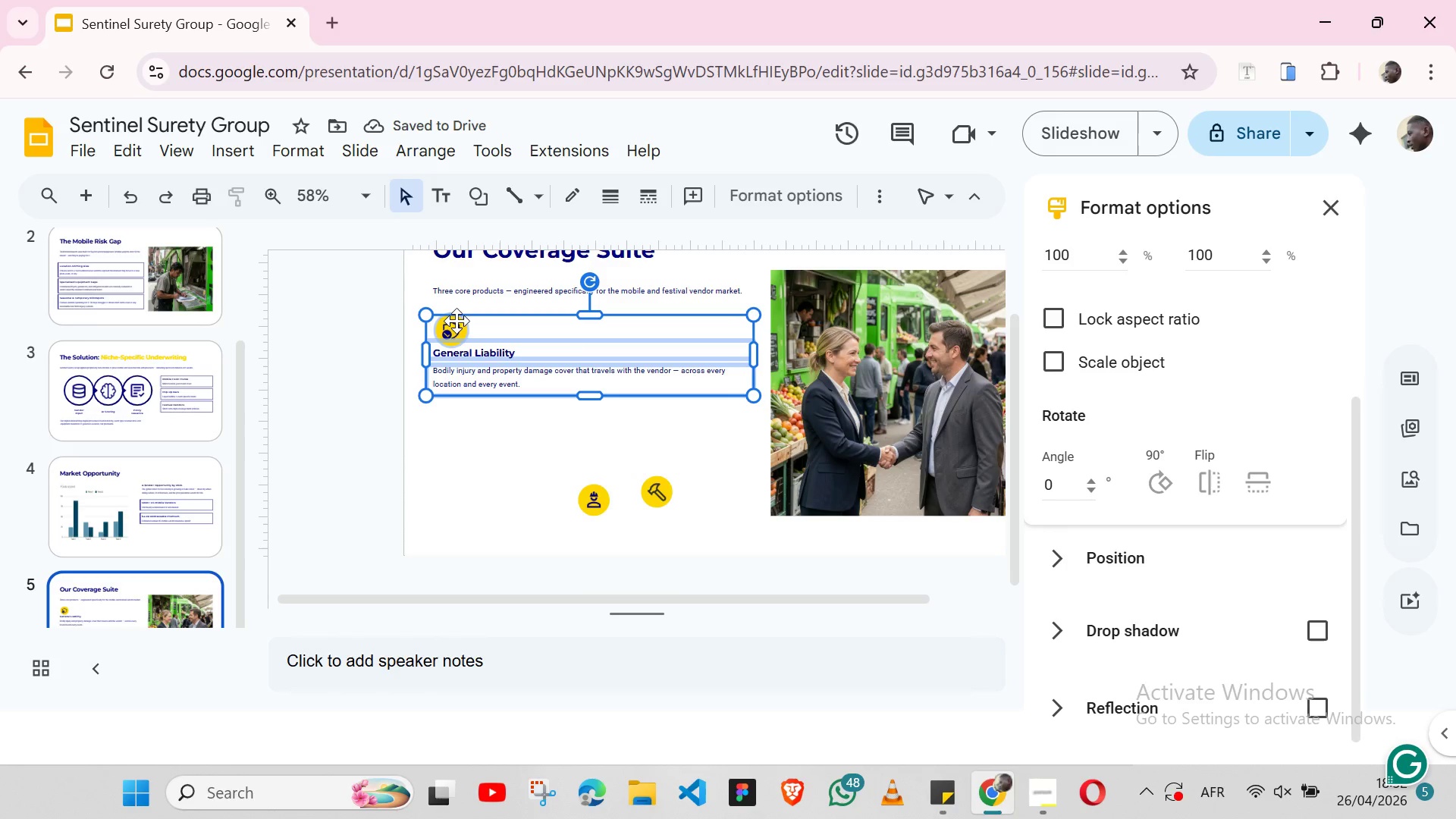 
key(Shift+ShiftLeft)
 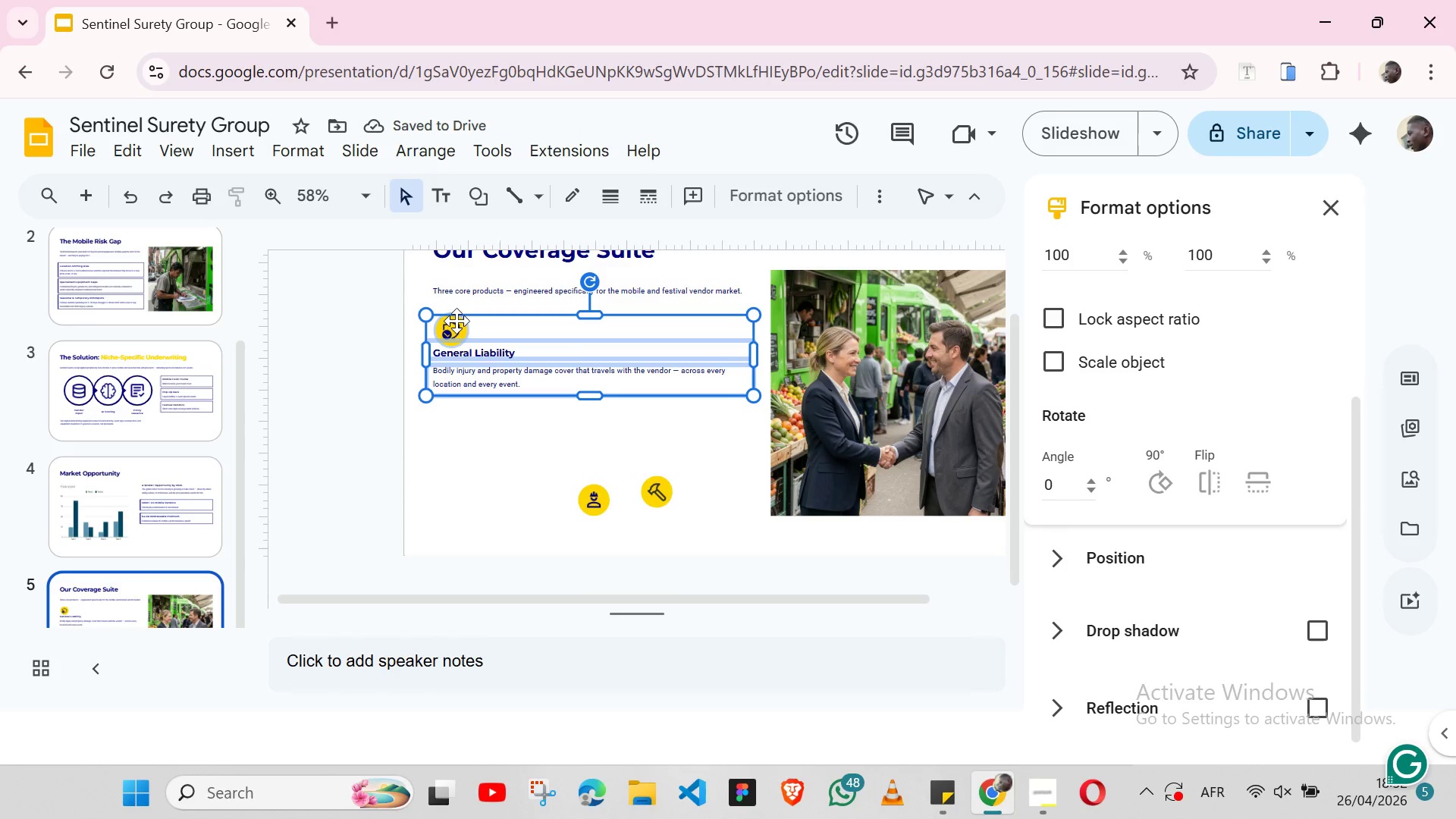 
key(Shift+ShiftLeft)
 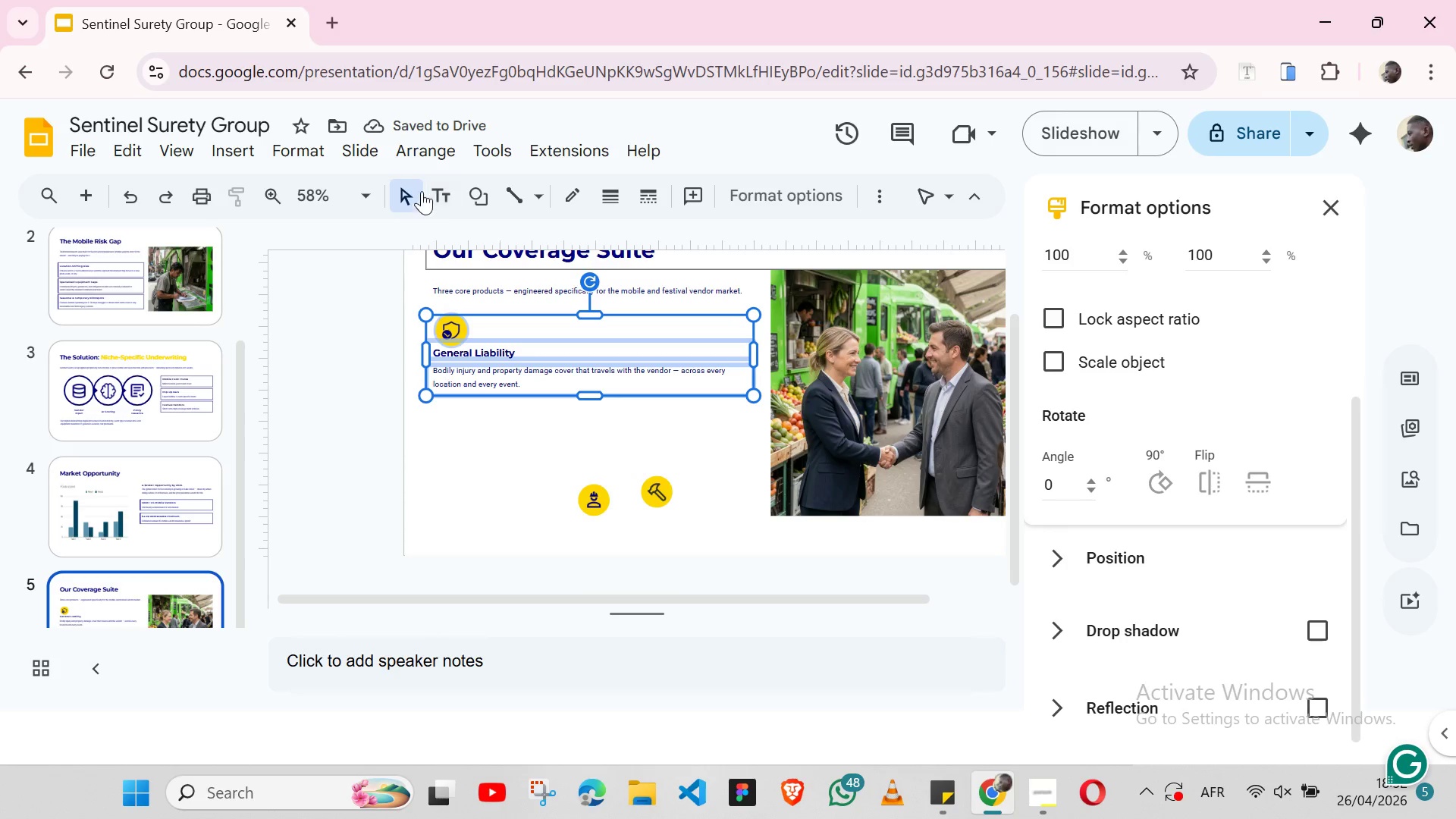 
key(Shift+ShiftLeft)
 